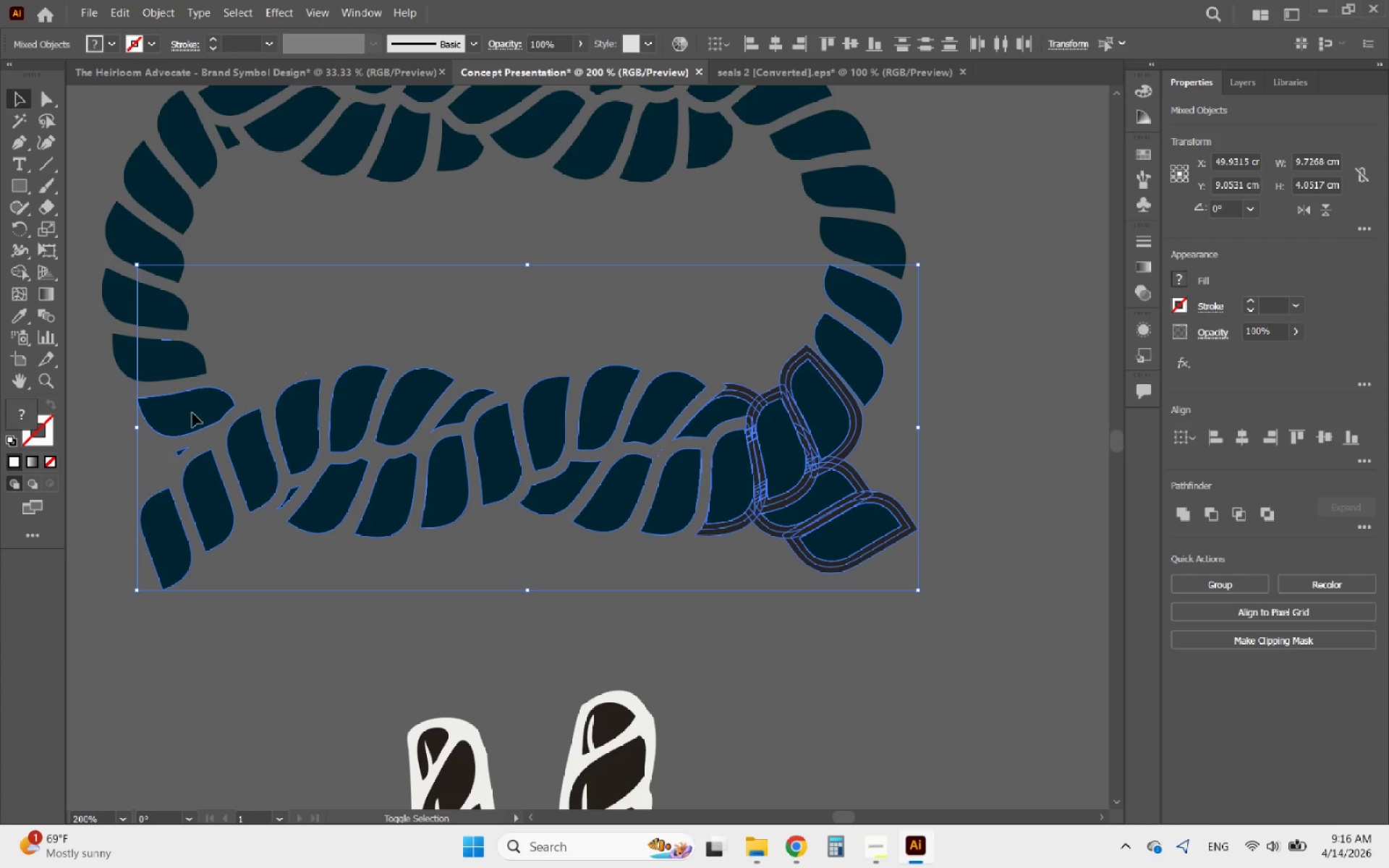 
left_click([193, 417])
 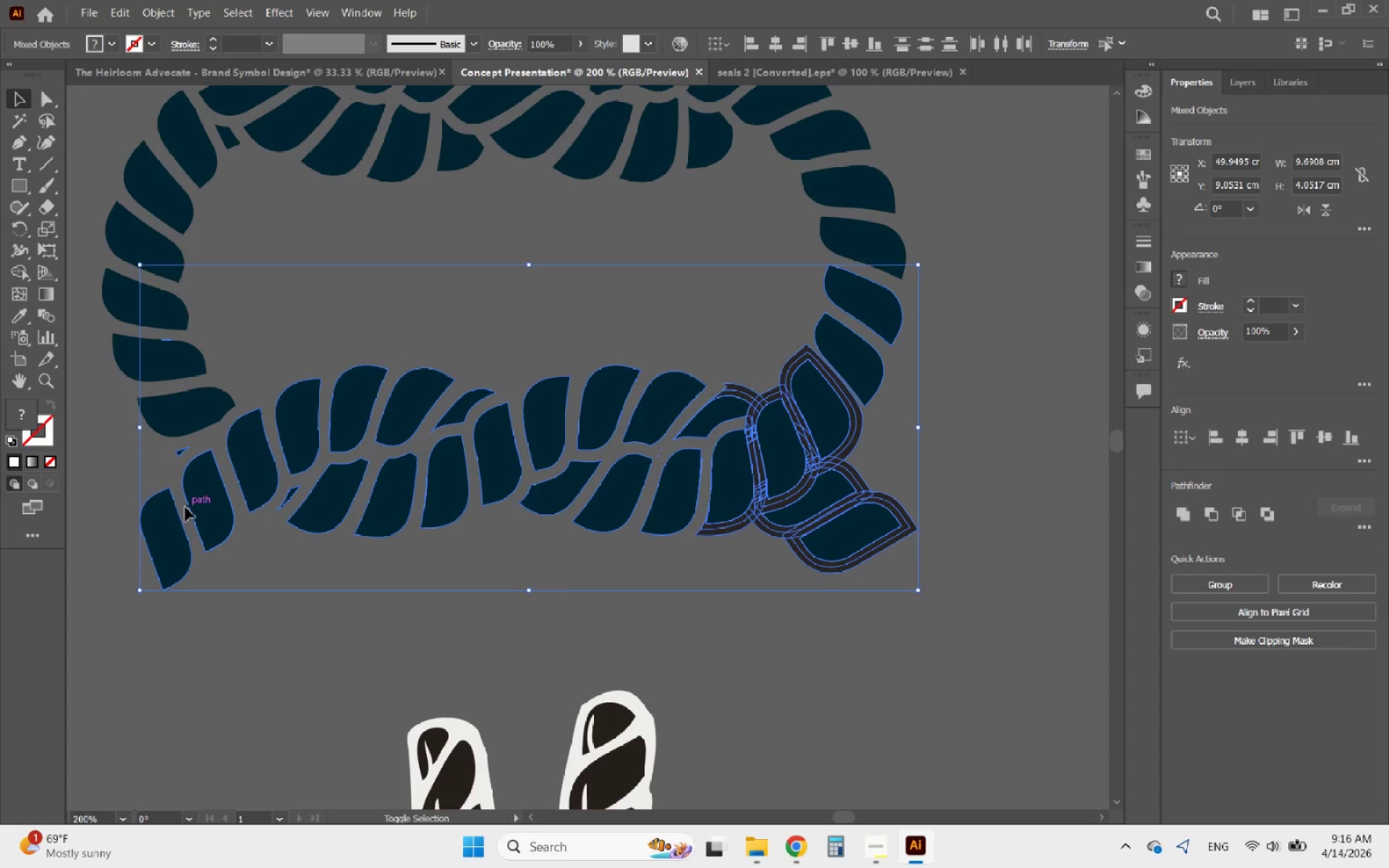 
left_click([161, 526])
 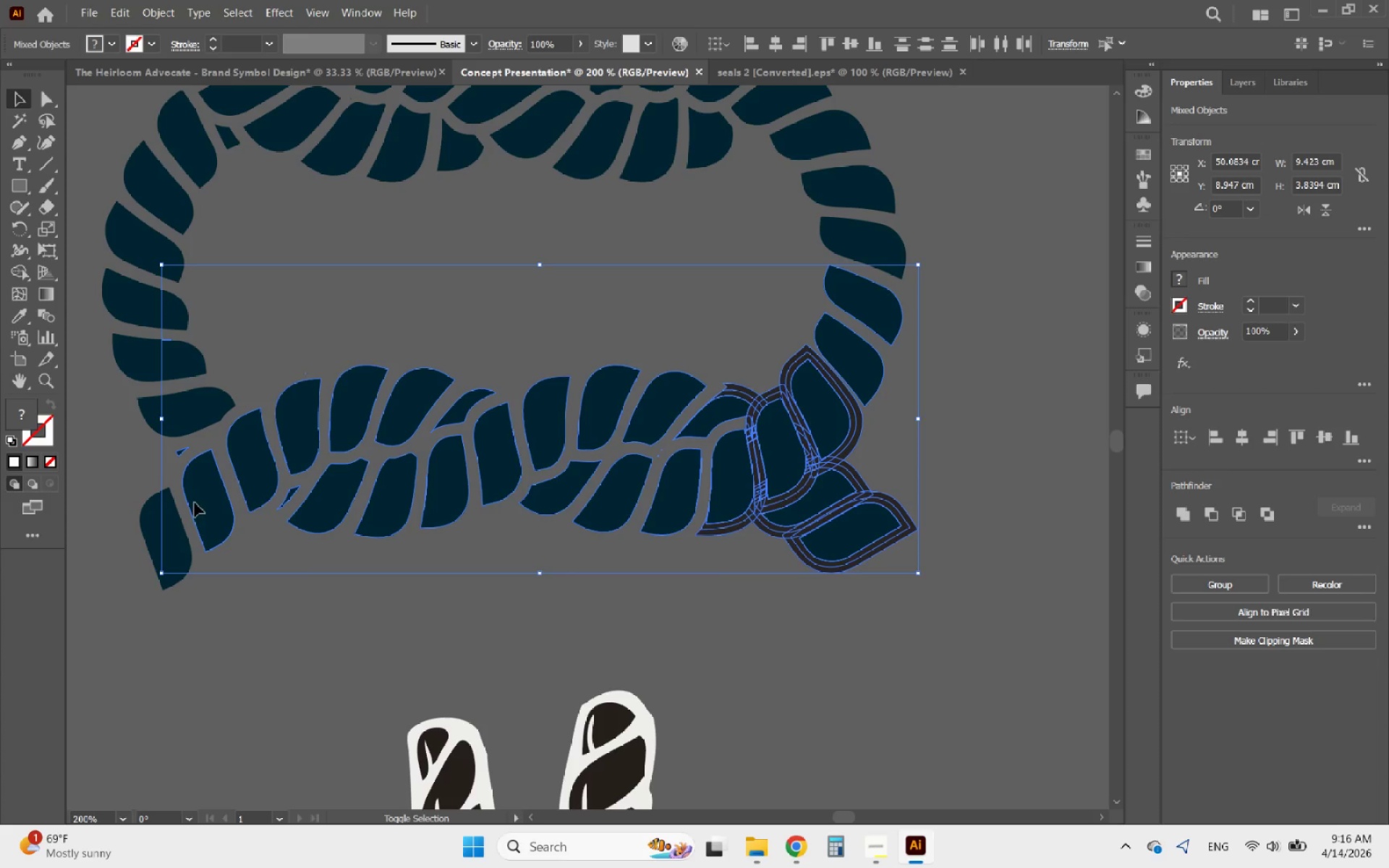 
left_click([206, 500])
 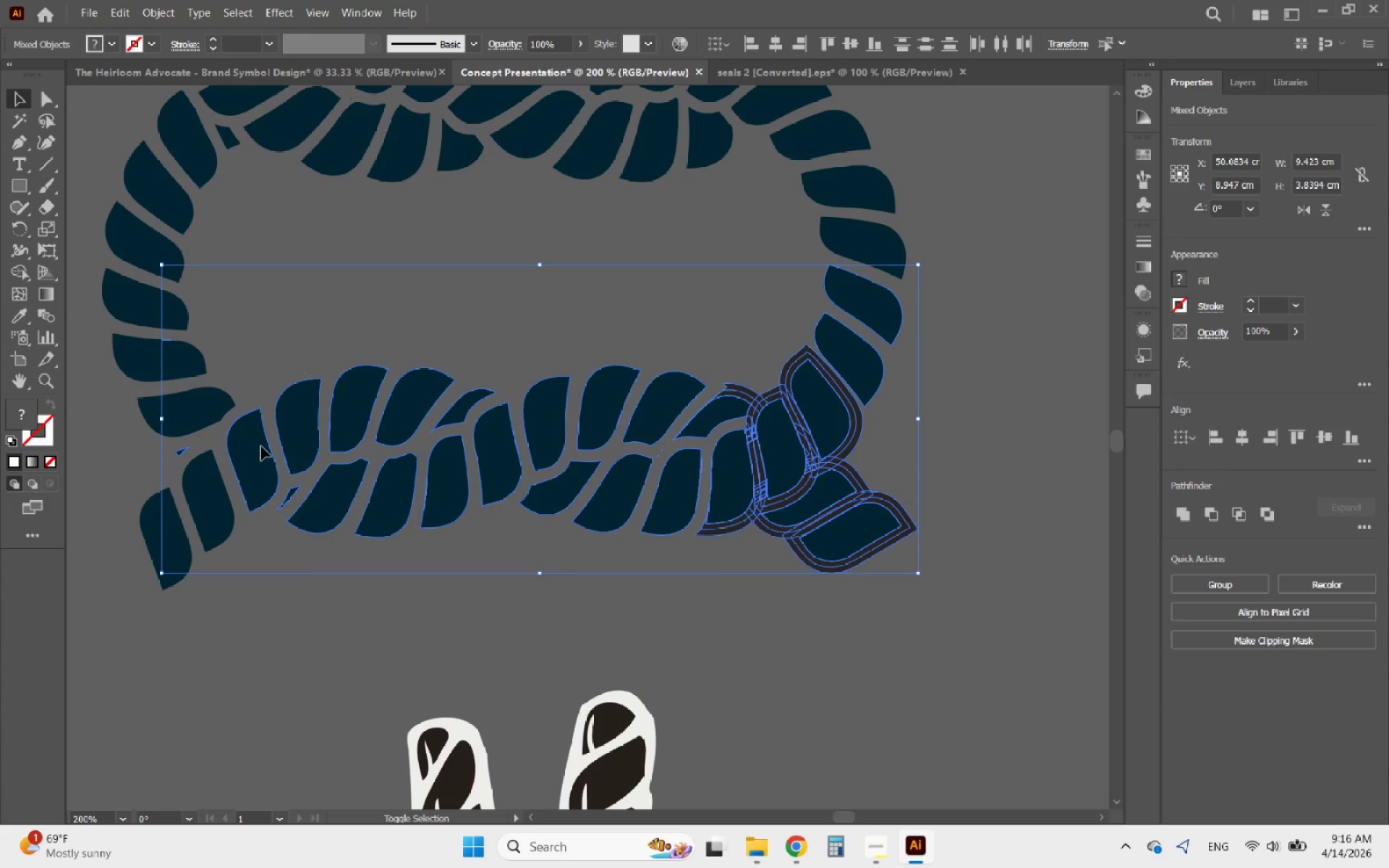 
left_click([261, 446])
 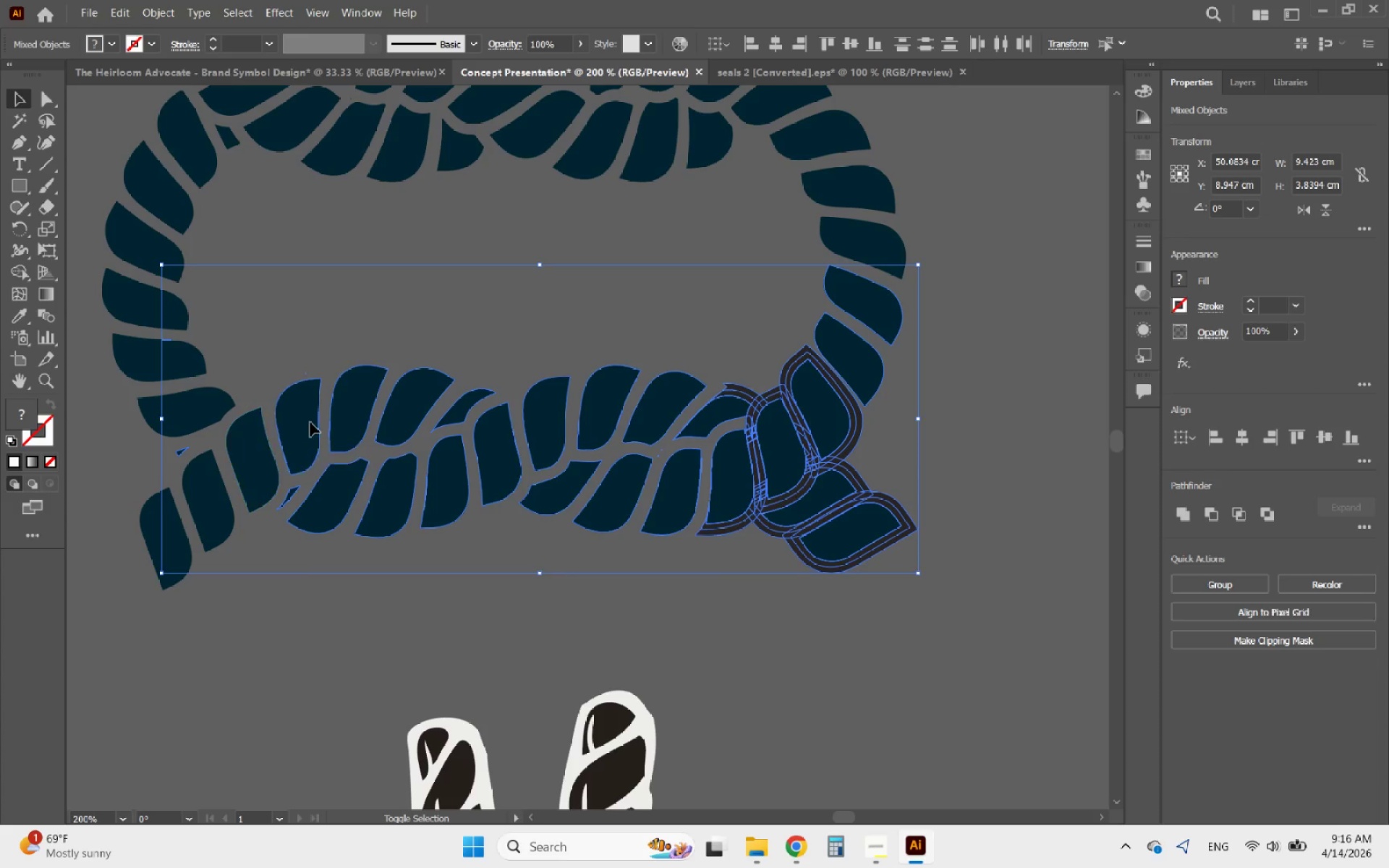 
left_click([310, 422])
 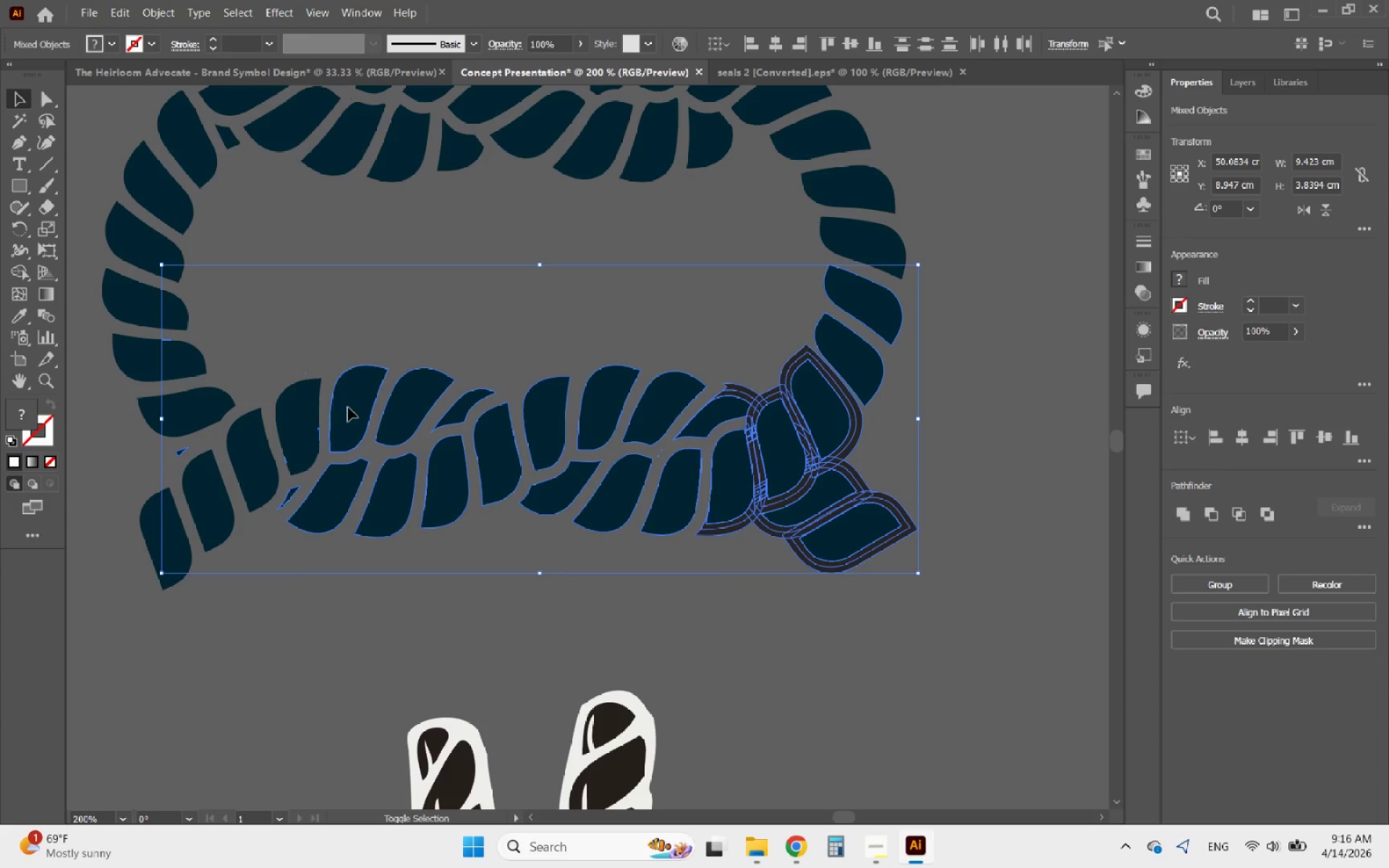 
left_click([348, 407])
 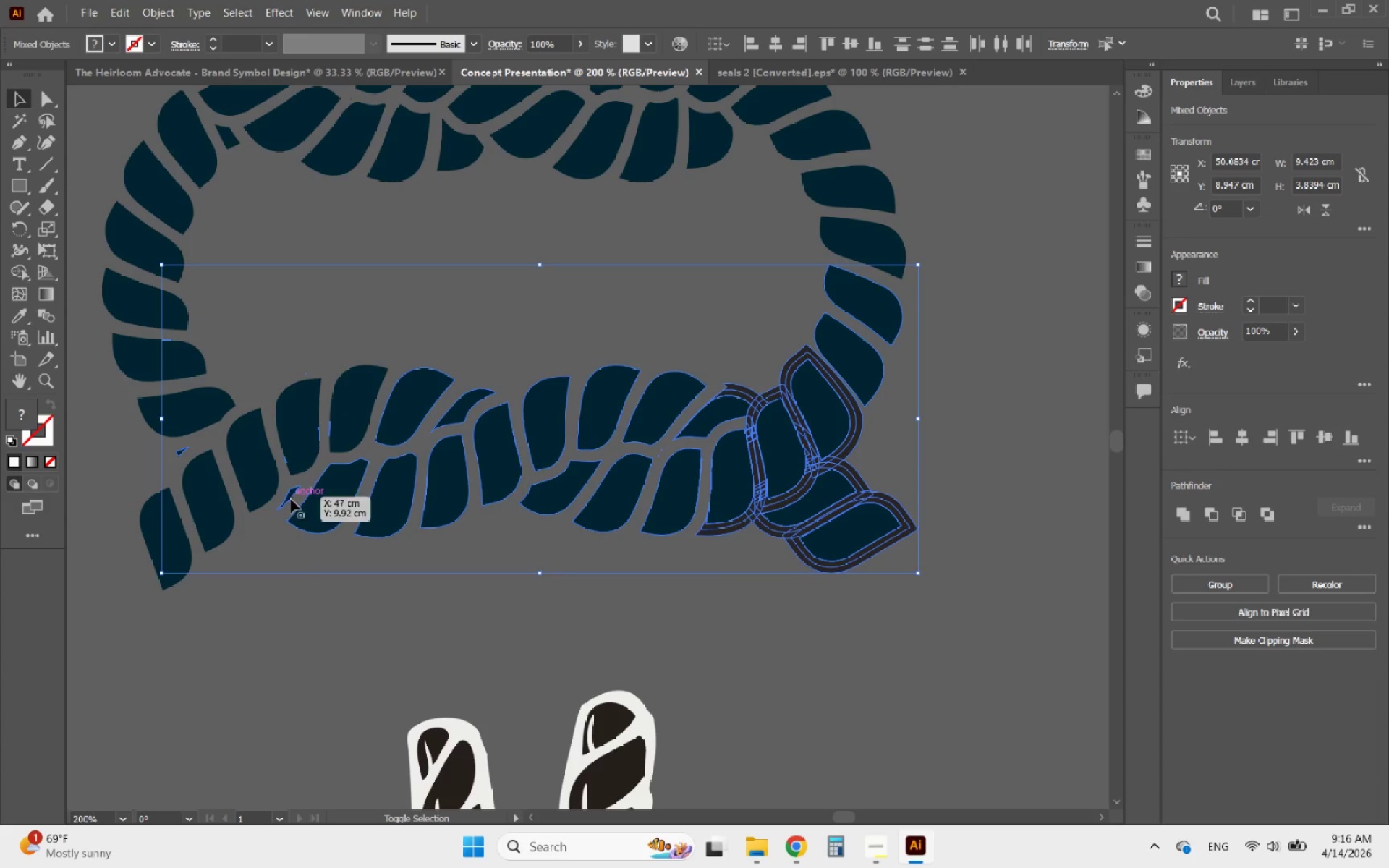 
left_click([290, 498])
 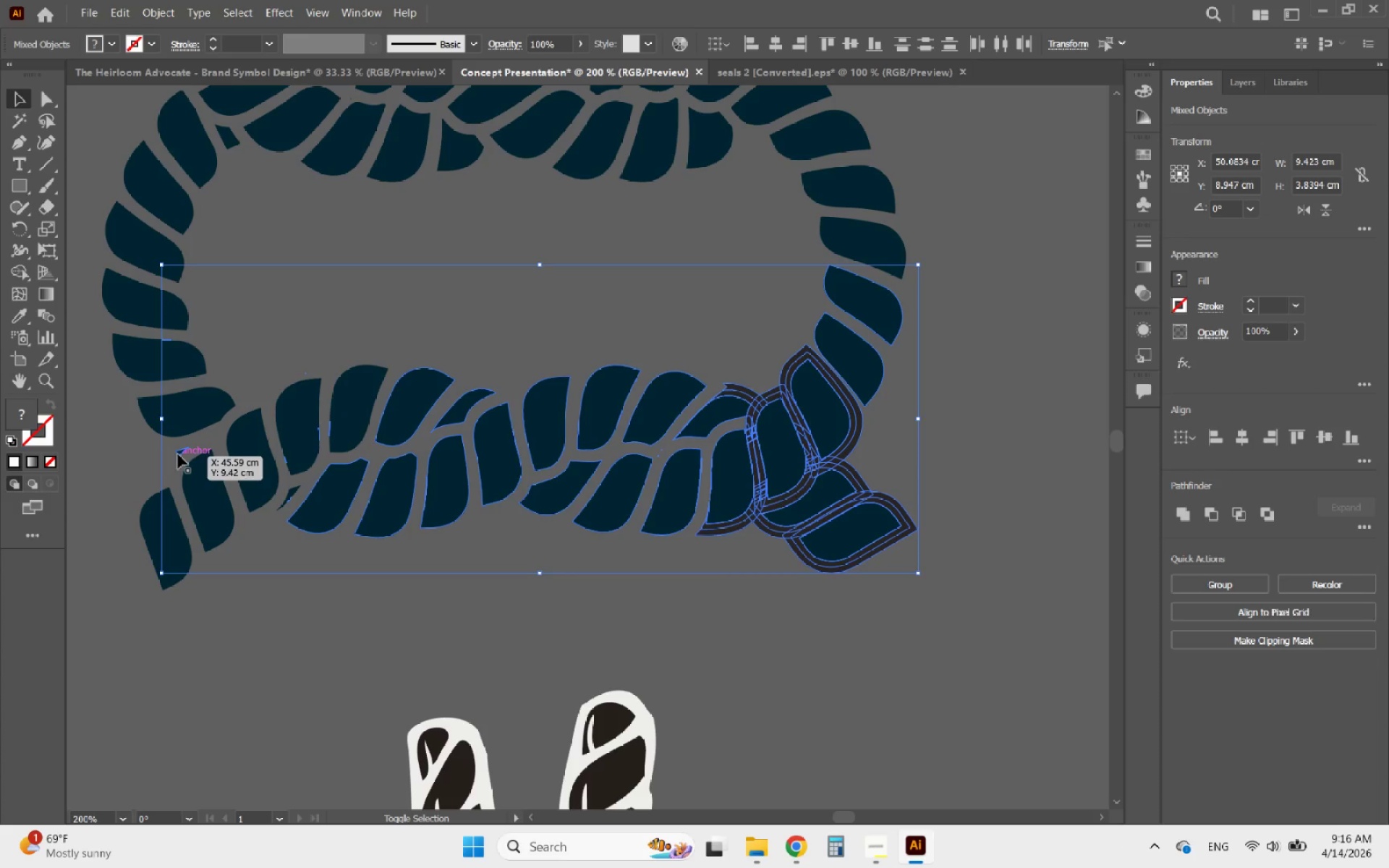 
left_click([181, 453])
 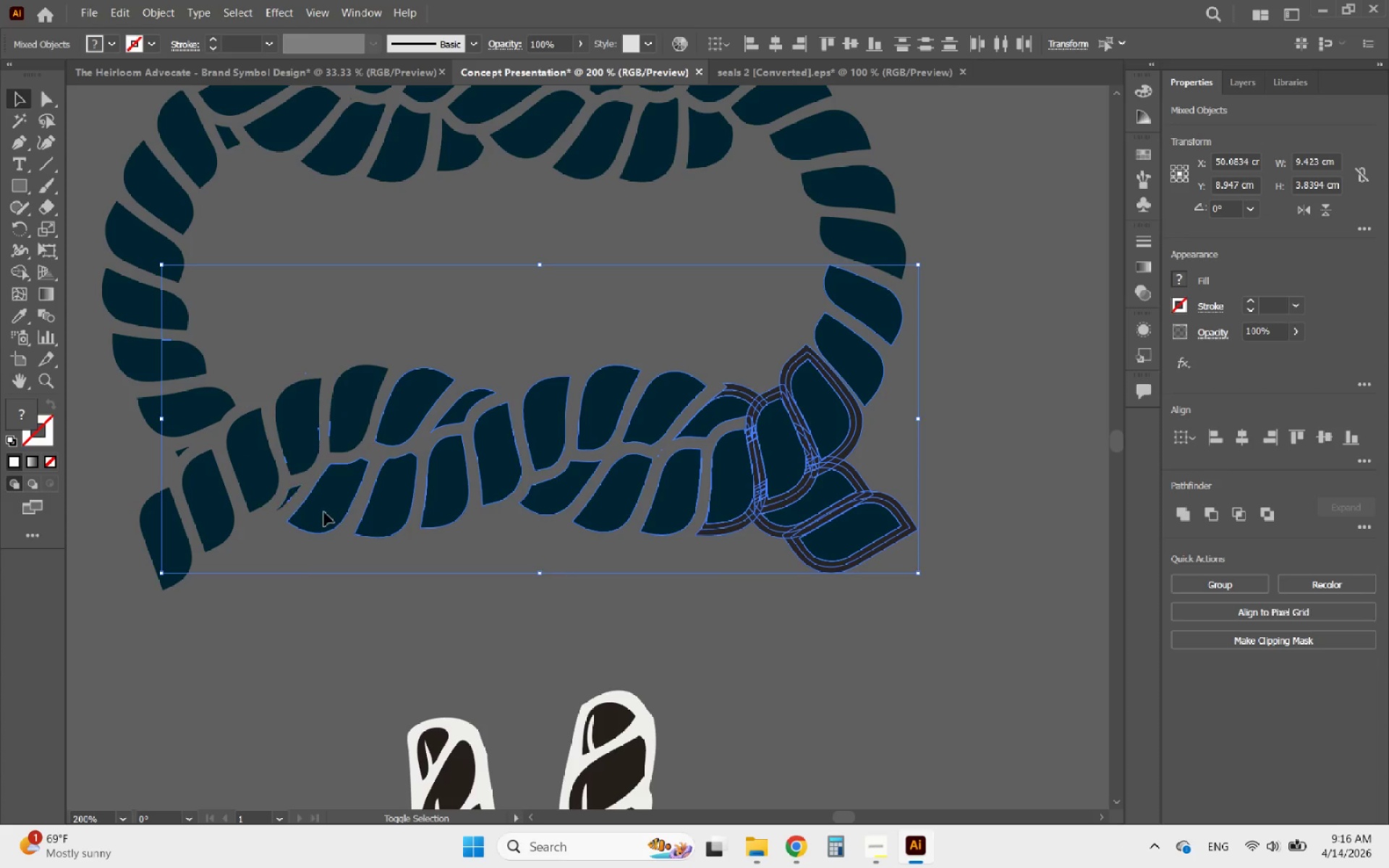 
left_click([328, 514])
 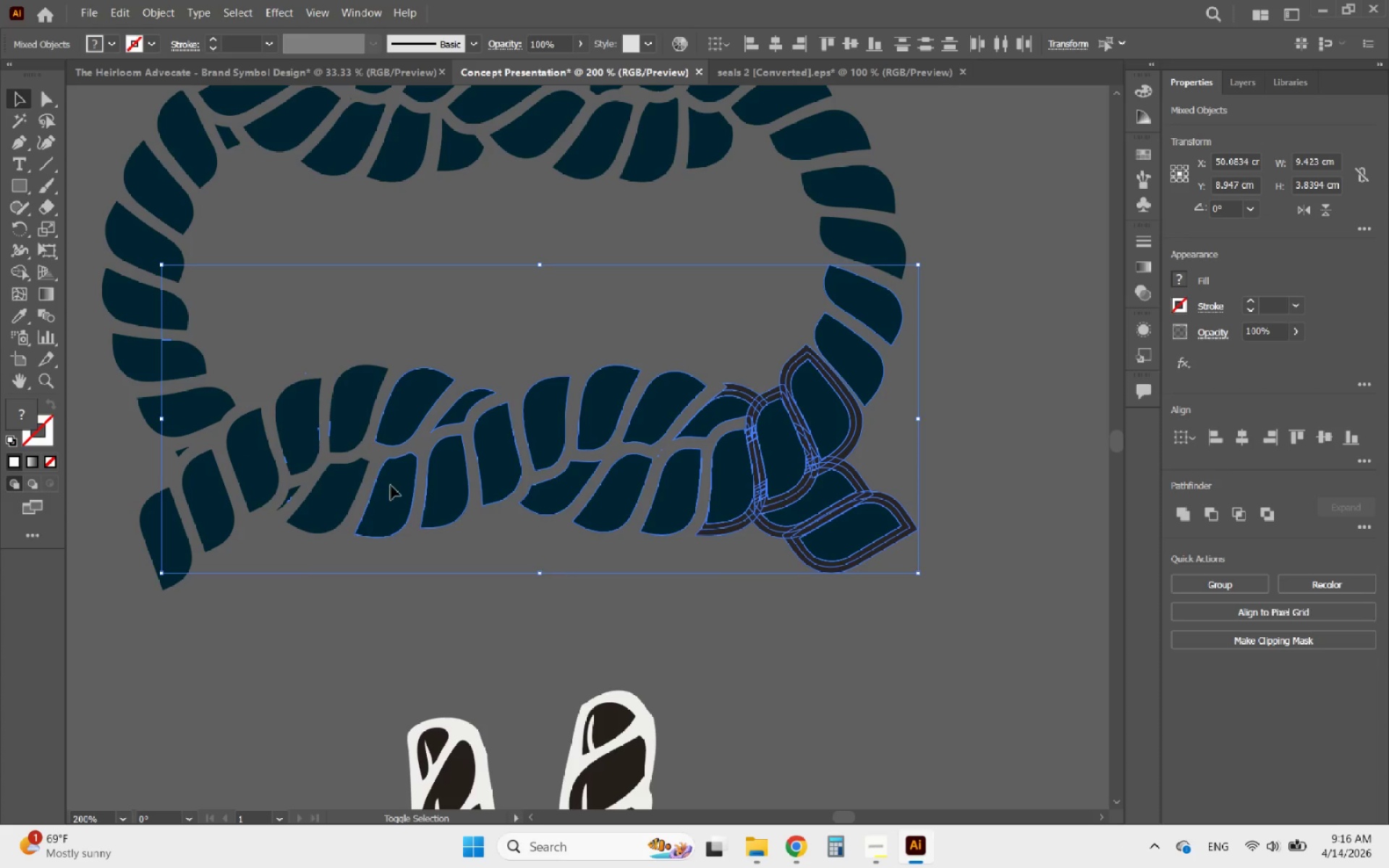 
left_click([377, 490])
 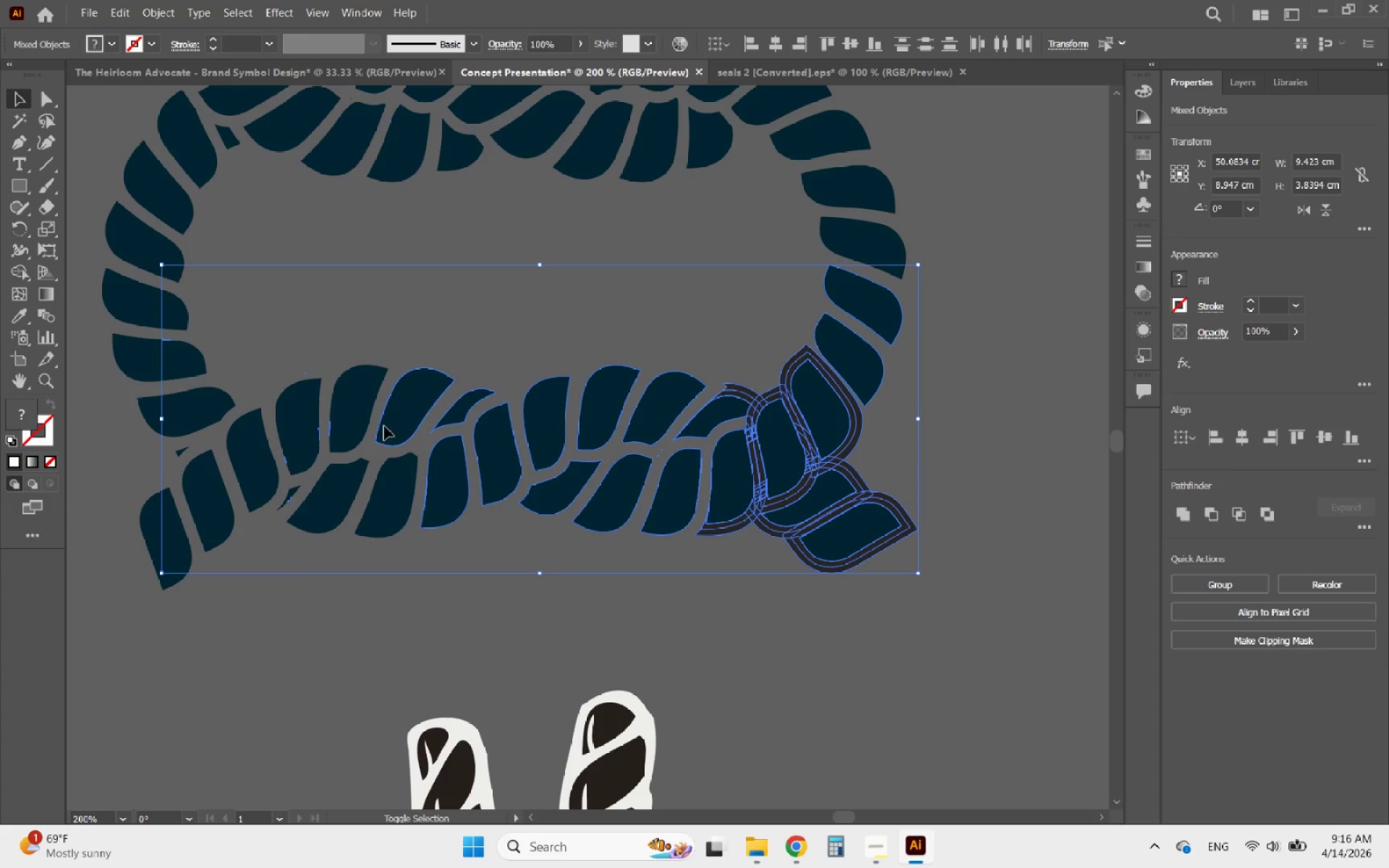 
left_click([394, 420])
 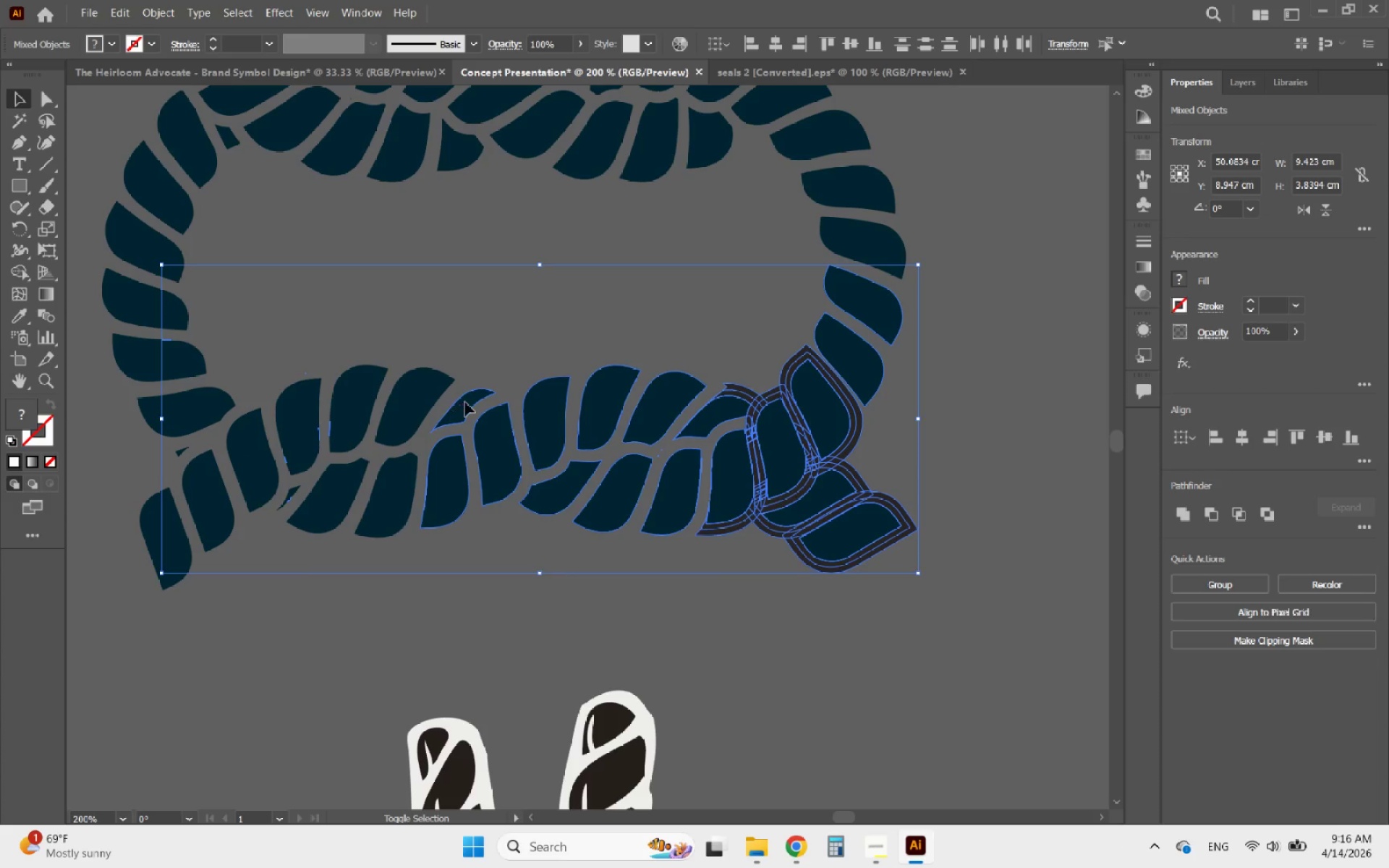 
left_click([465, 402])
 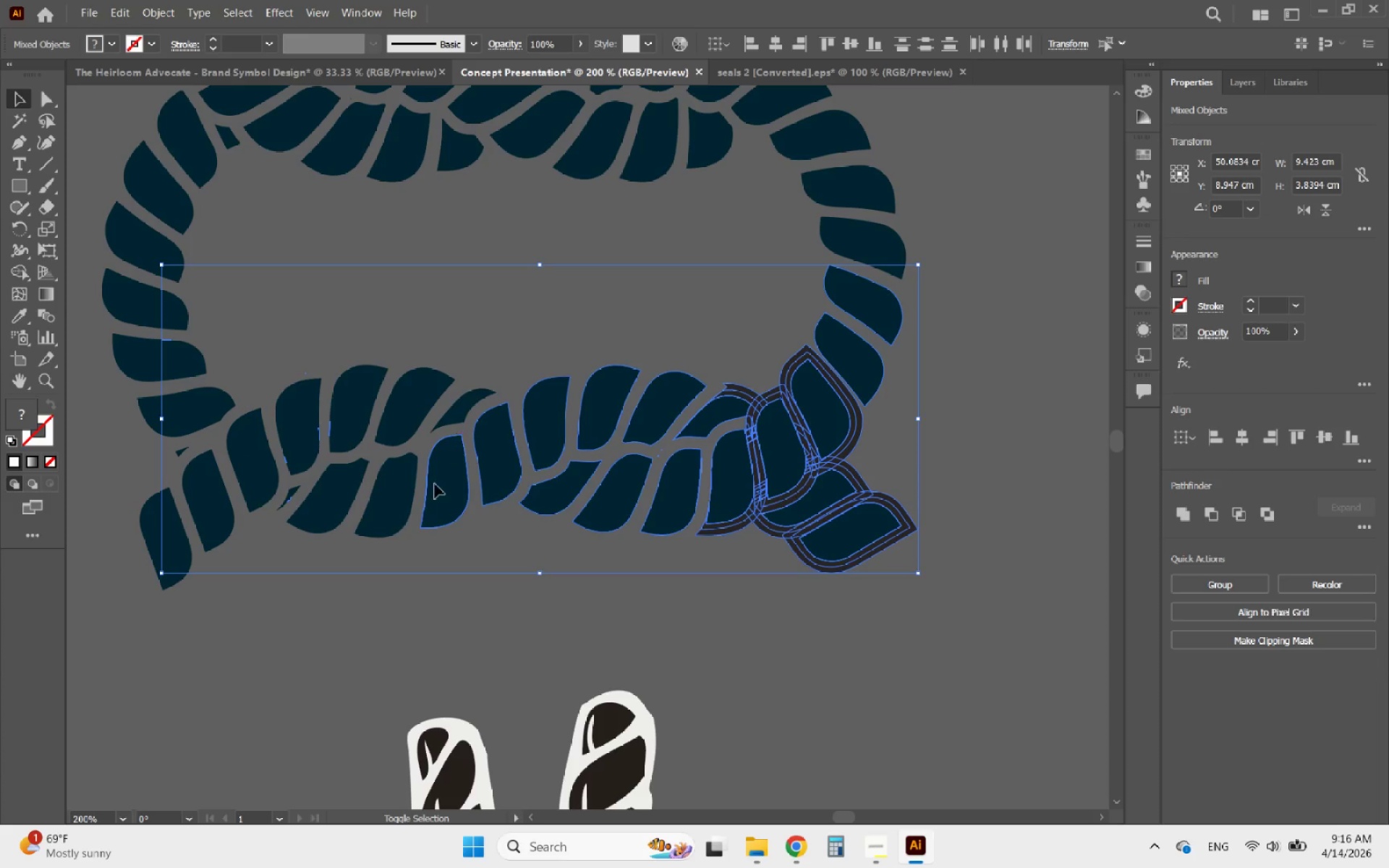 
left_click([435, 484])
 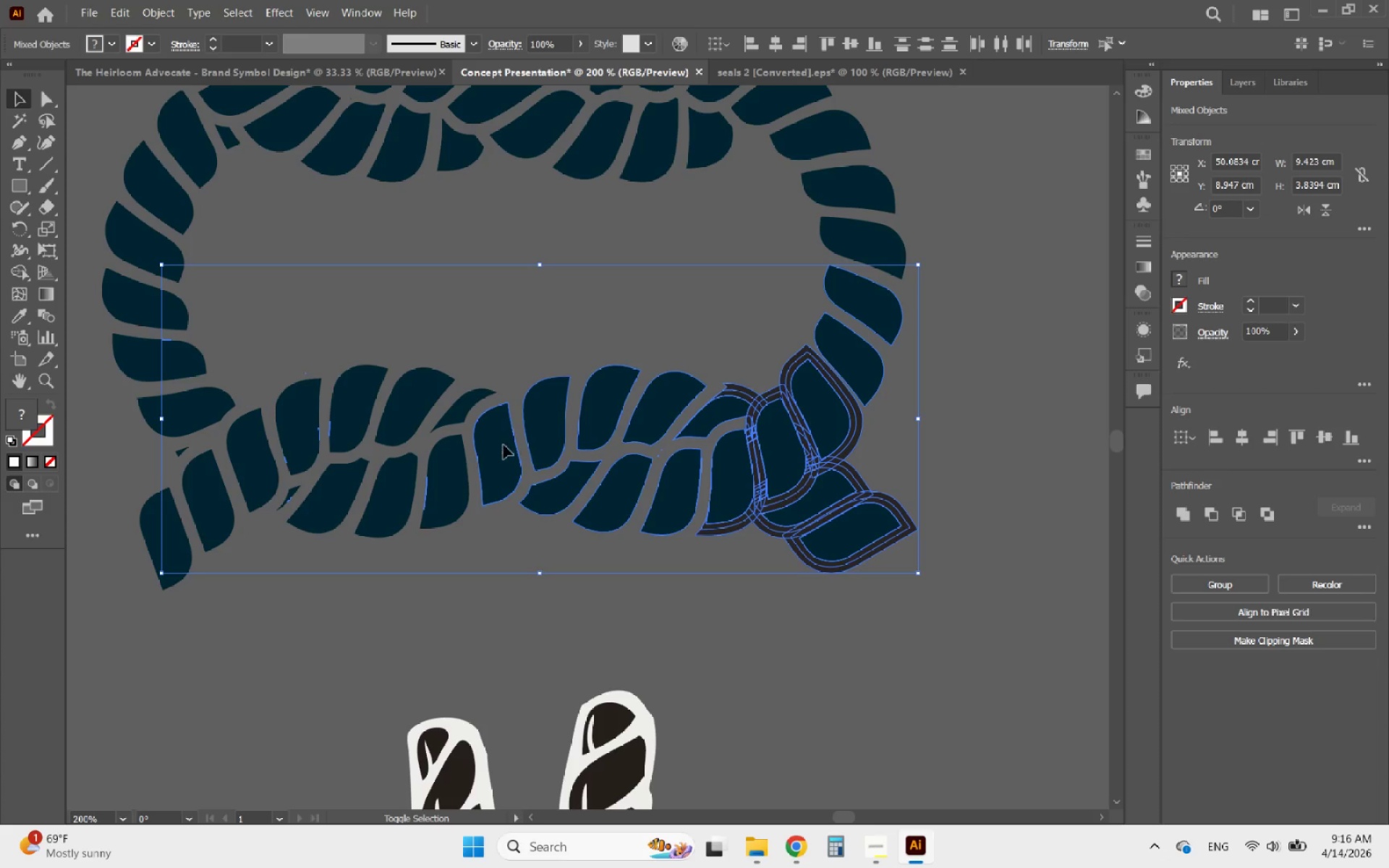 
left_click([504, 445])
 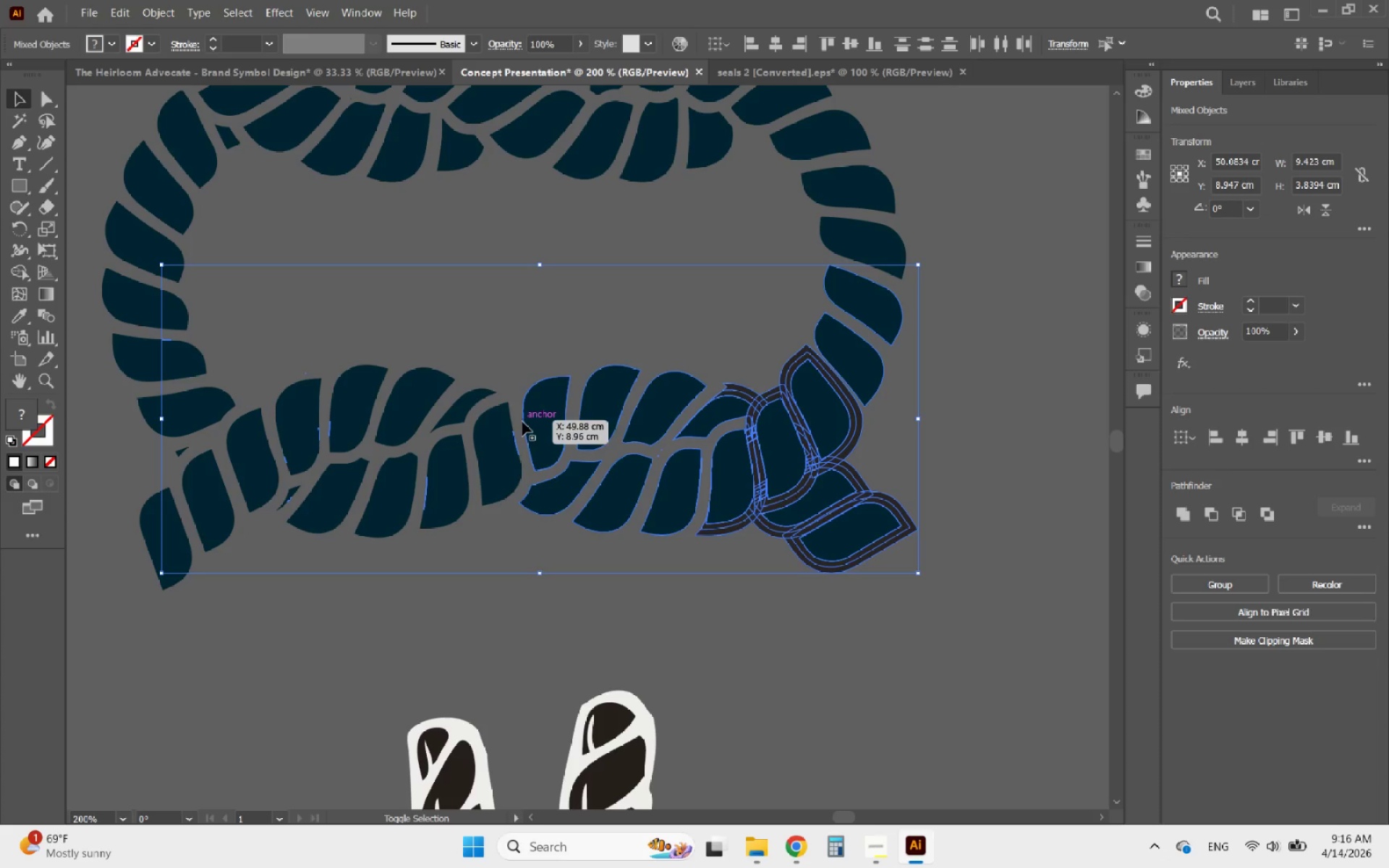 
left_click([548, 416])
 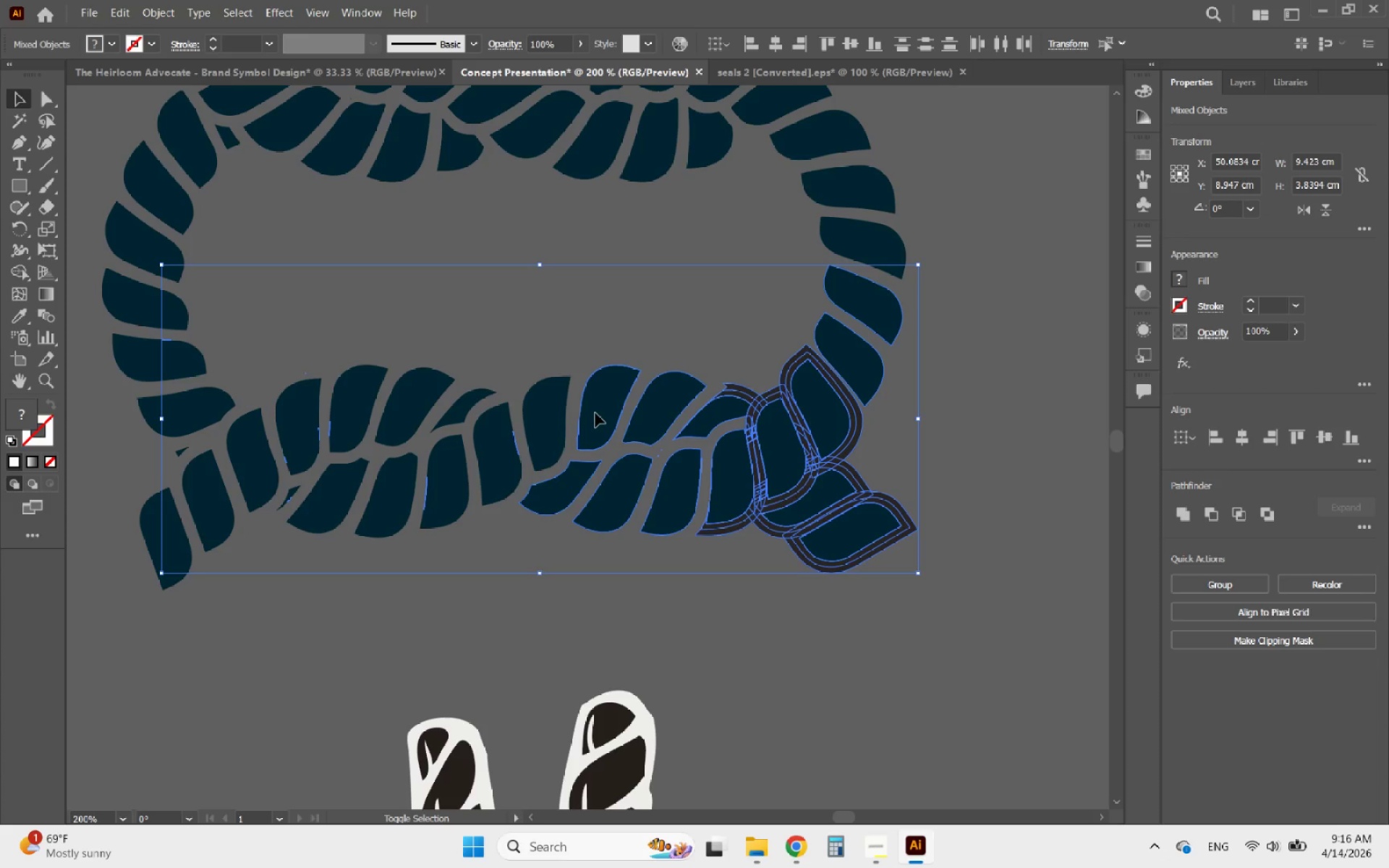 
left_click([595, 413])
 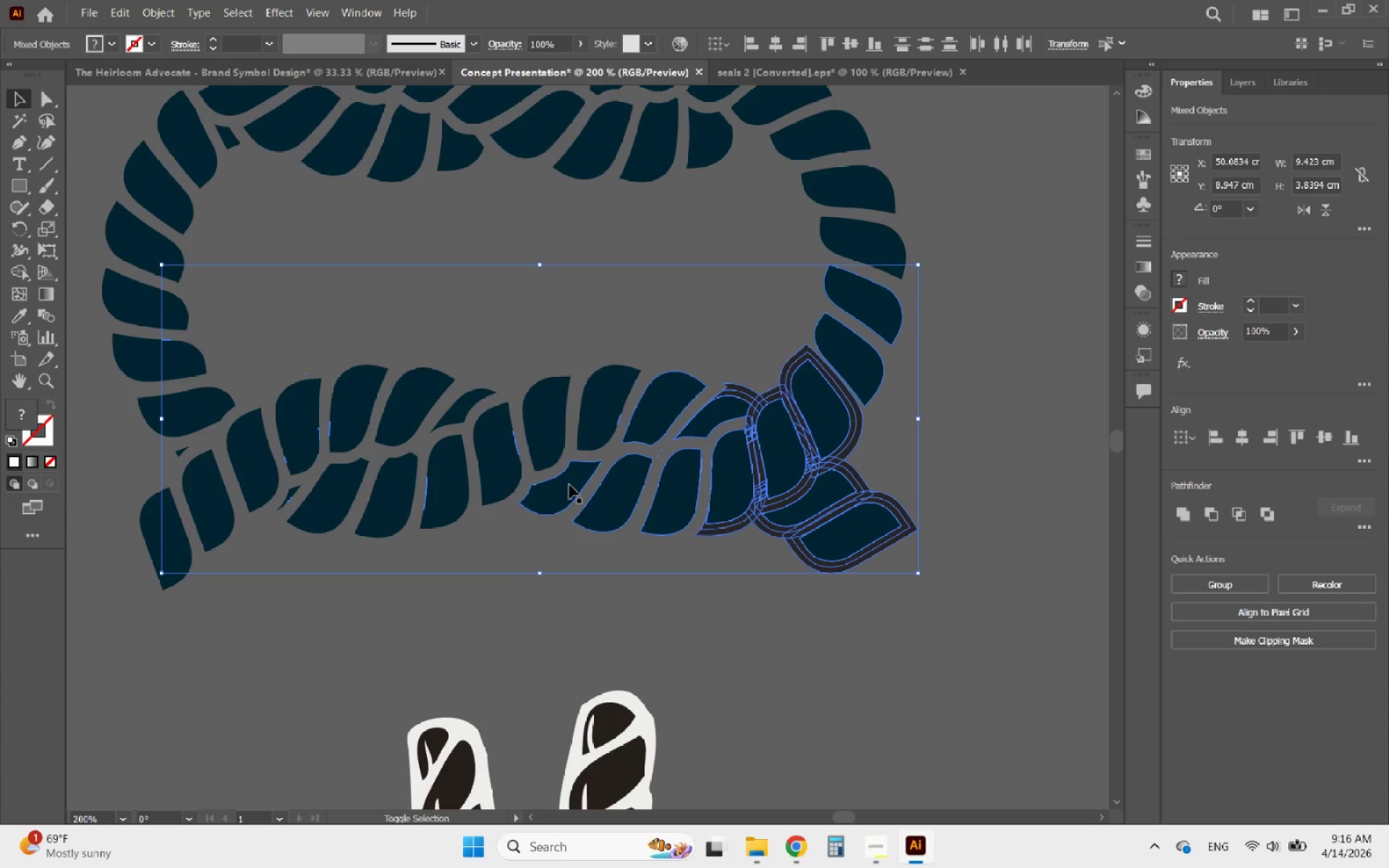 
double_click([613, 485])
 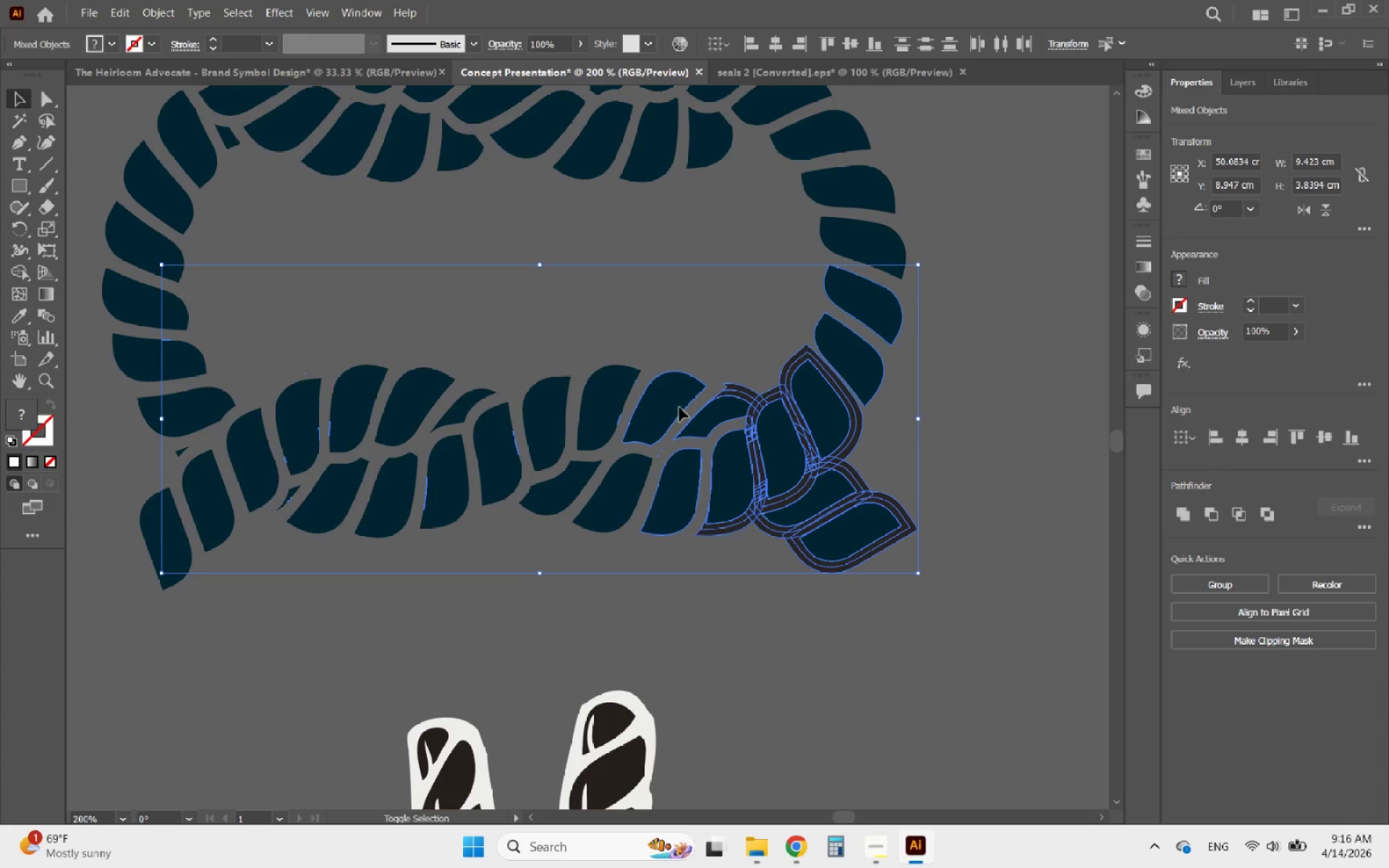 
triple_click([679, 406])
 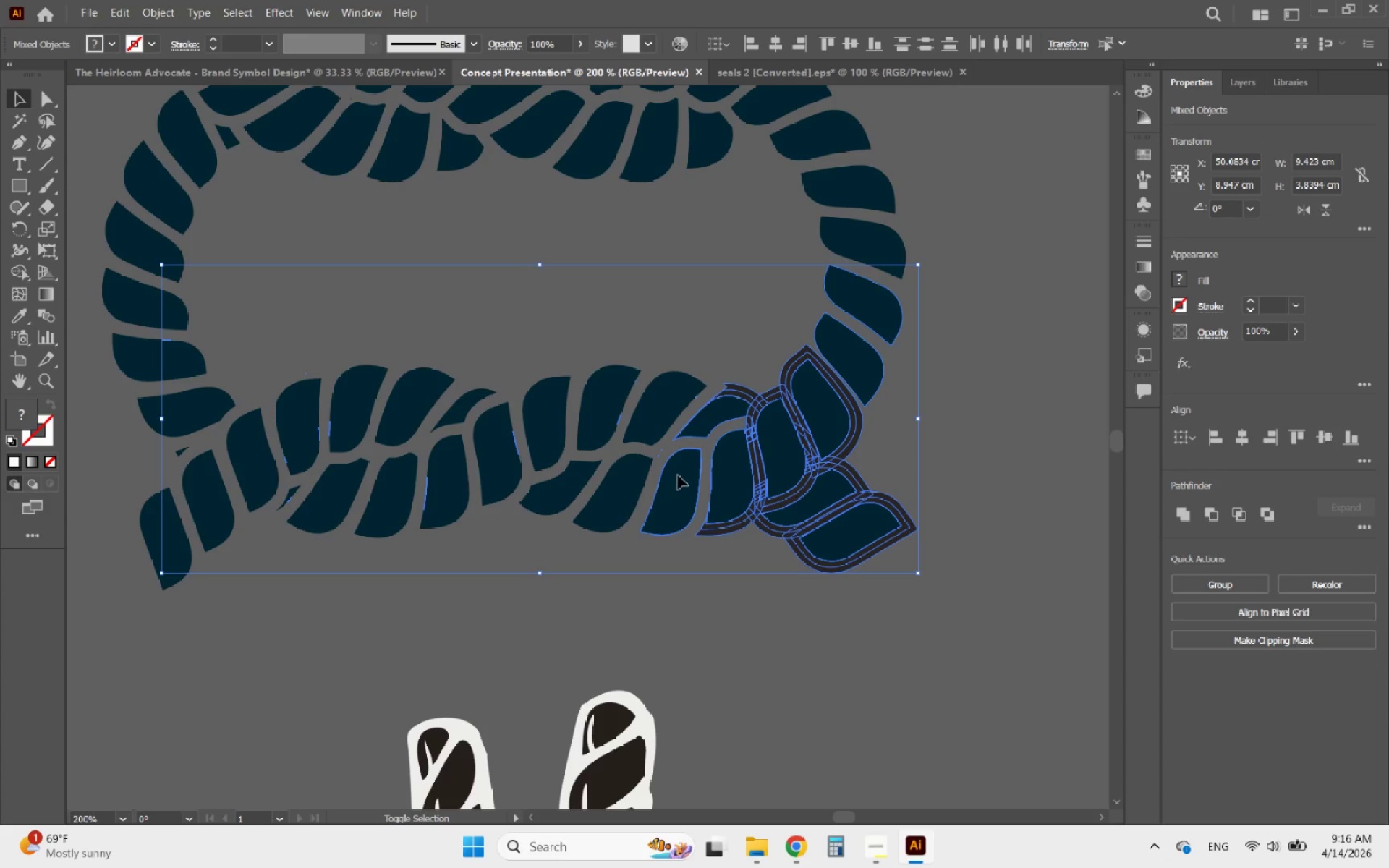 
left_click([679, 476])
 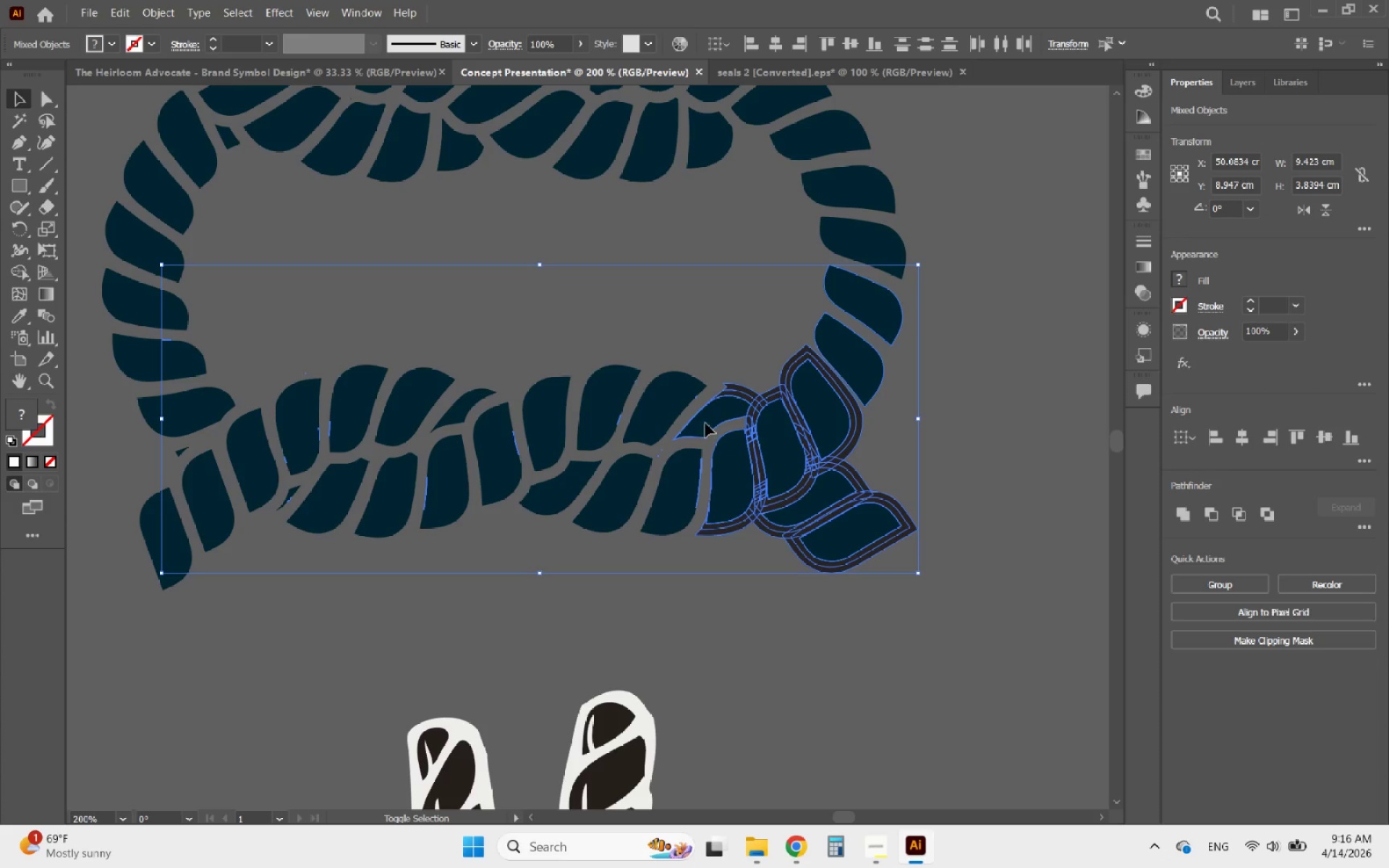 
left_click([709, 415])
 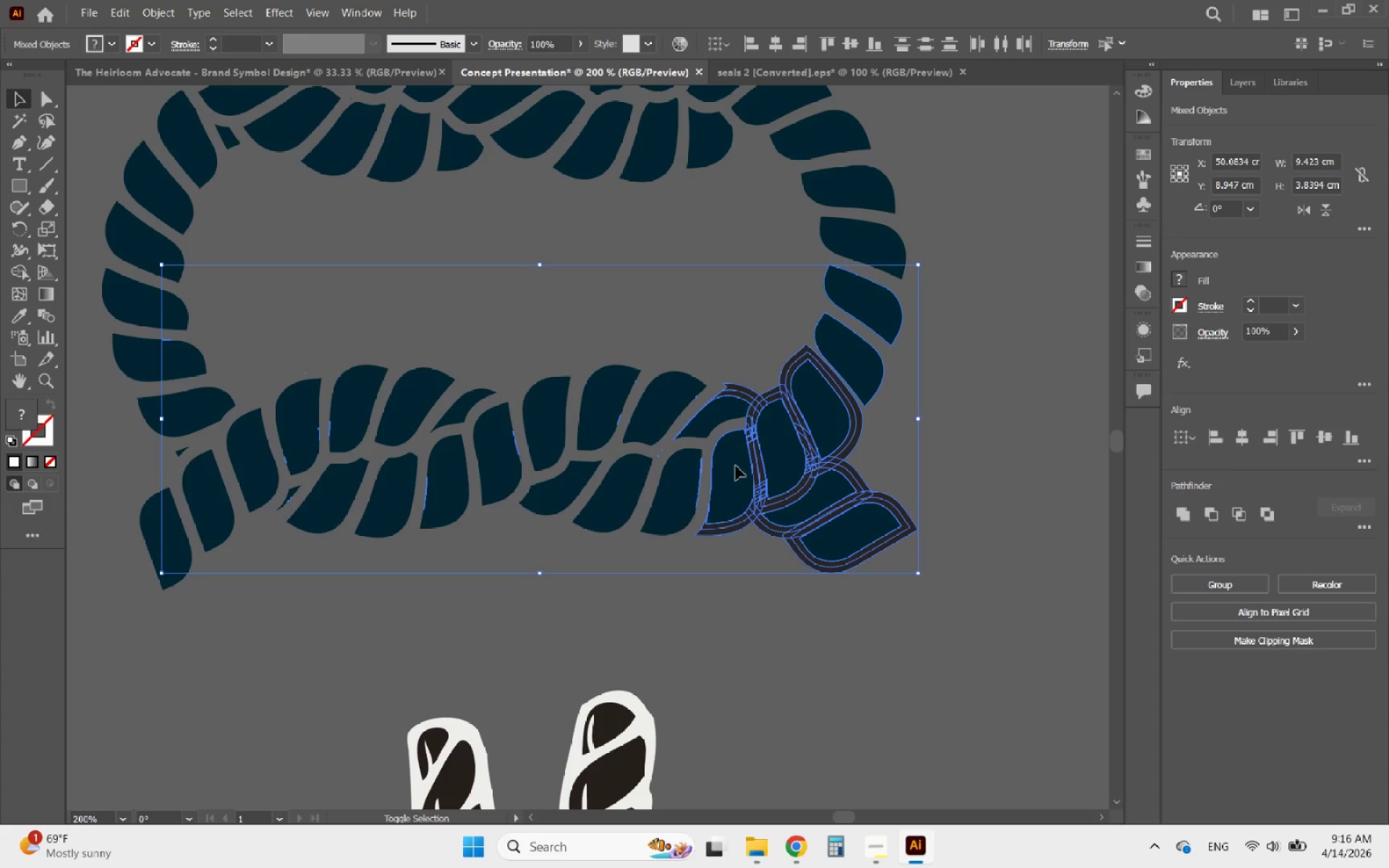 
left_click([736, 466])
 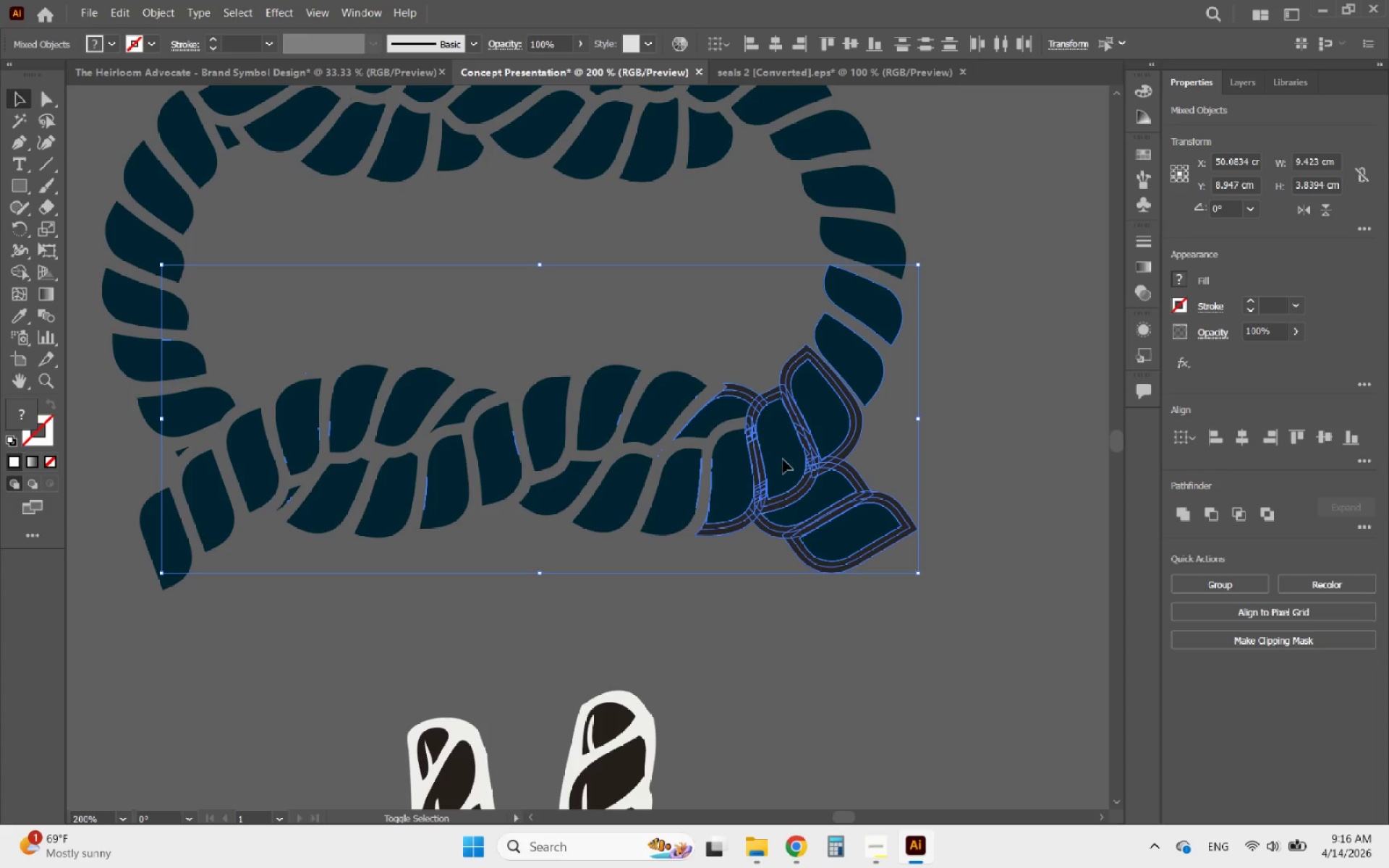 
left_click([781, 459])
 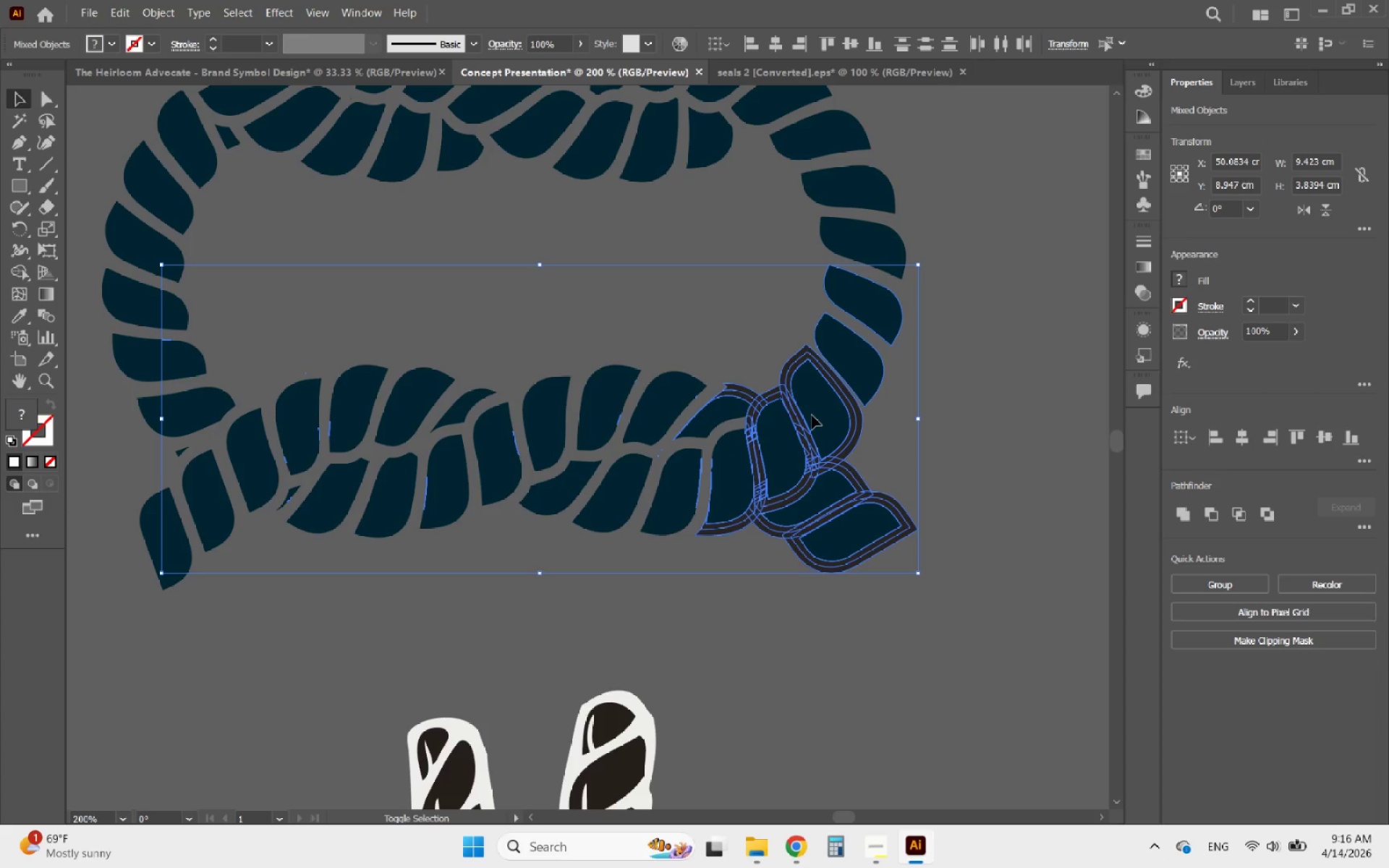 
left_click([812, 415])
 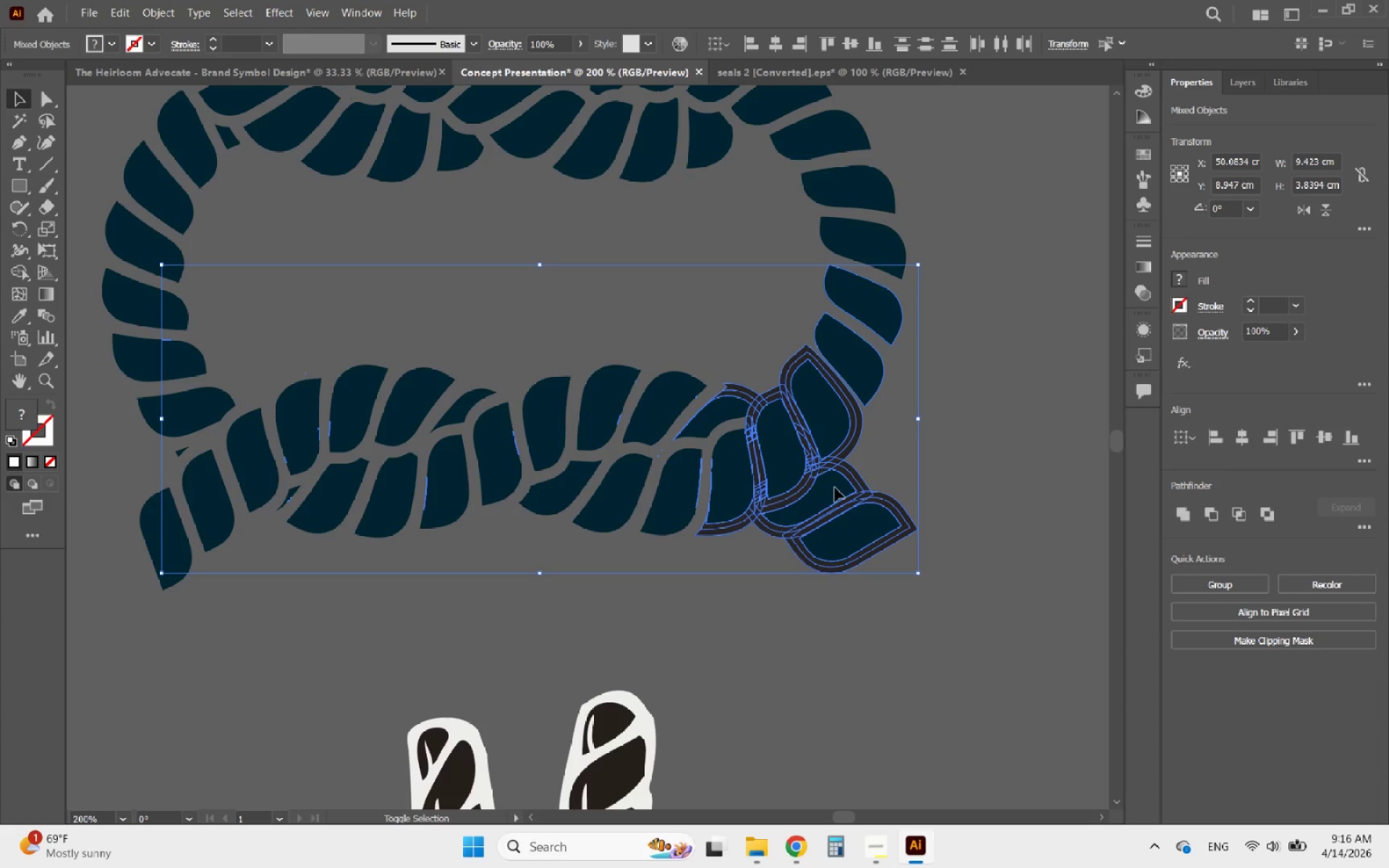 
left_click([824, 492])
 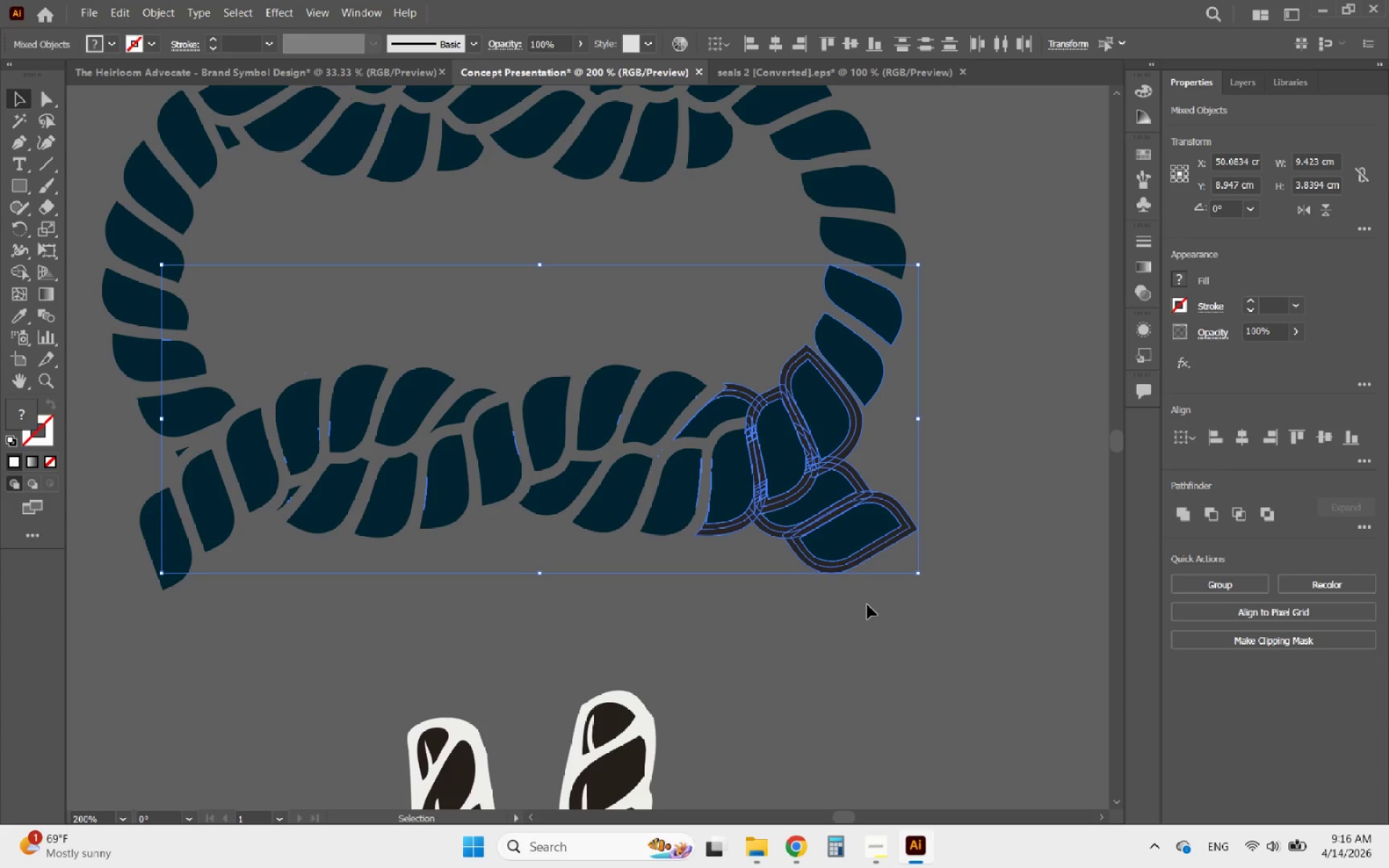 
key(Delete)
 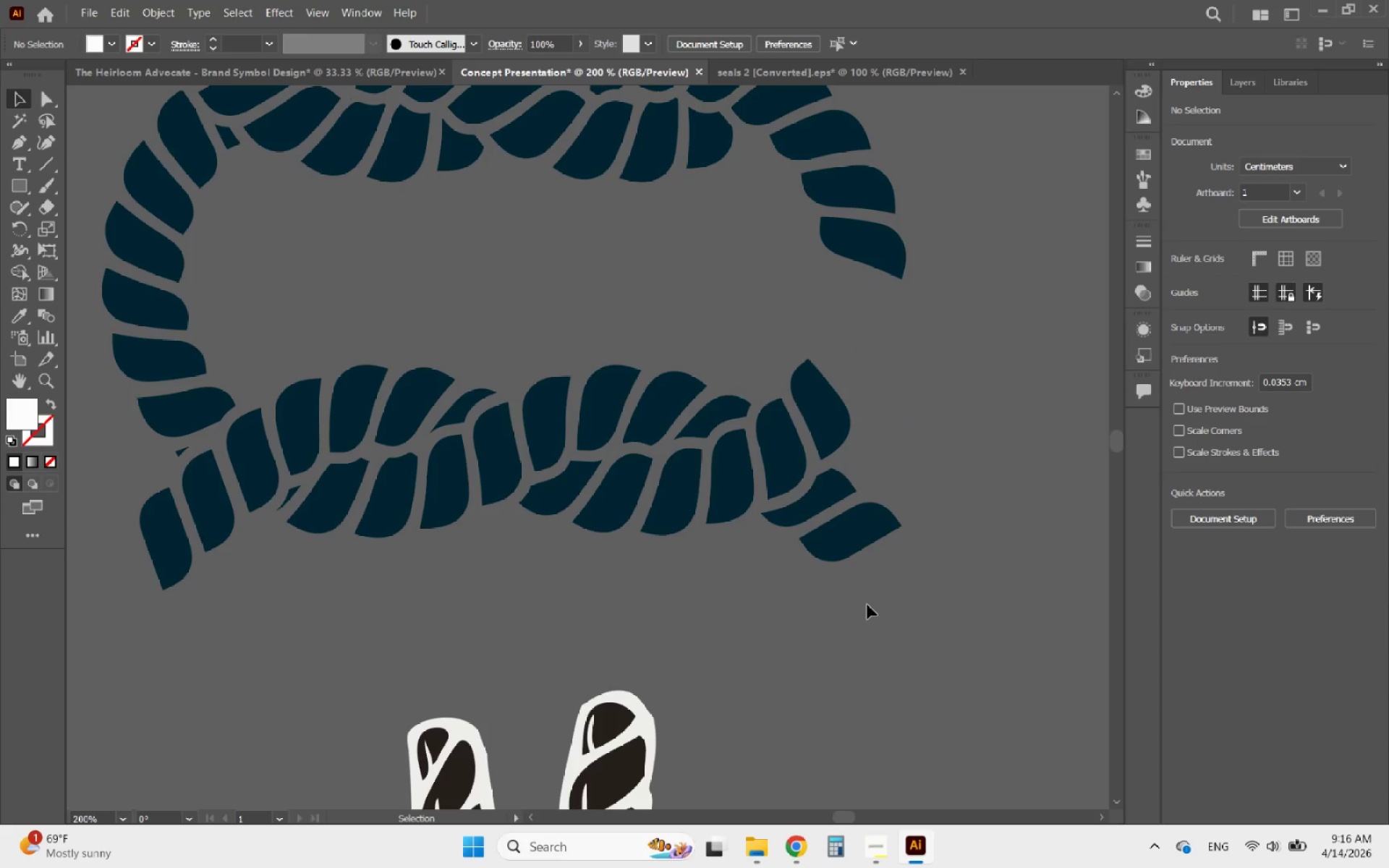 
key(Control+Z)
 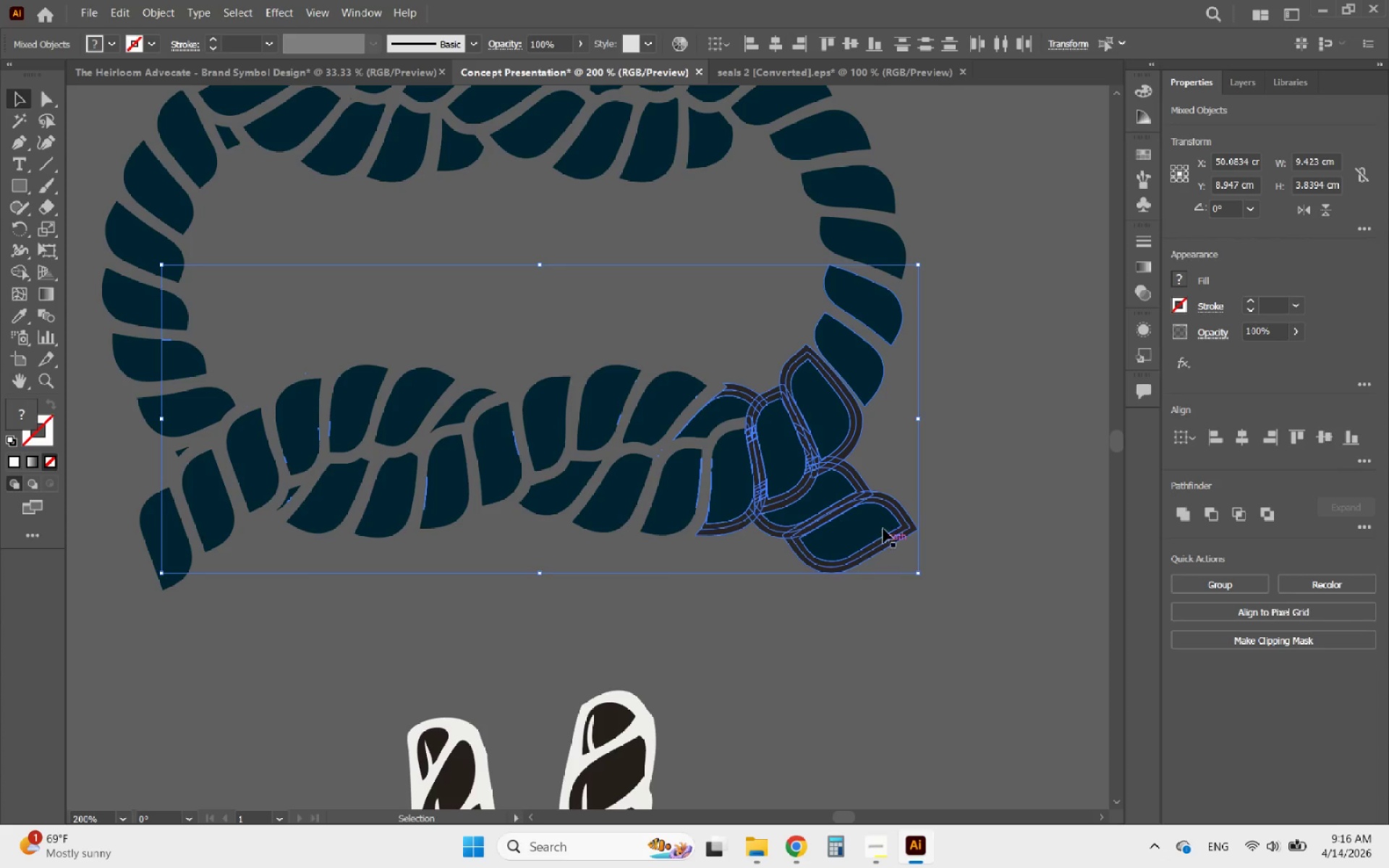 
hold_key(key=ShiftLeft, duration=3.72)
left_click([868, 311])
 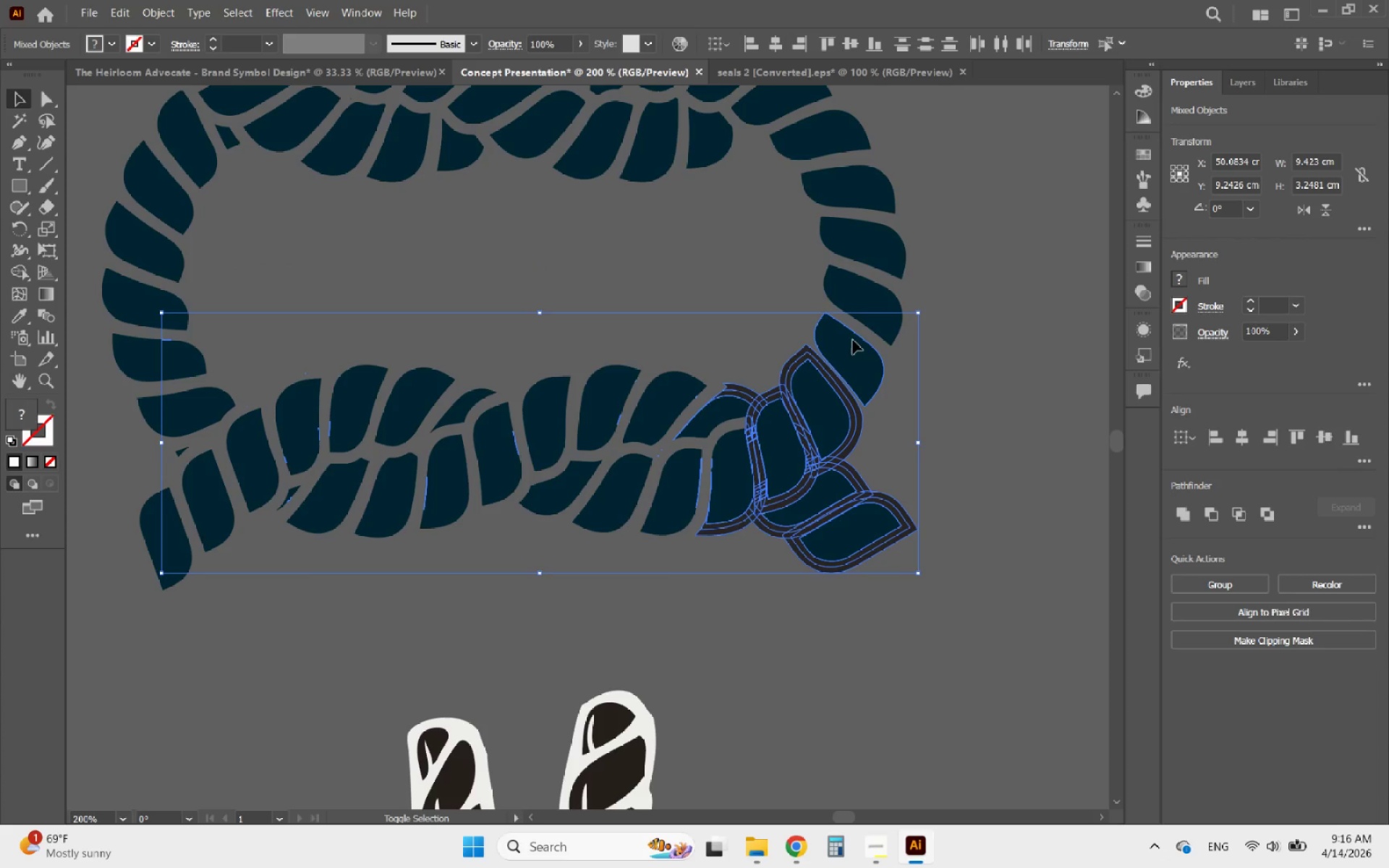 
left_click([851, 342])
 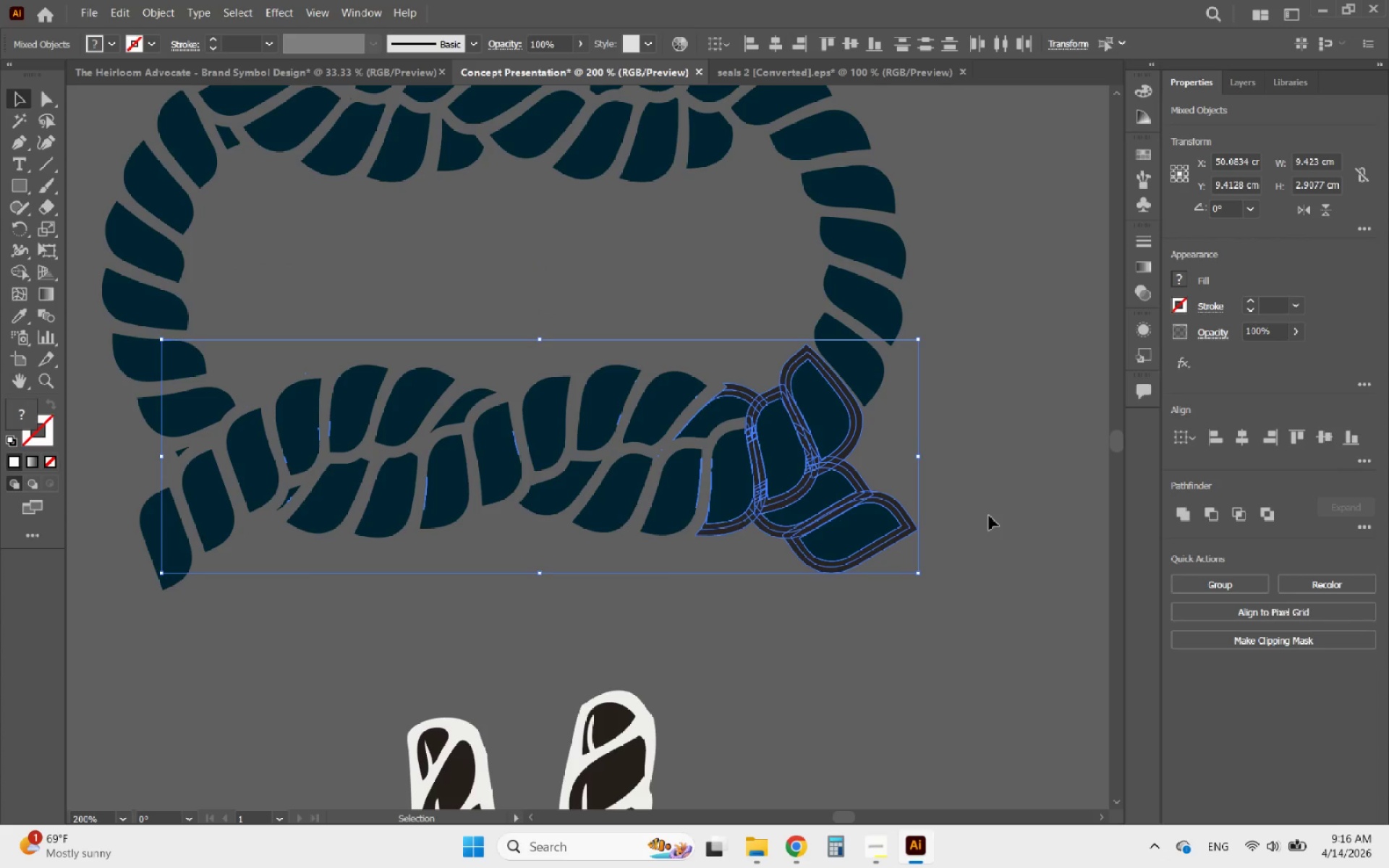 
key(Delete)
 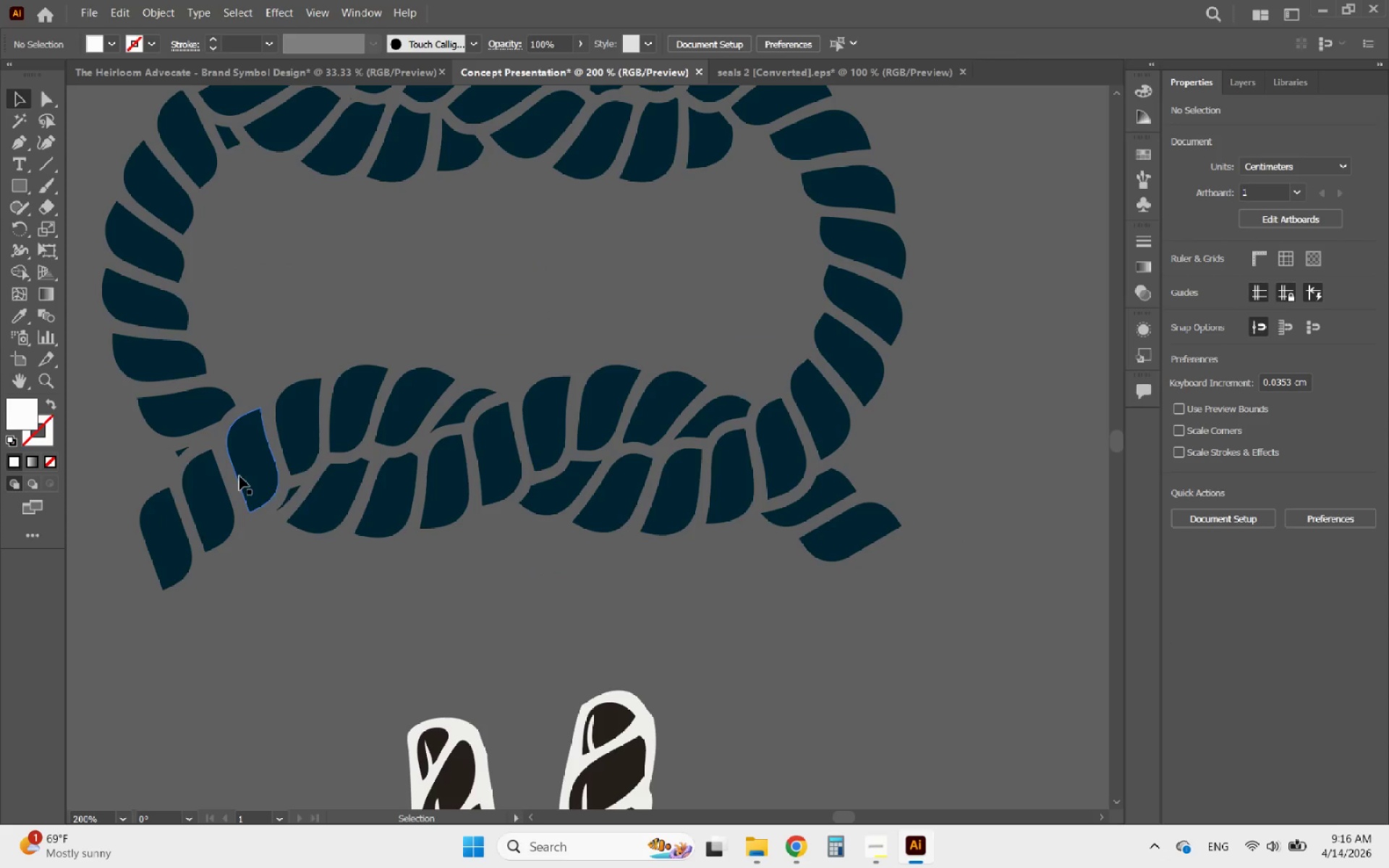 
left_click([180, 452])
 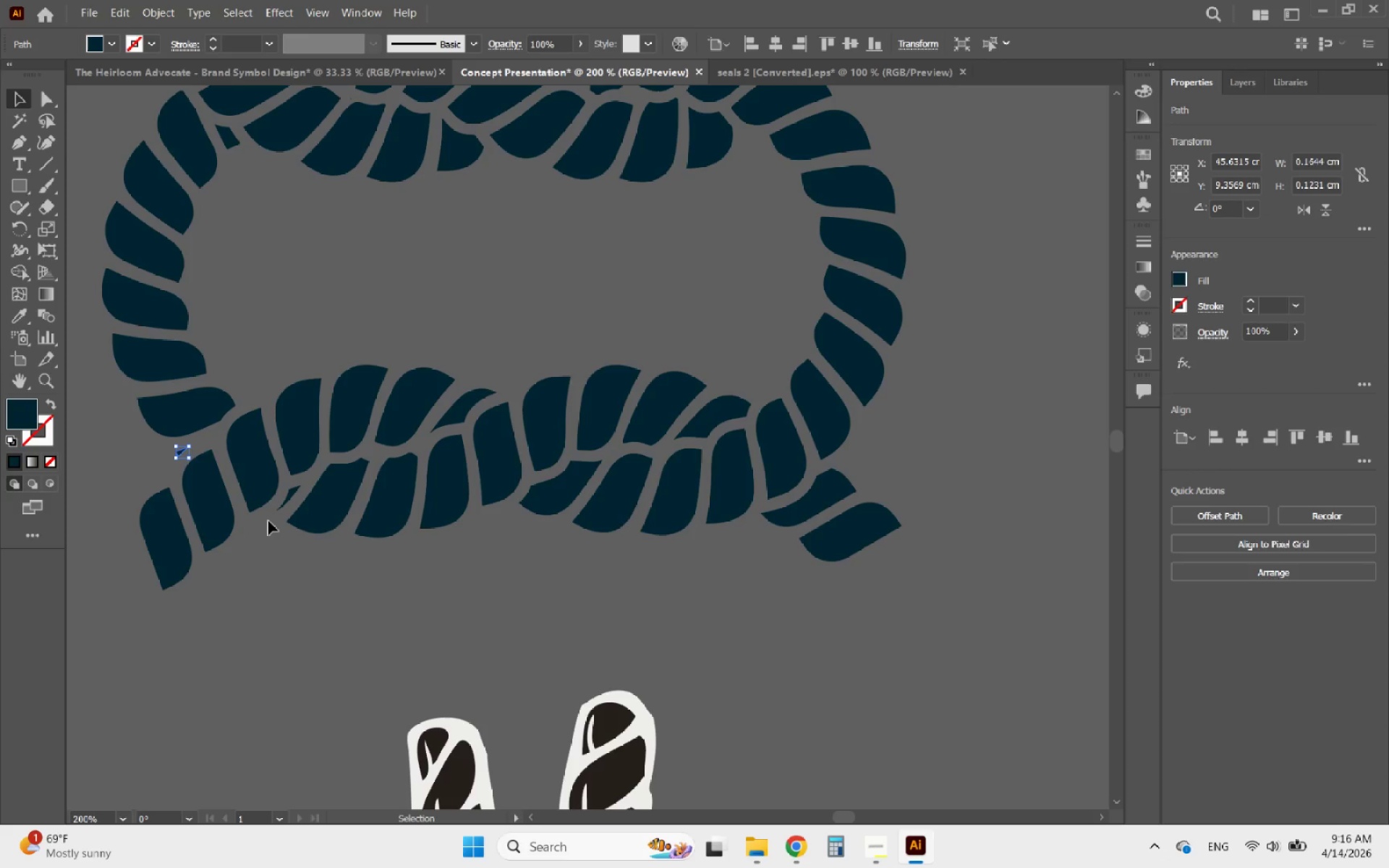 
key(Delete)
 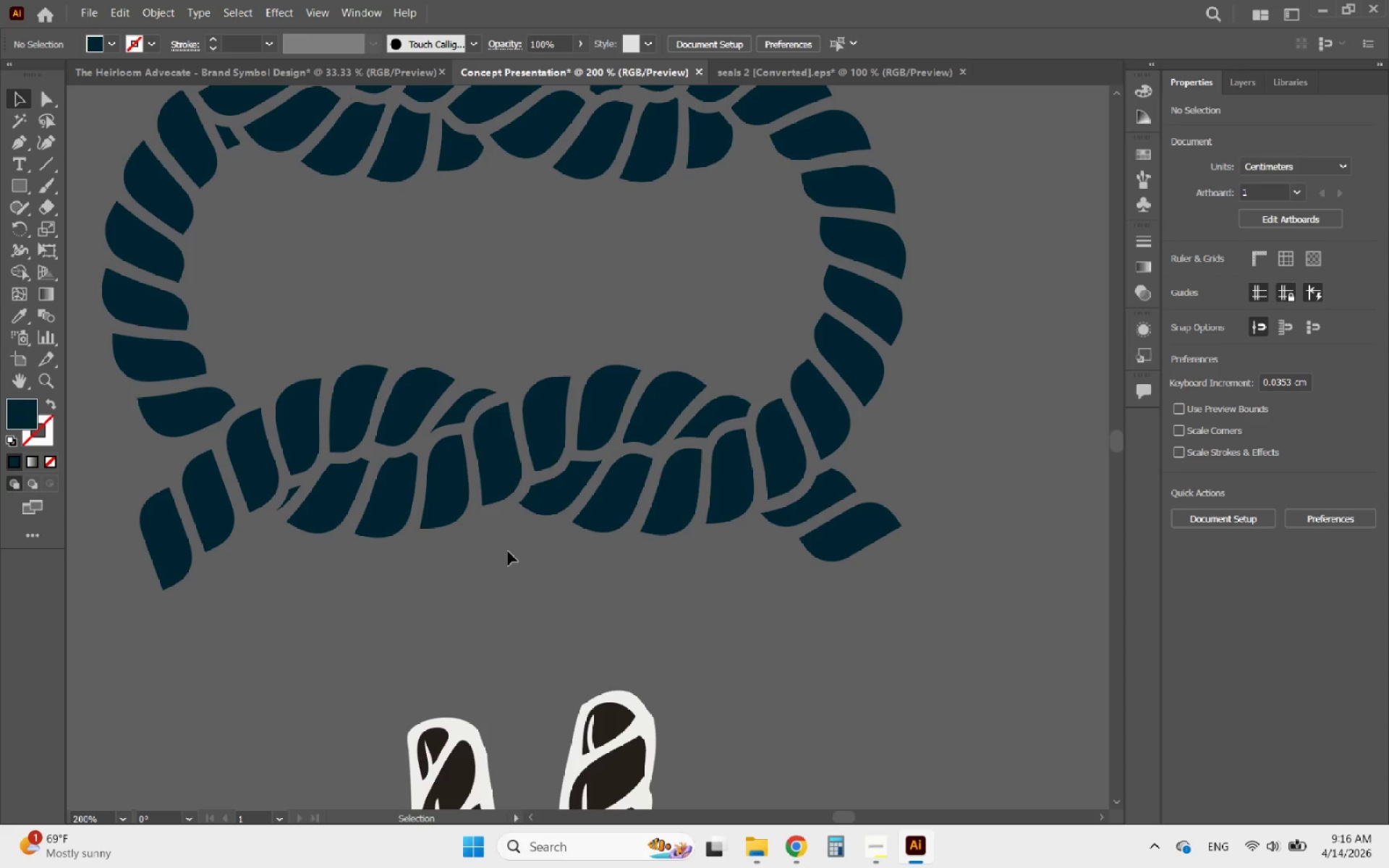 
key(Alt+AltLeft)
 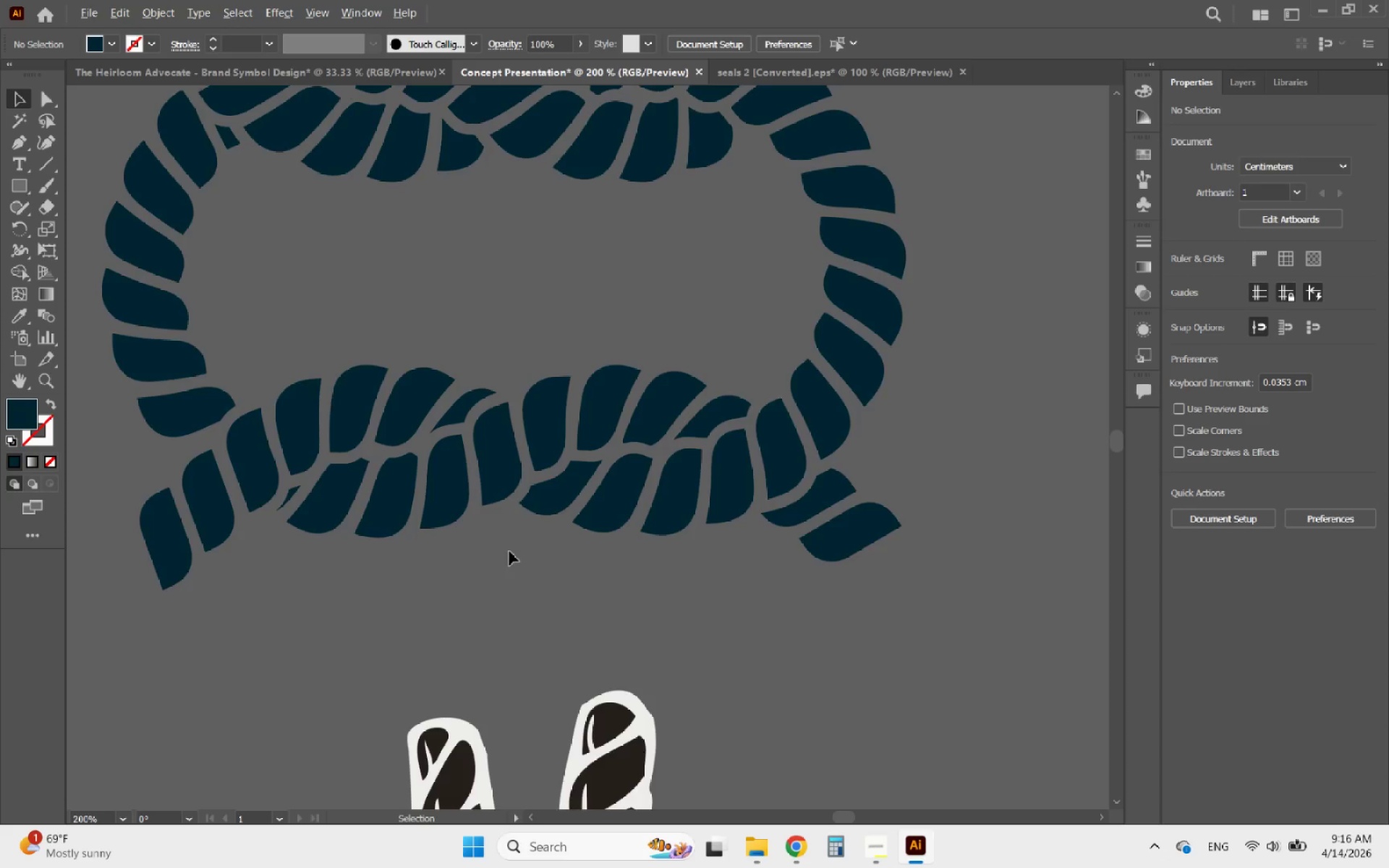 
key(Alt+AltLeft)
 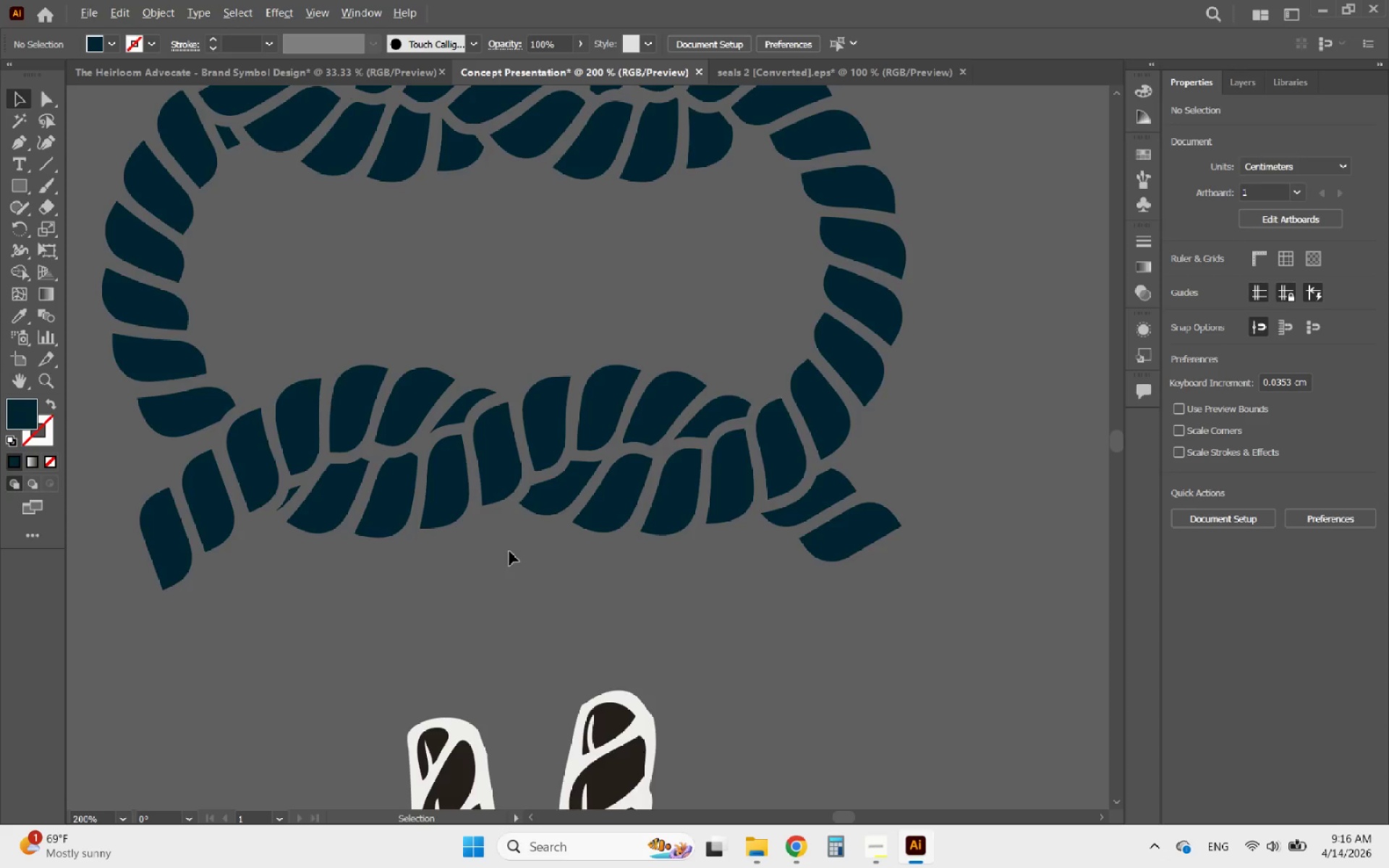 
key(Alt+AltLeft)
 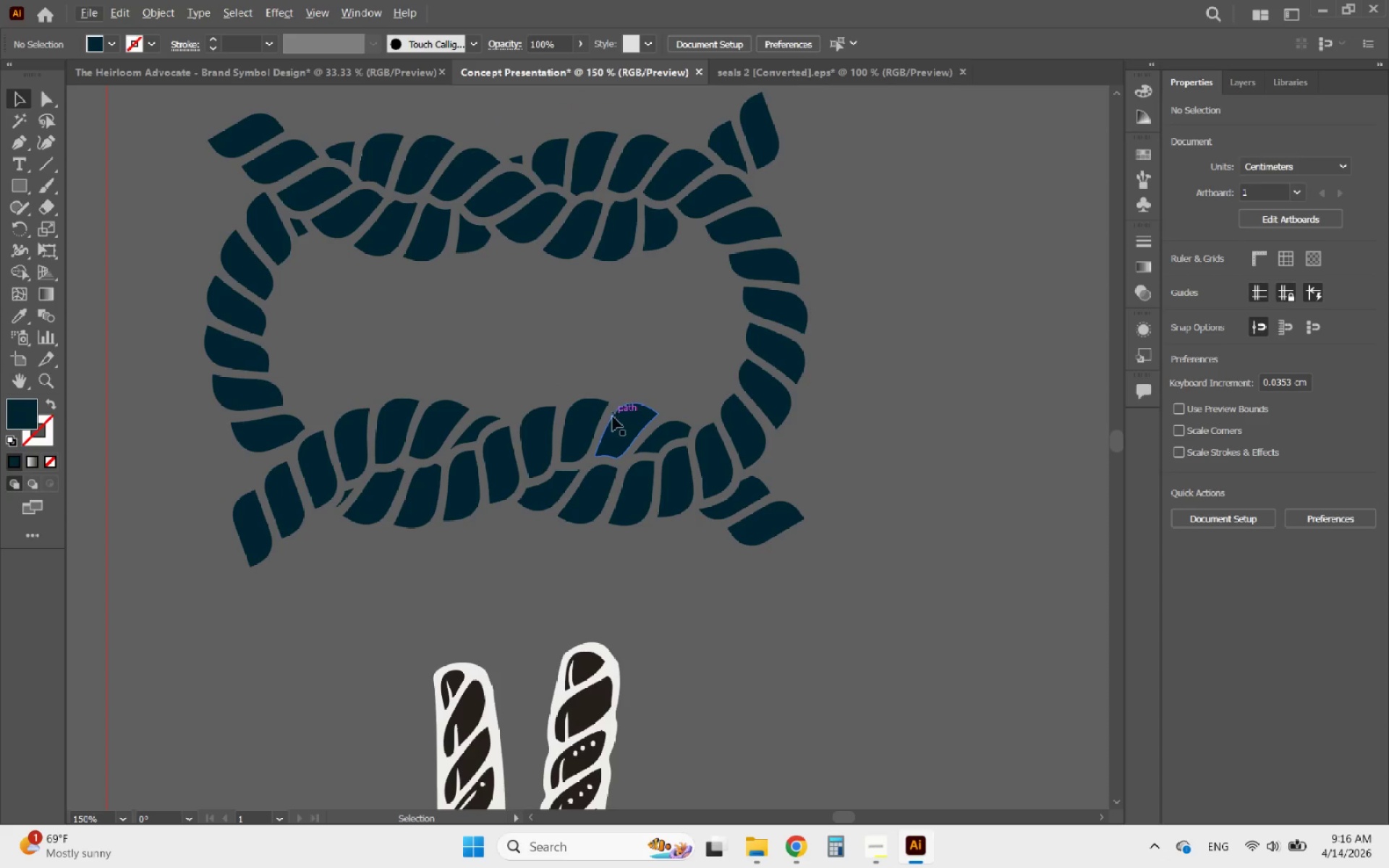 
scroll: coordinate [509, 551], scroll_direction: down, amount: 2.0
 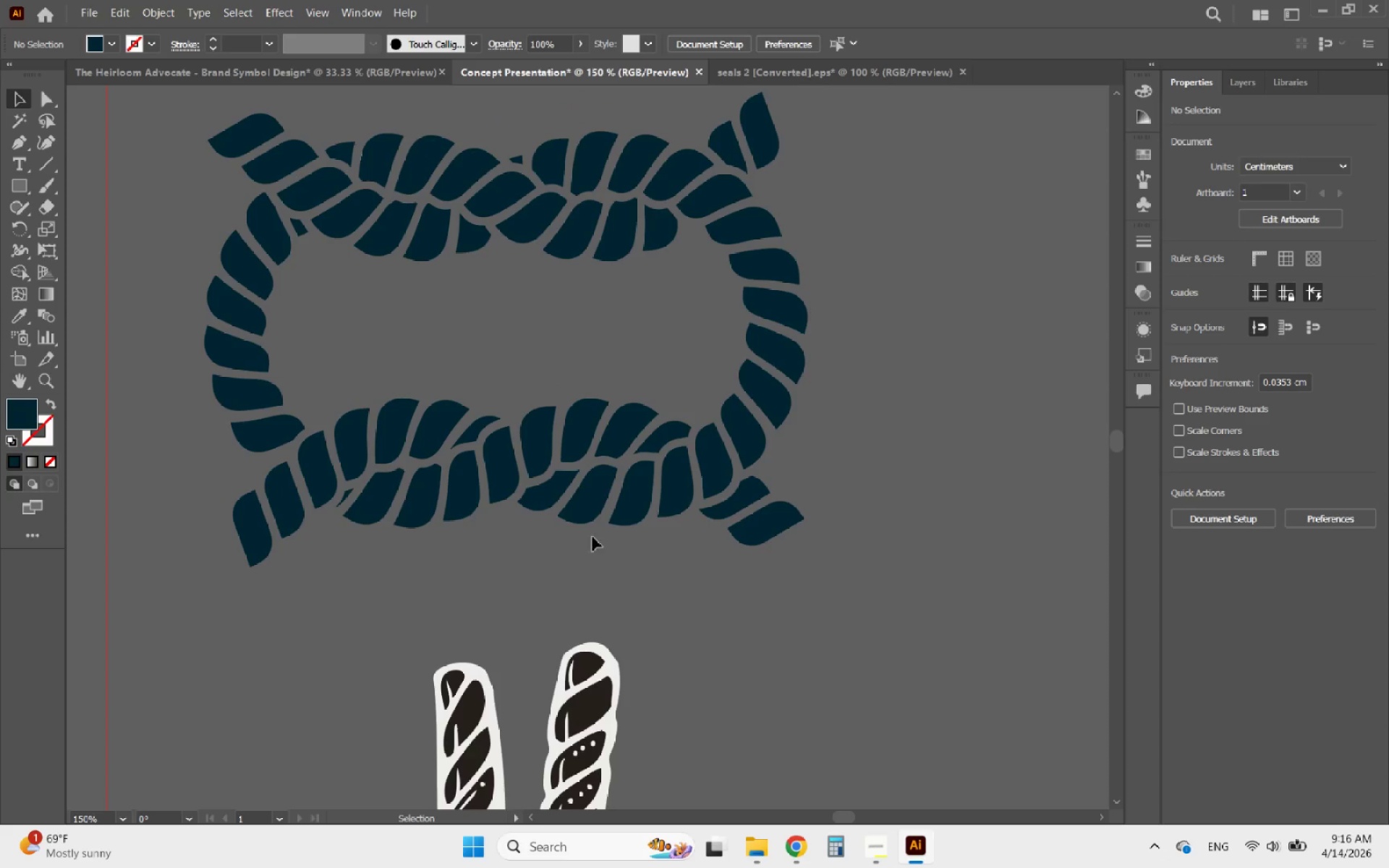 
key(Alt+AltLeft)
 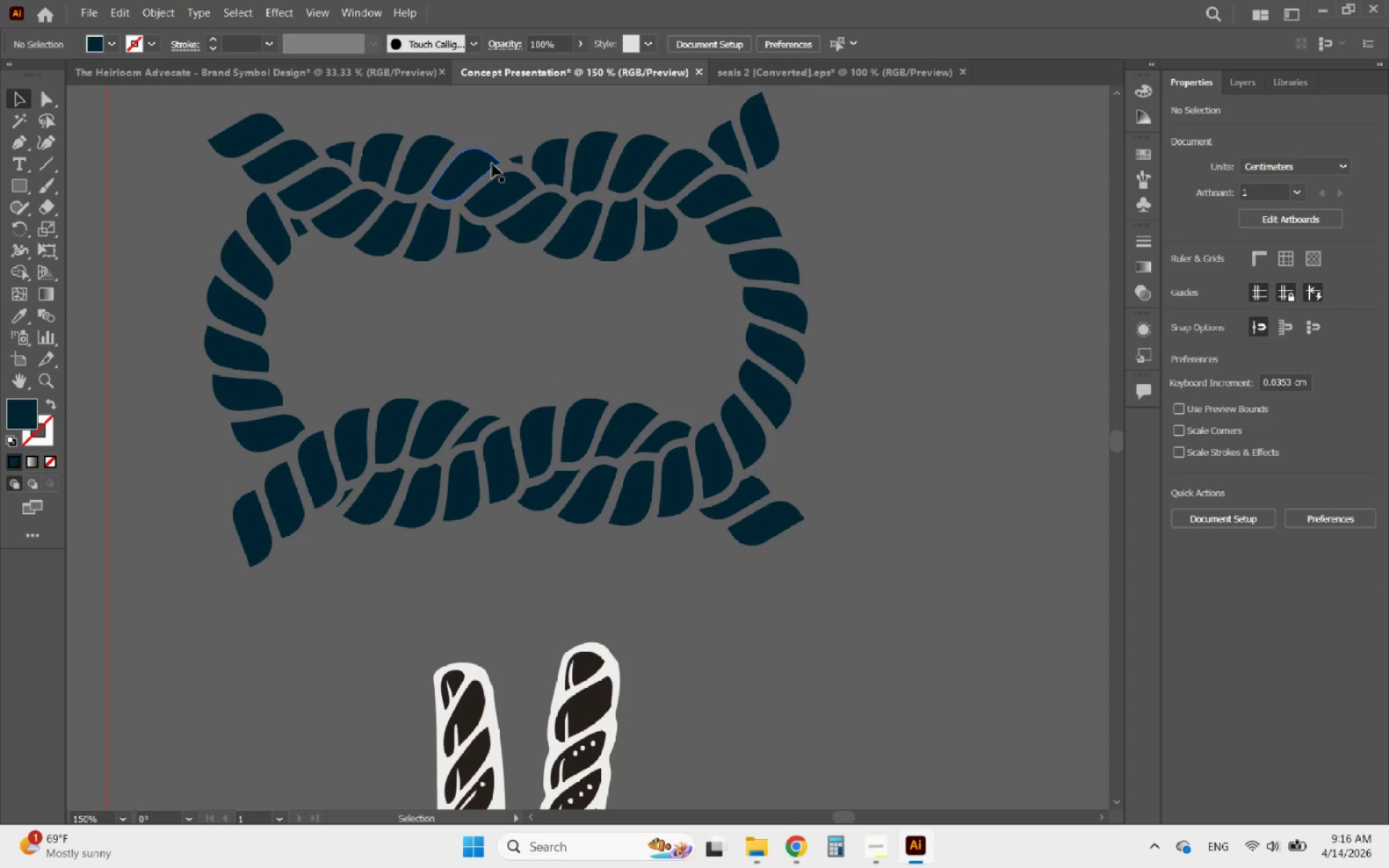 
left_click([510, 162])
 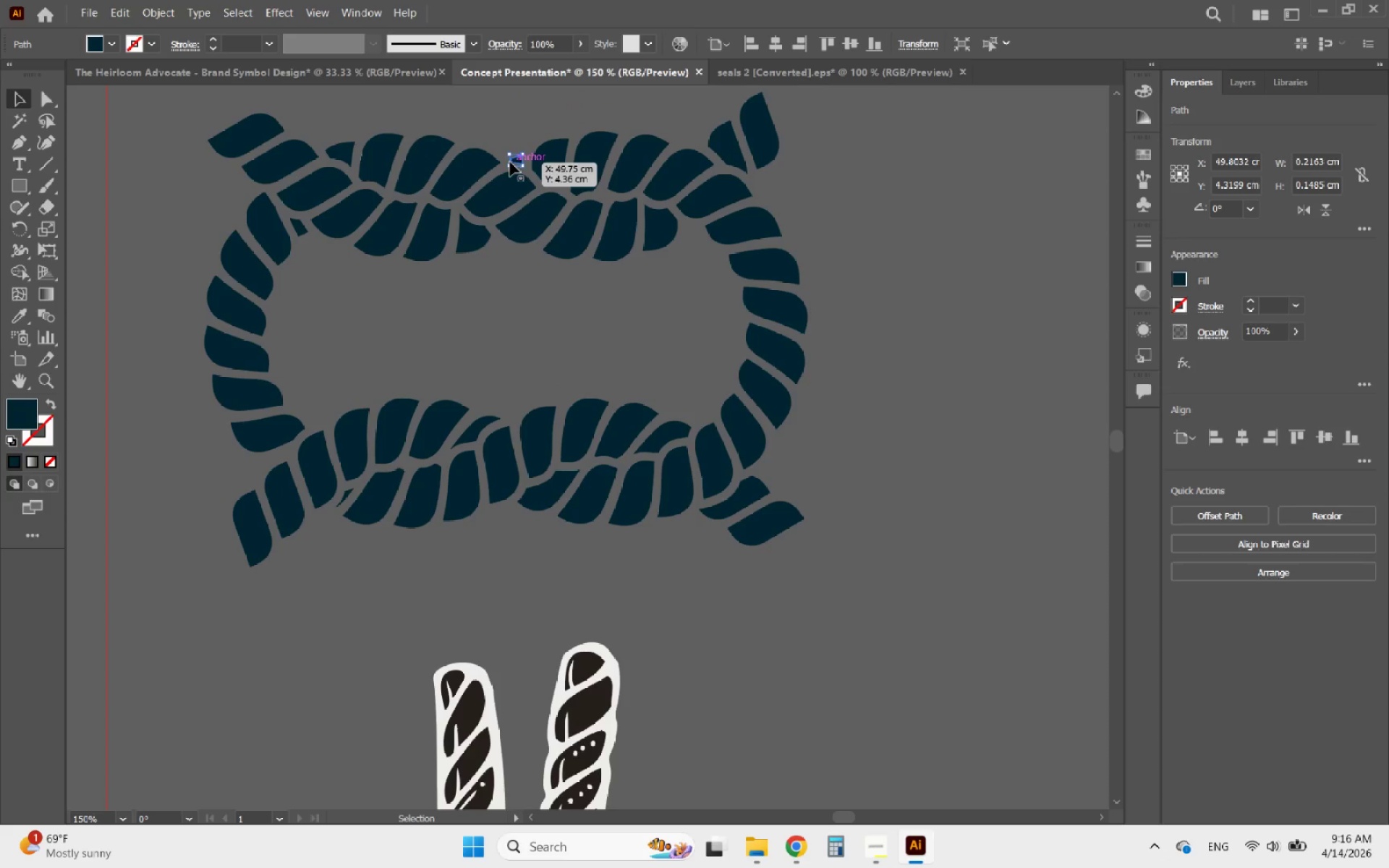 
key(Delete)
 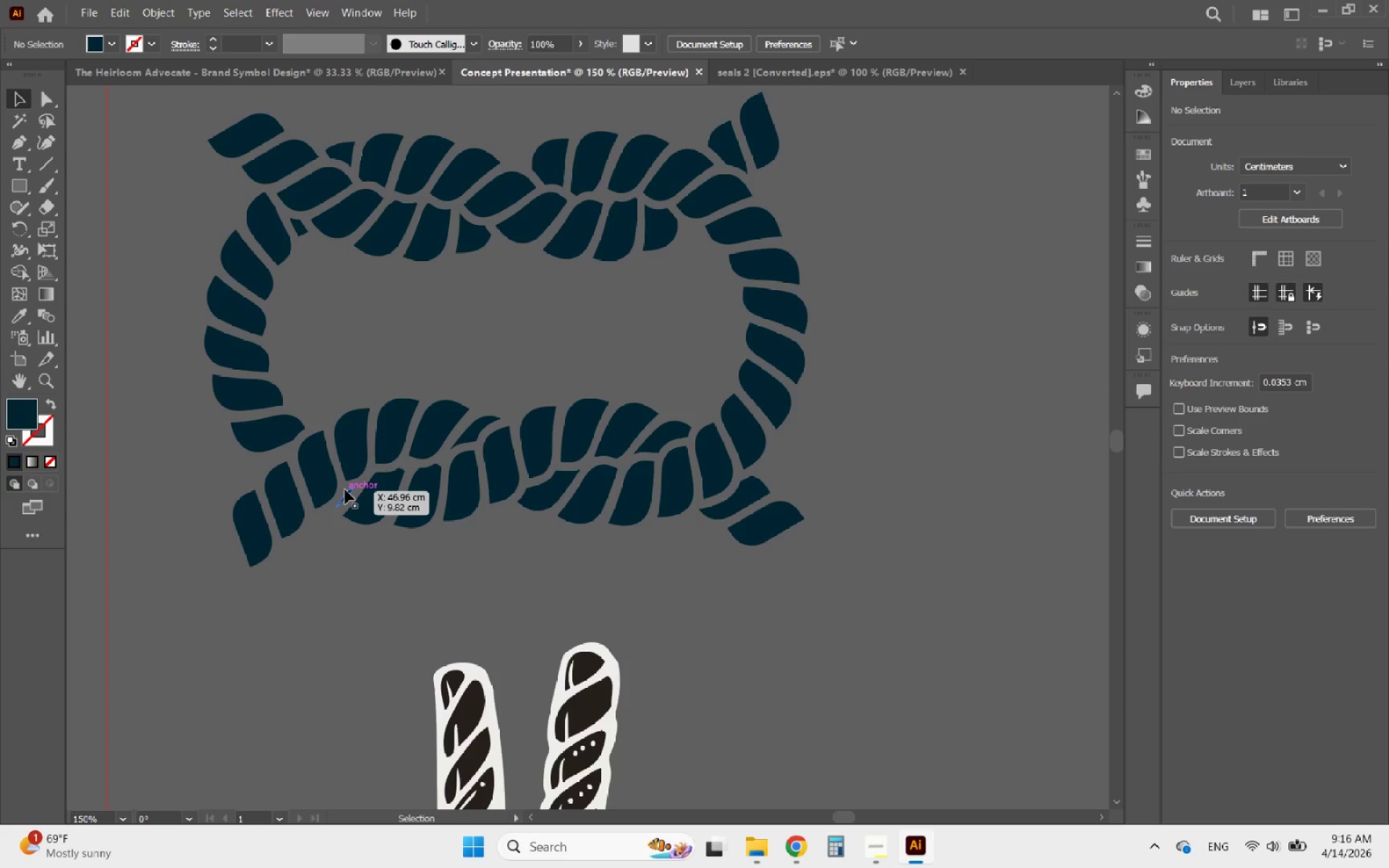 
left_click([345, 490])
 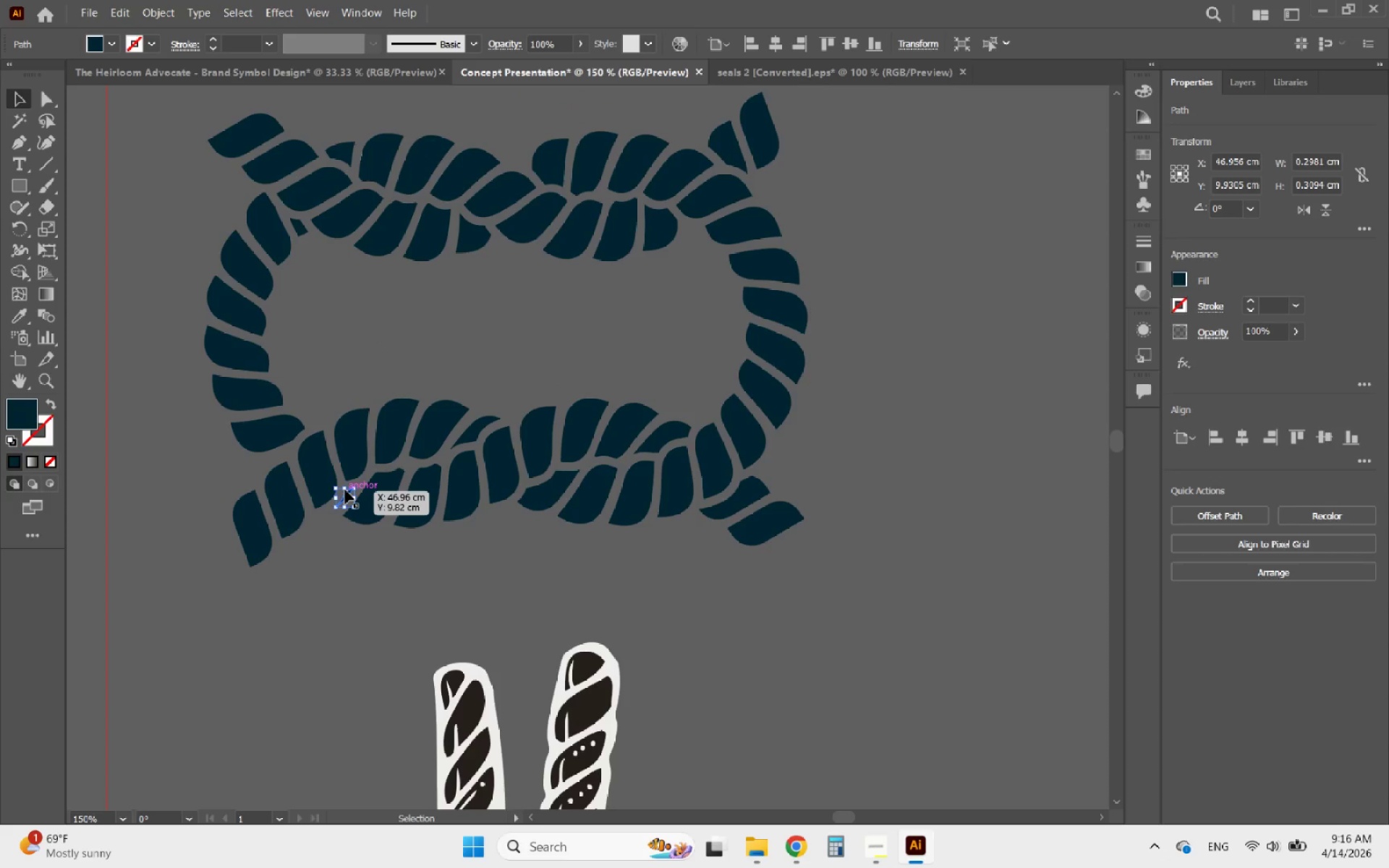 
key(Delete)
 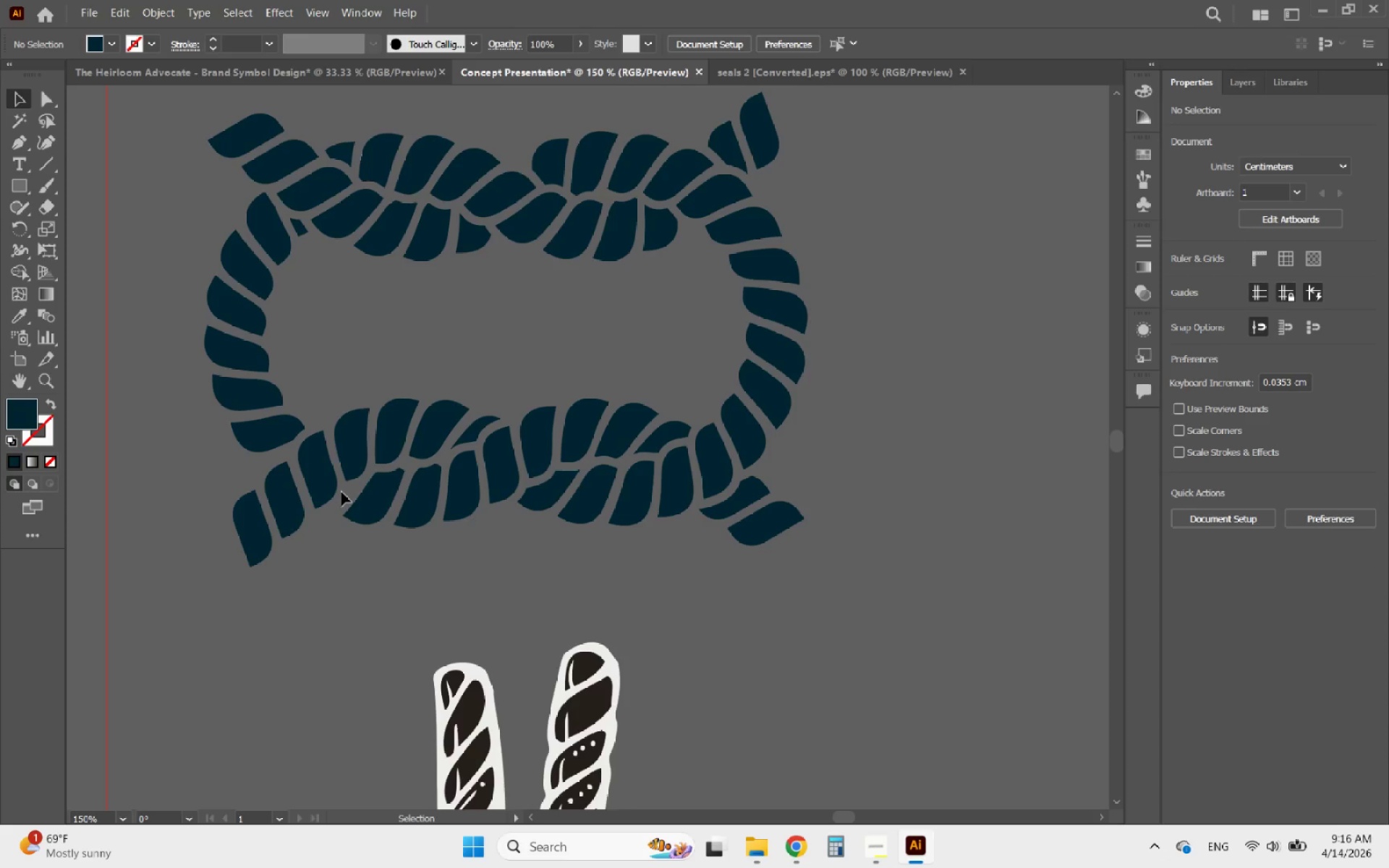 
key(Control+ControlLeft)
 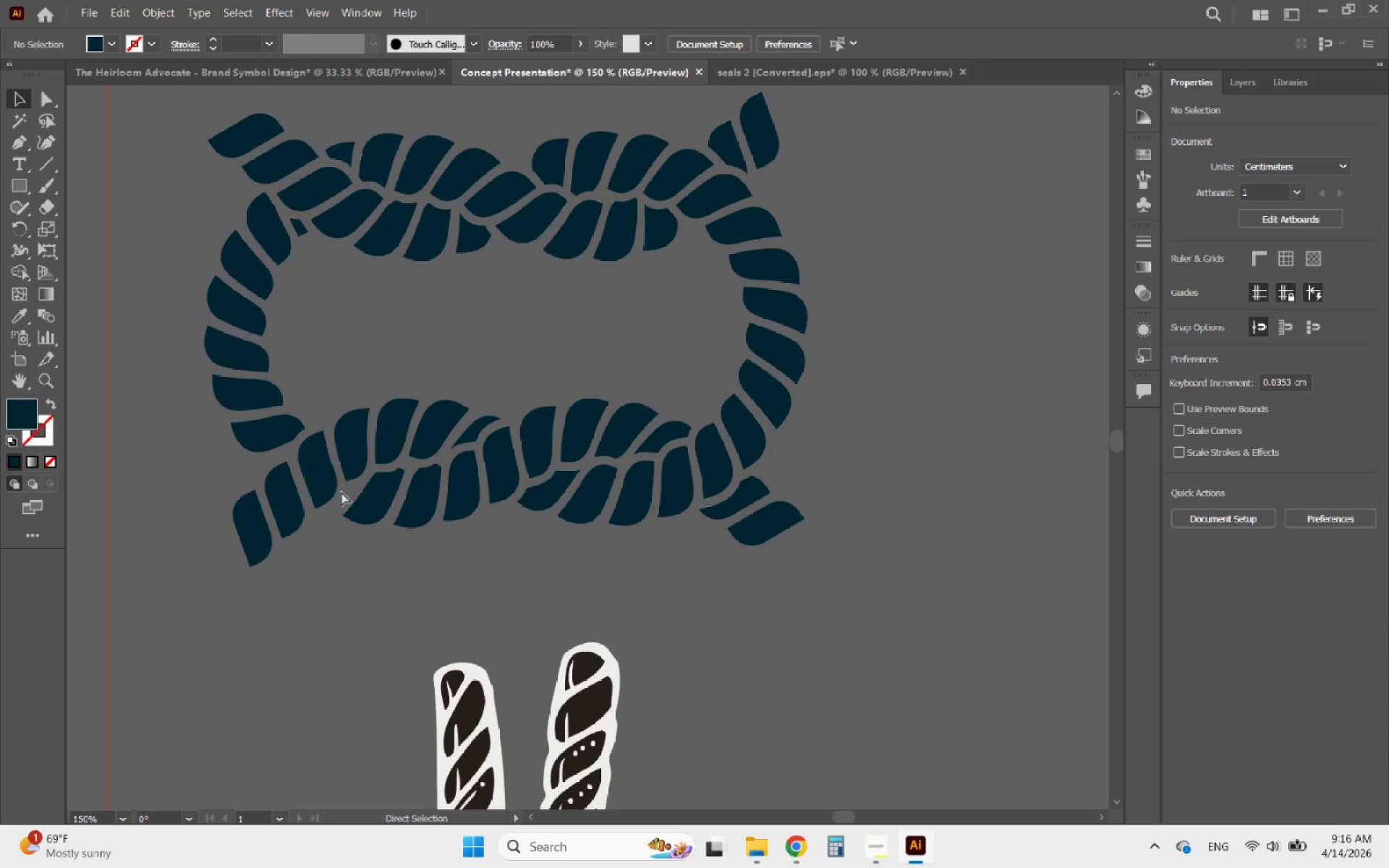 
key(Control+Z)
 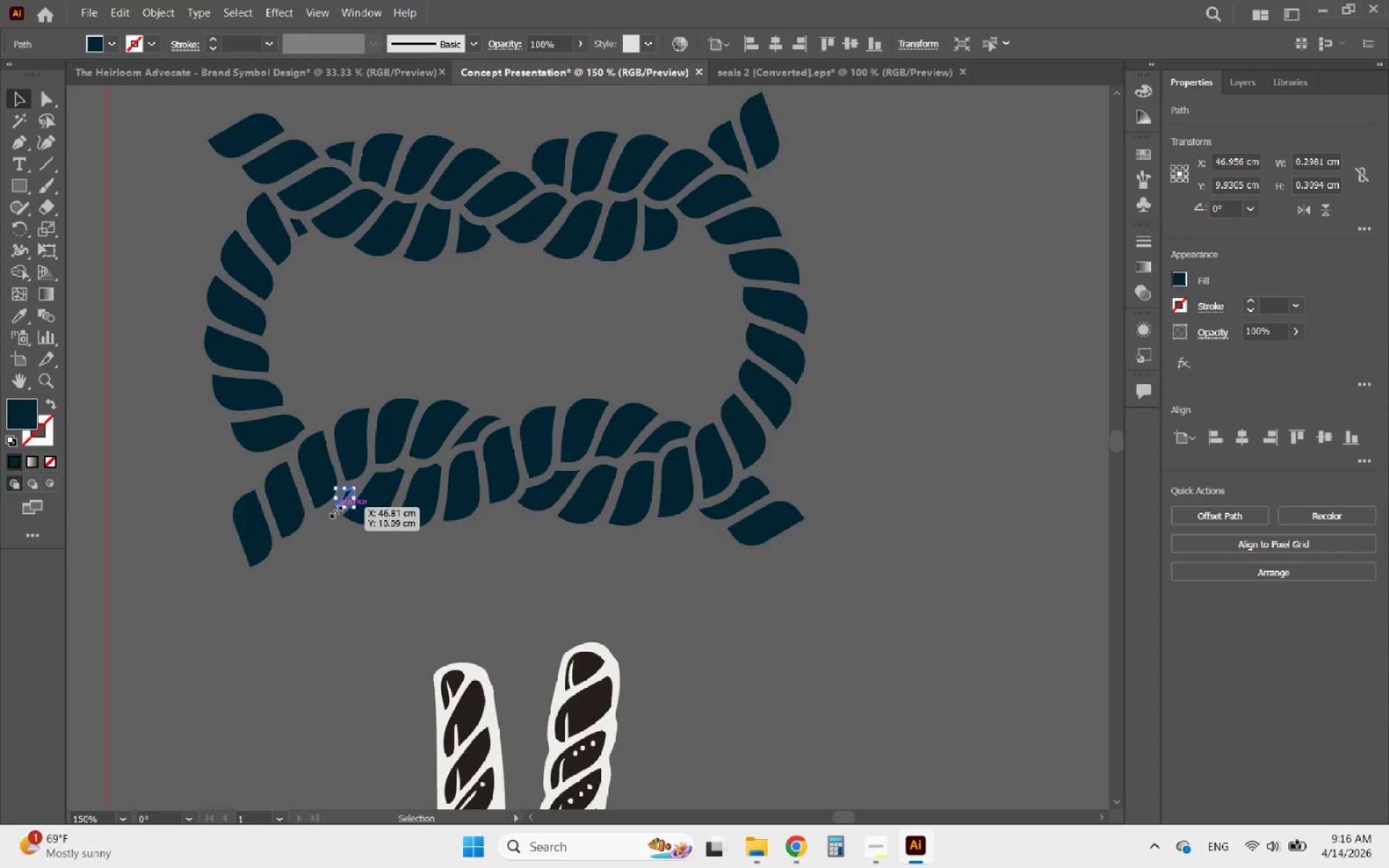 
hold_key(key=AltLeft, duration=0.41)
scroll: coordinate [366, 510], scroll_direction: up, amount: 3.0
 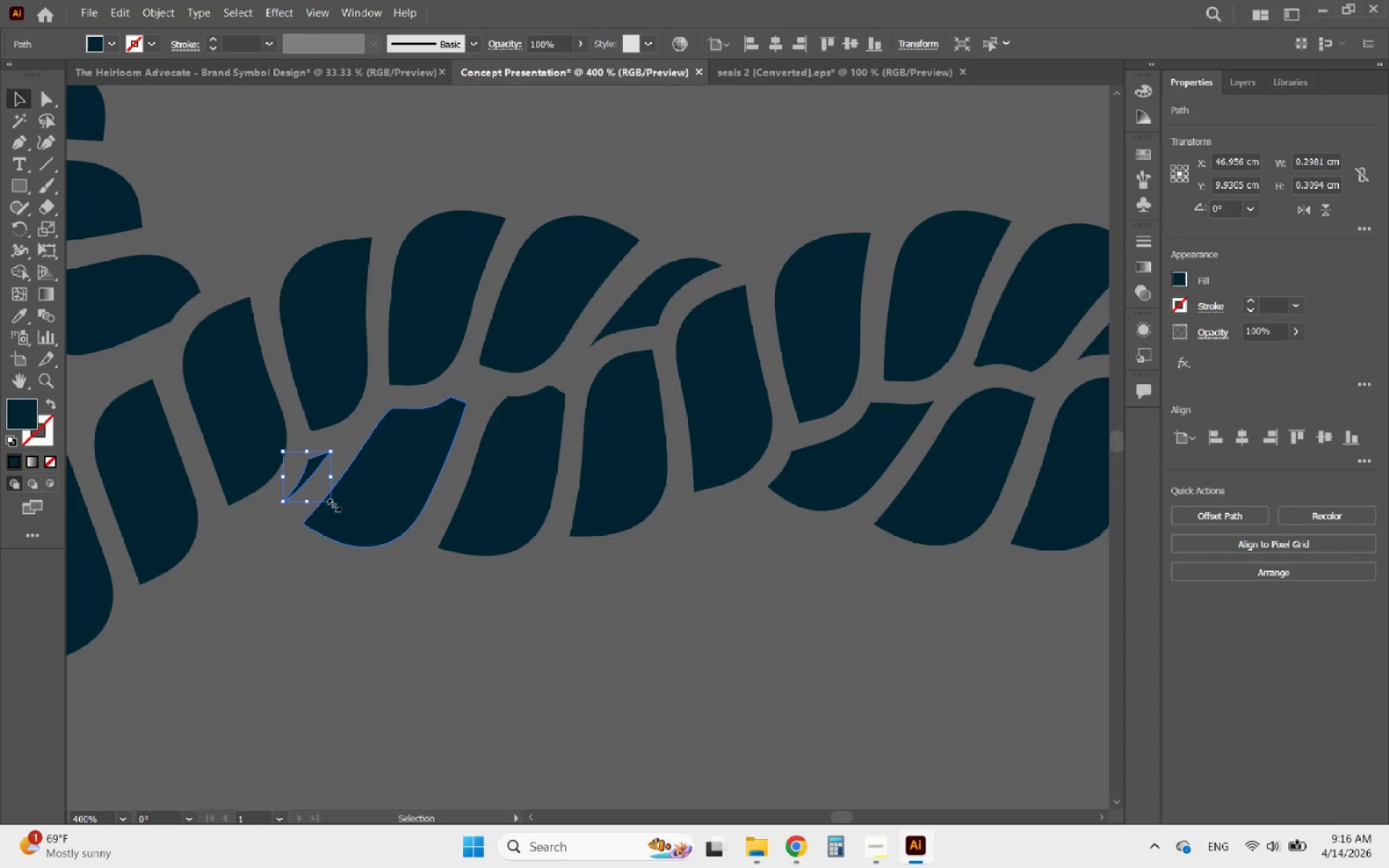 
hold_key(key=ShiftLeft, duration=1.98)
left_click_drag(start_coordinate=[332, 503], to_coordinate=[352, 514])
 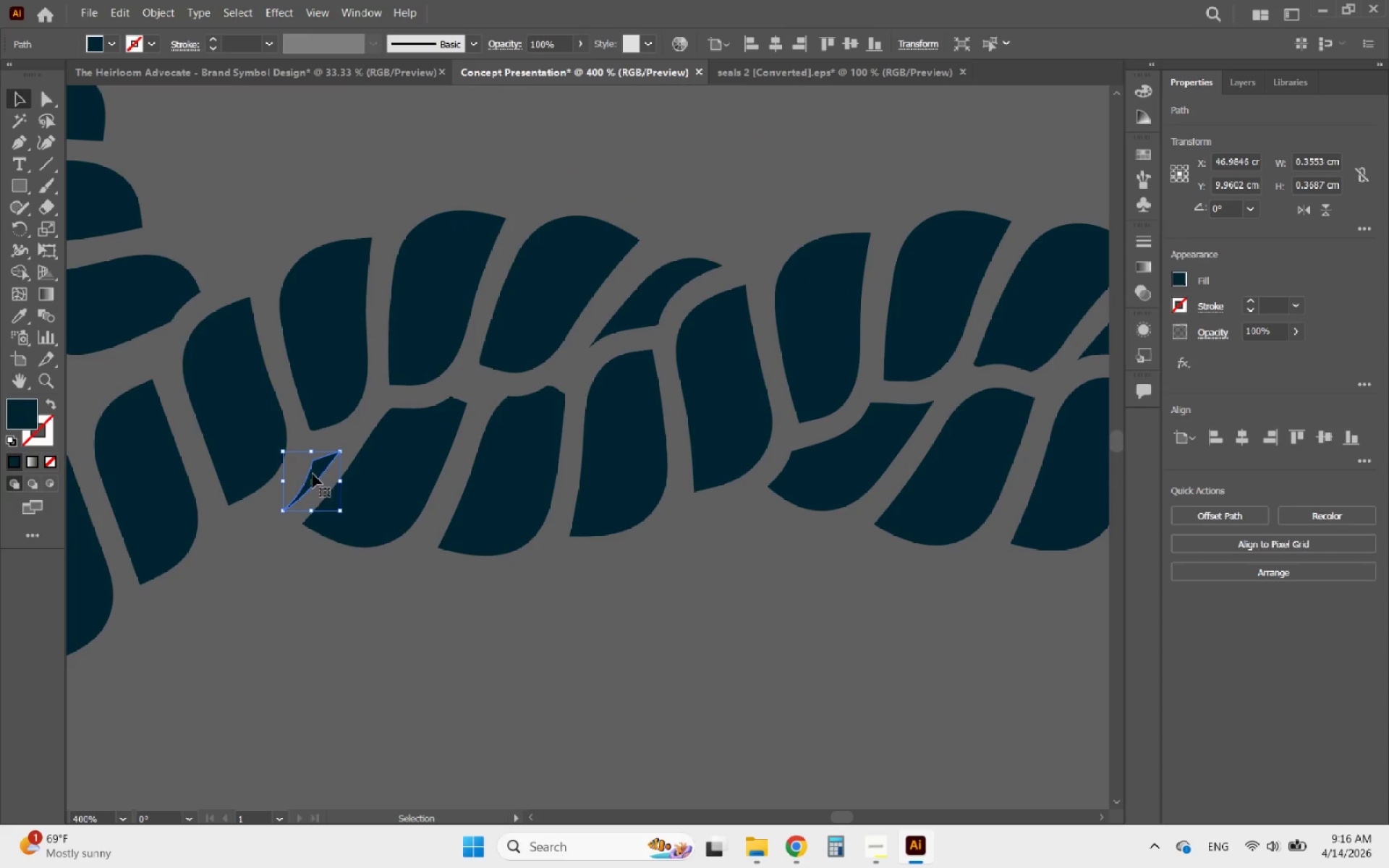 
hold_key(key=ShiftLeft, duration=1.89)
left_click_drag(start_coordinate=[281, 453], to_coordinate=[261, 441])
 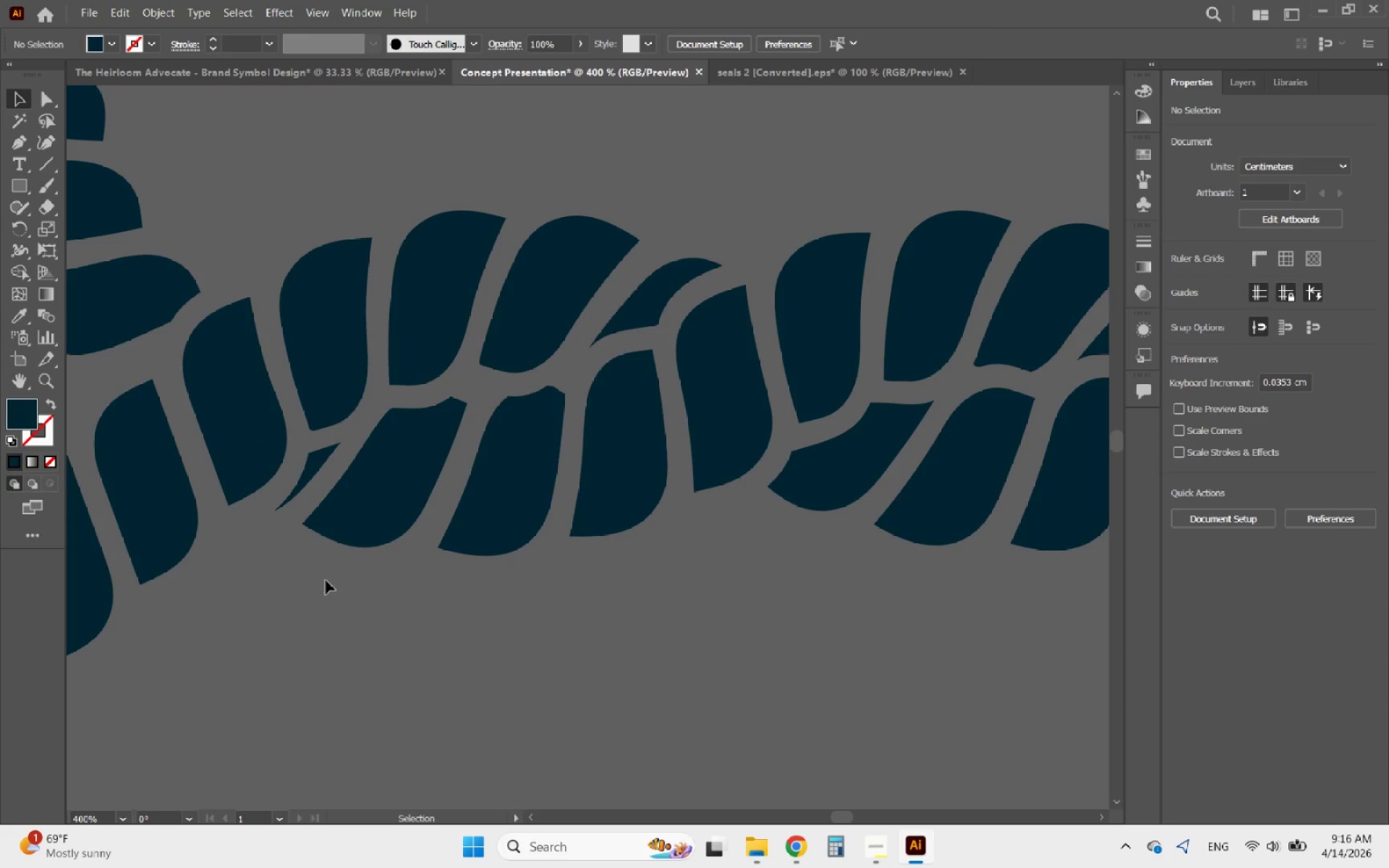 
hold_key(key=AltLeft, duration=0.5)
scroll: coordinate [316, 393], scroll_direction: down, amount: 5.0
 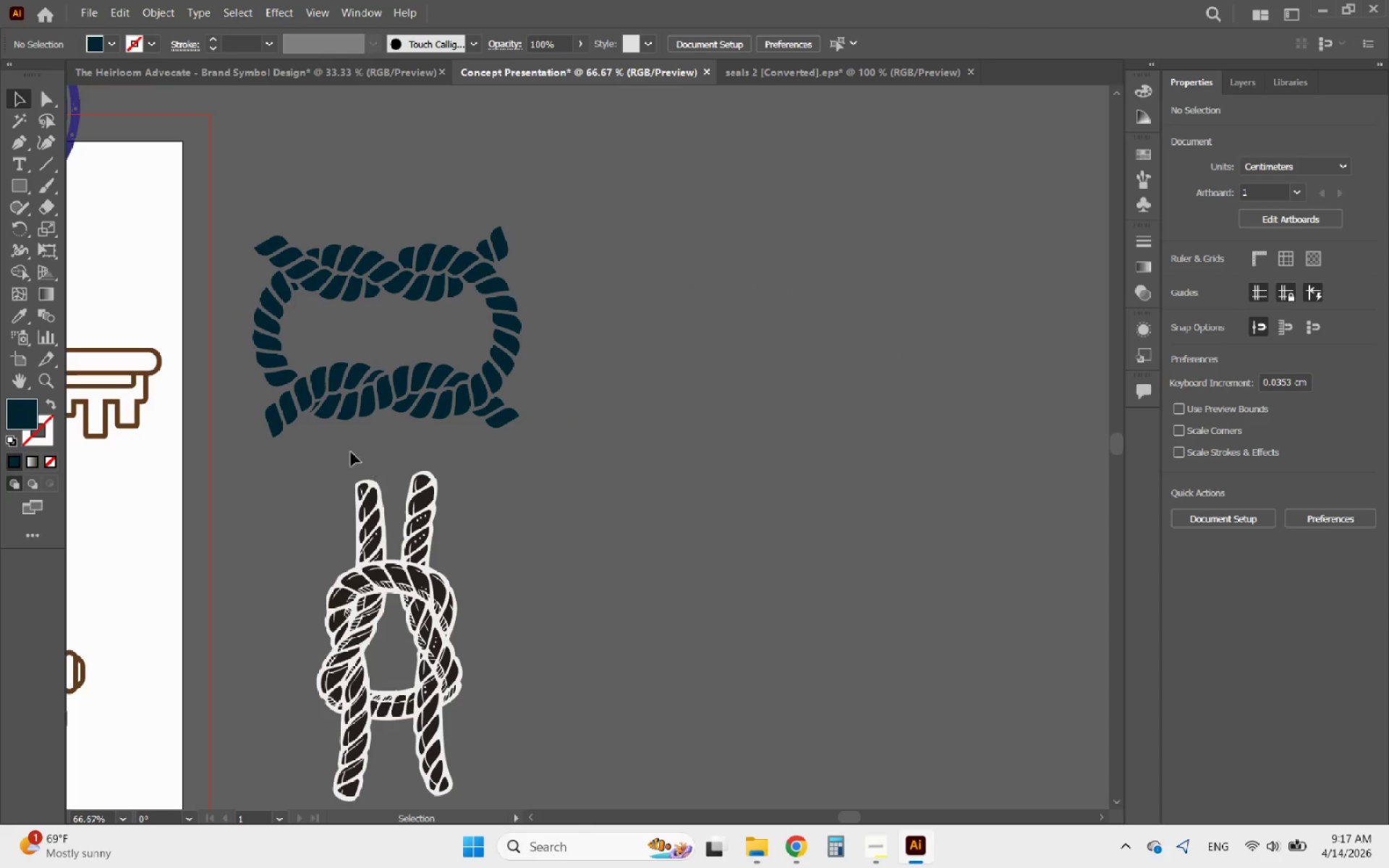 
hold_key(key=AltLeft, duration=1.03)
scroll: coordinate [268, 303], scroll_direction: up, amount: 2.0
 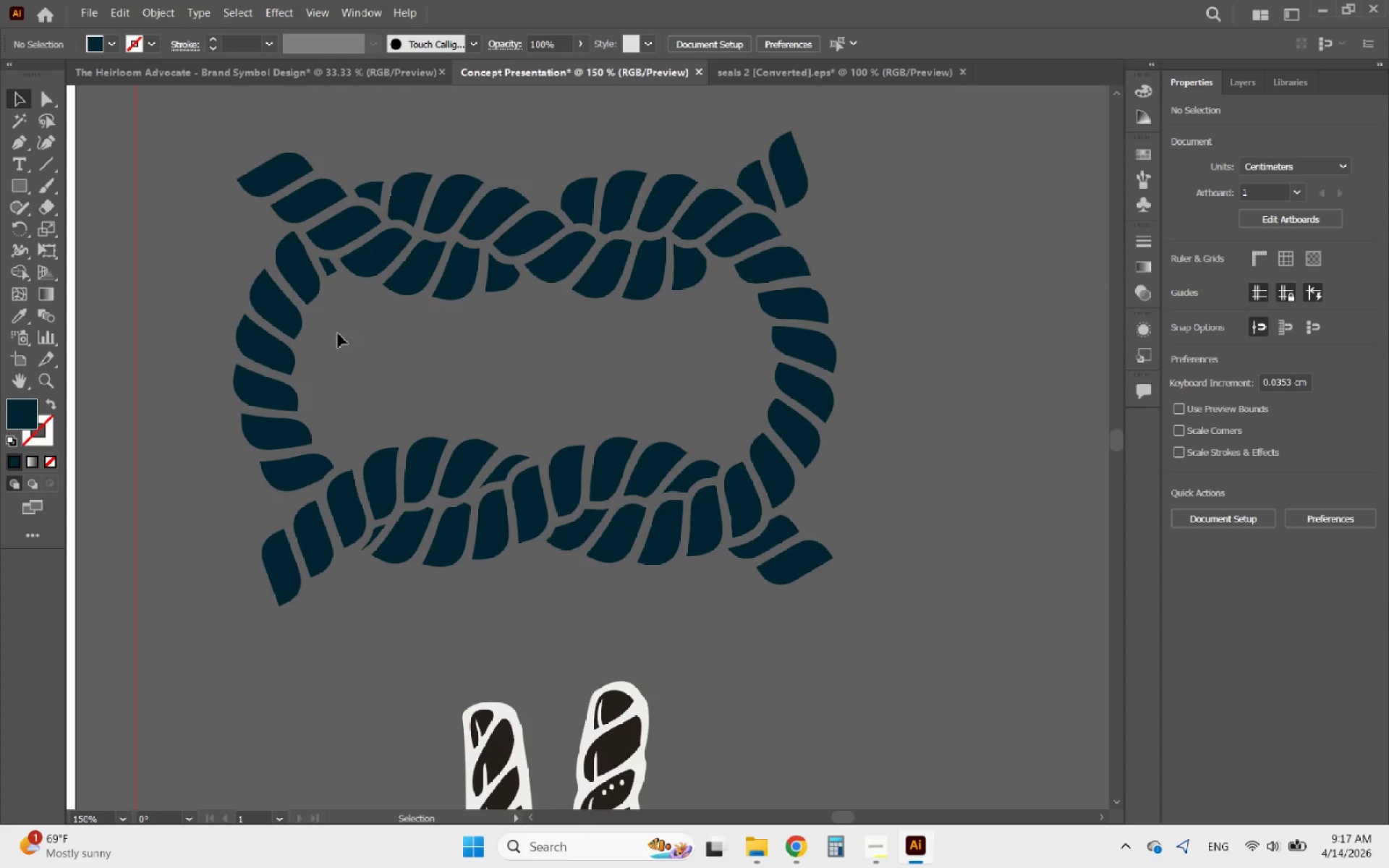 
hold_key(key=AltLeft, duration=0.52)
scroll: coordinate [526, 362], scroll_direction: down, amount: 2.0
 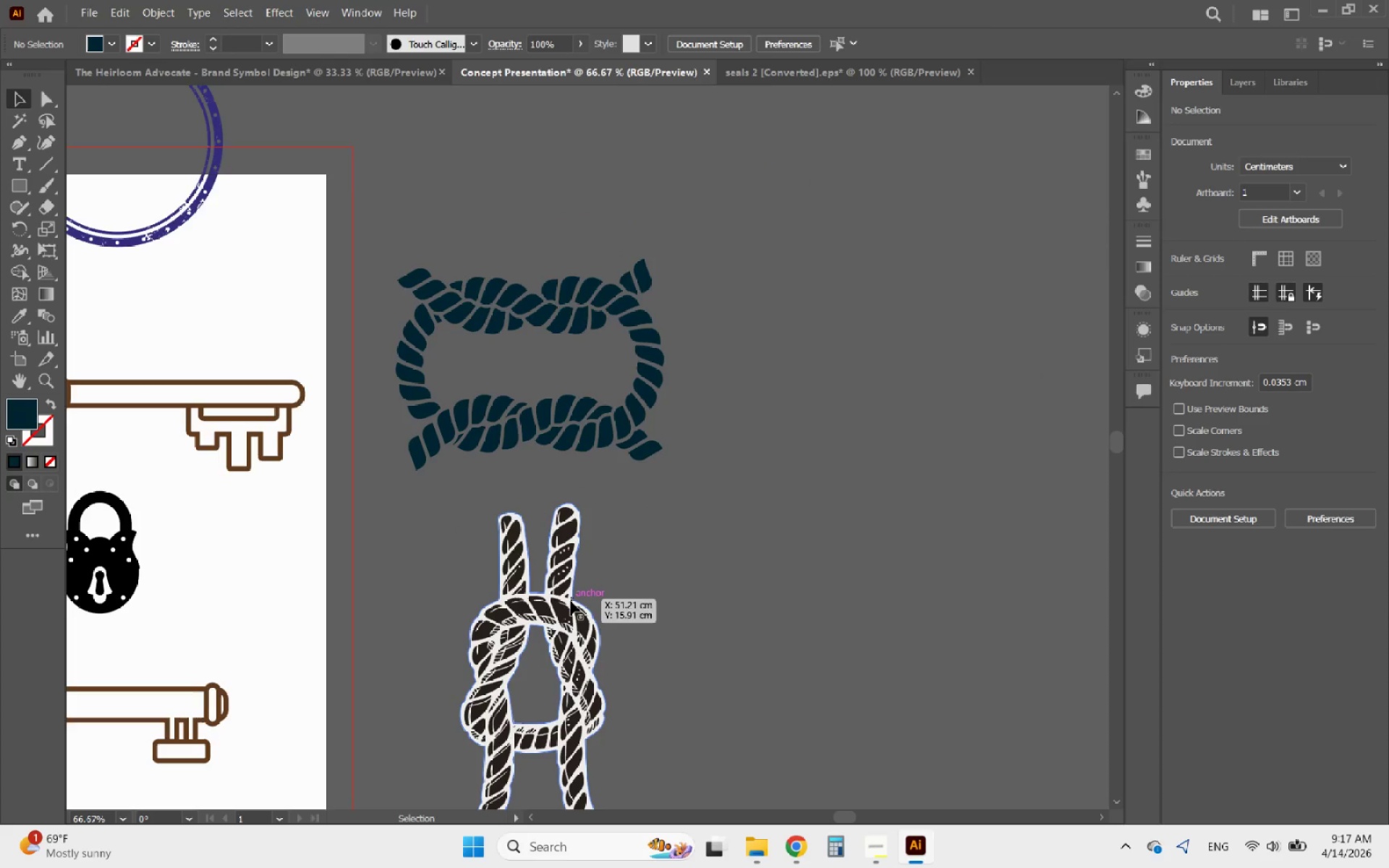 
left_click([571, 602])
 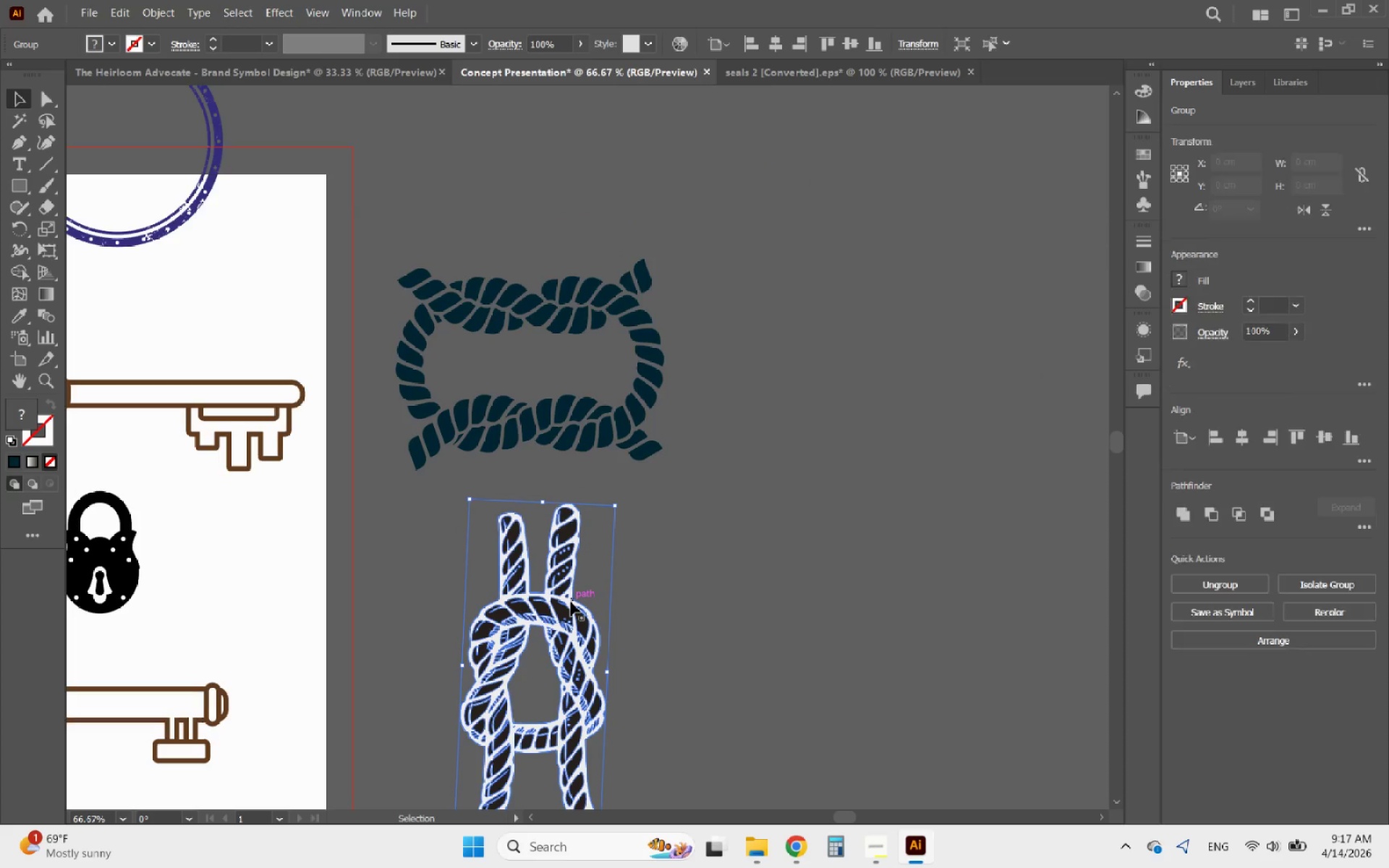 
hold_key(key=AltLeft, duration=0.5)
scroll: coordinate [585, 590], scroll_direction: down, amount: 3.0
 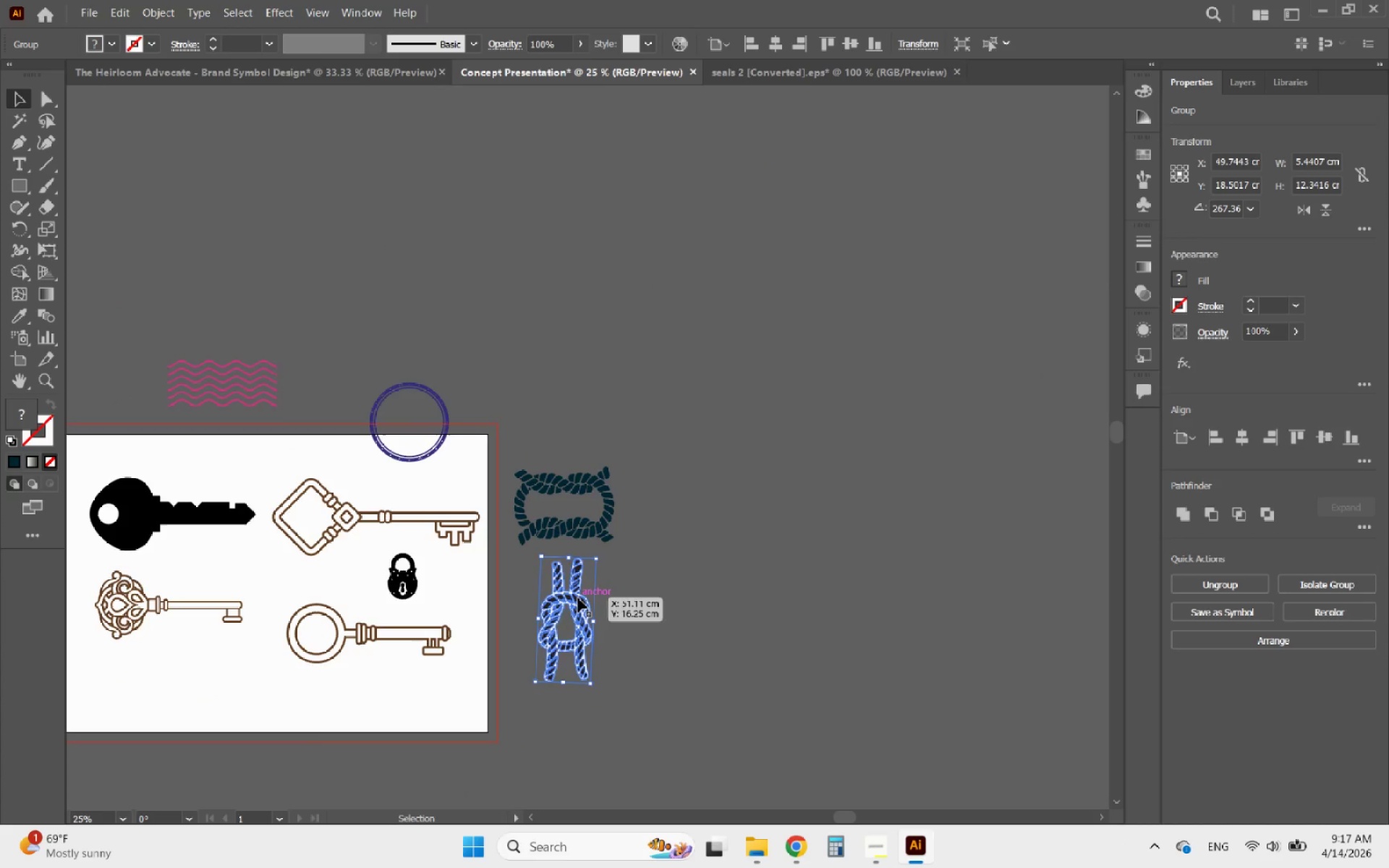 
left_click_drag(start_coordinate=[578, 598], to_coordinate=[870, 434])
 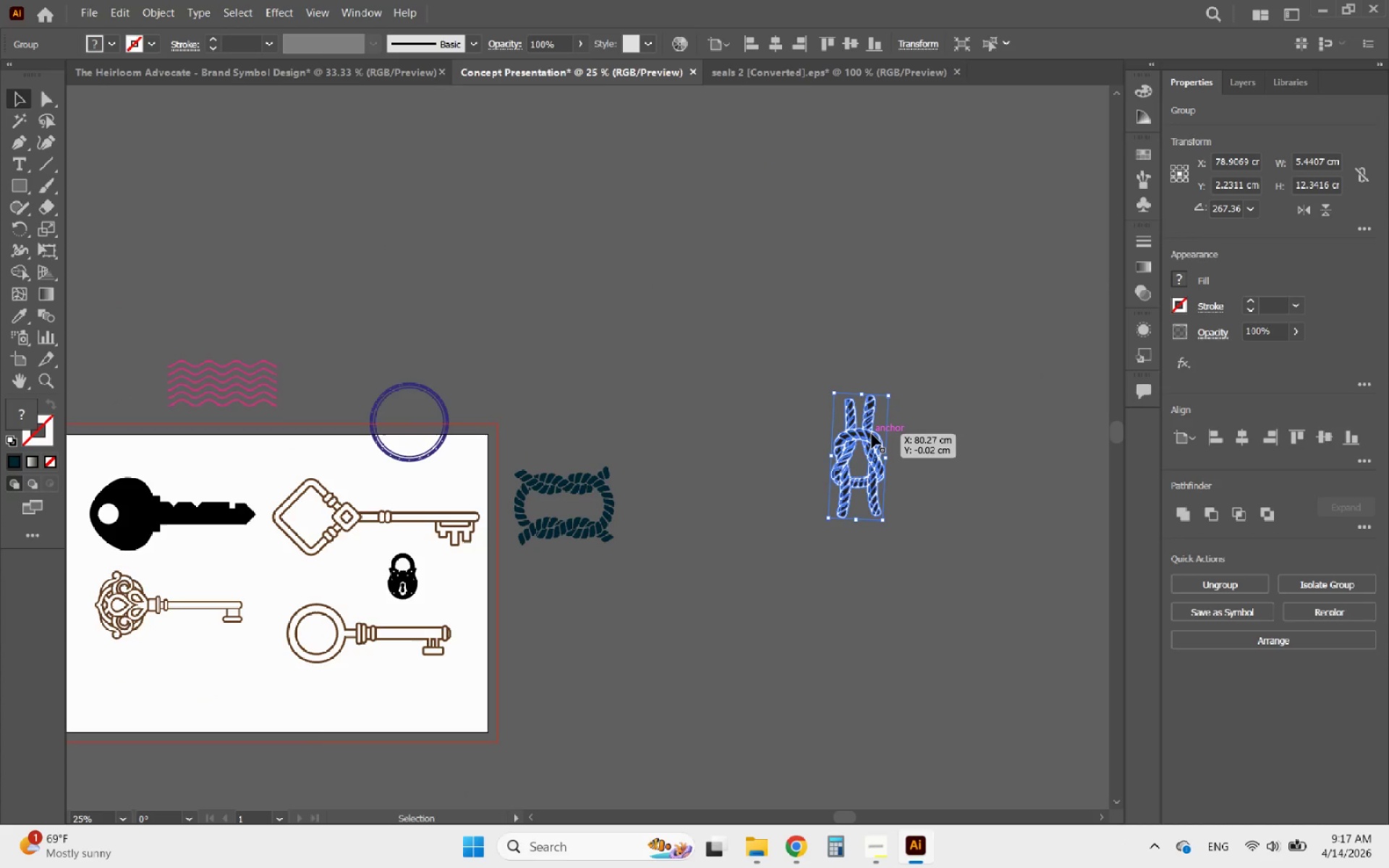 
key(Delete)
 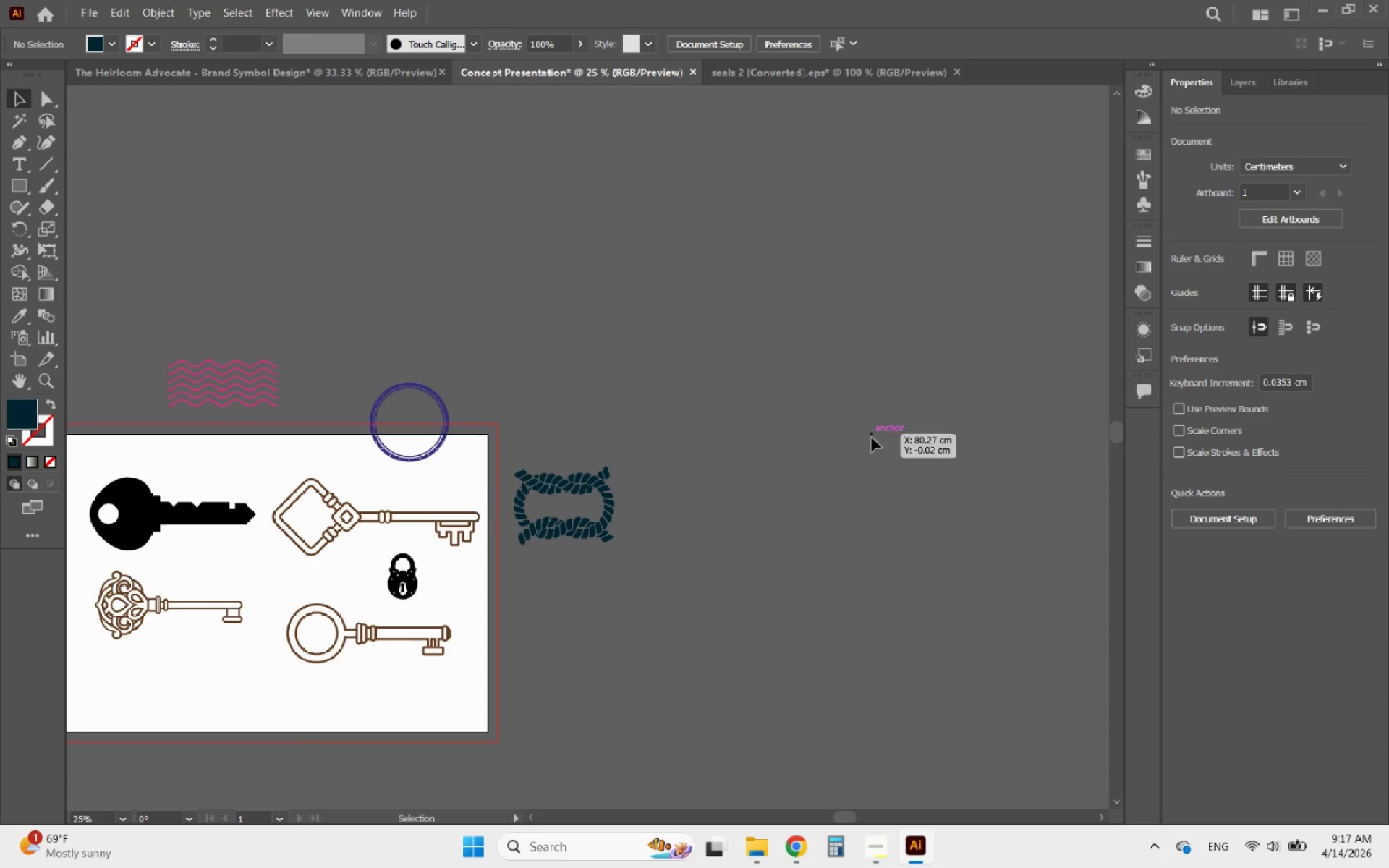 
hold_key(key=AltLeft, duration=2.98)
scroll: coordinate [831, 495], scroll_direction: down, amount: 2.0
 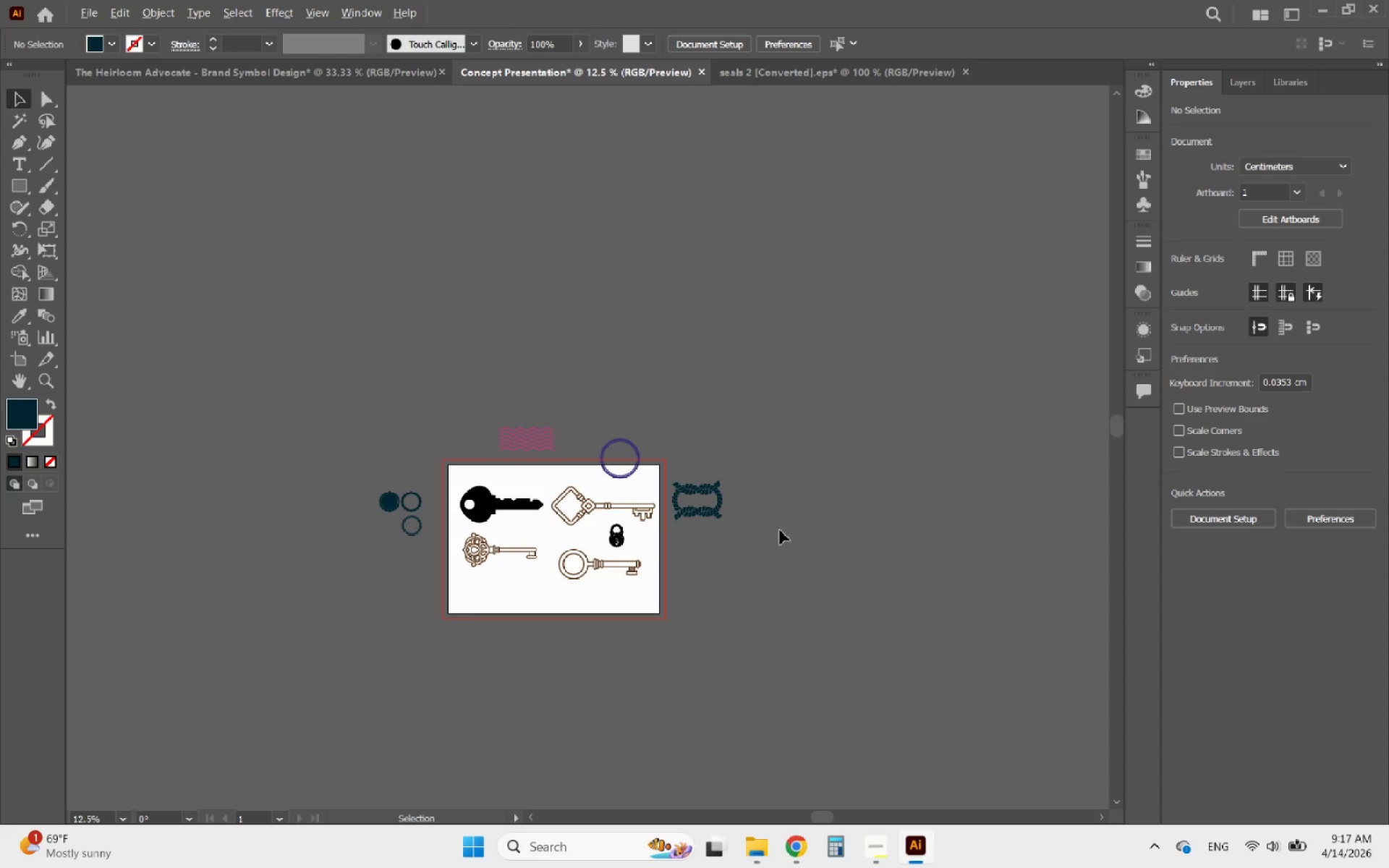 
scroll: coordinate [715, 528], scroll_direction: up, amount: 3.0
 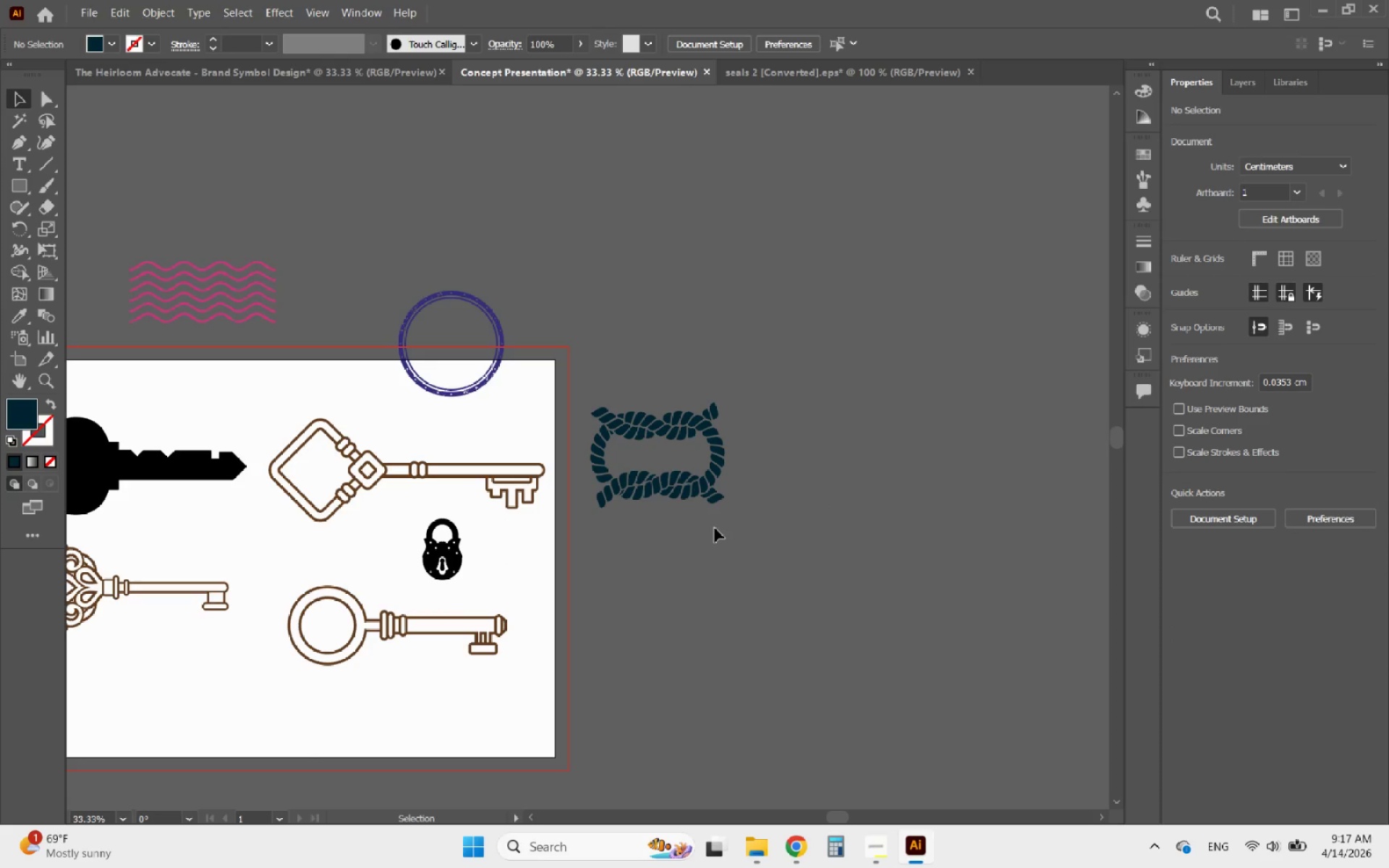 
hold_key(key=AltLeft, duration=0.61)
scroll: coordinate [694, 472], scroll_direction: down, amount: 1.0
 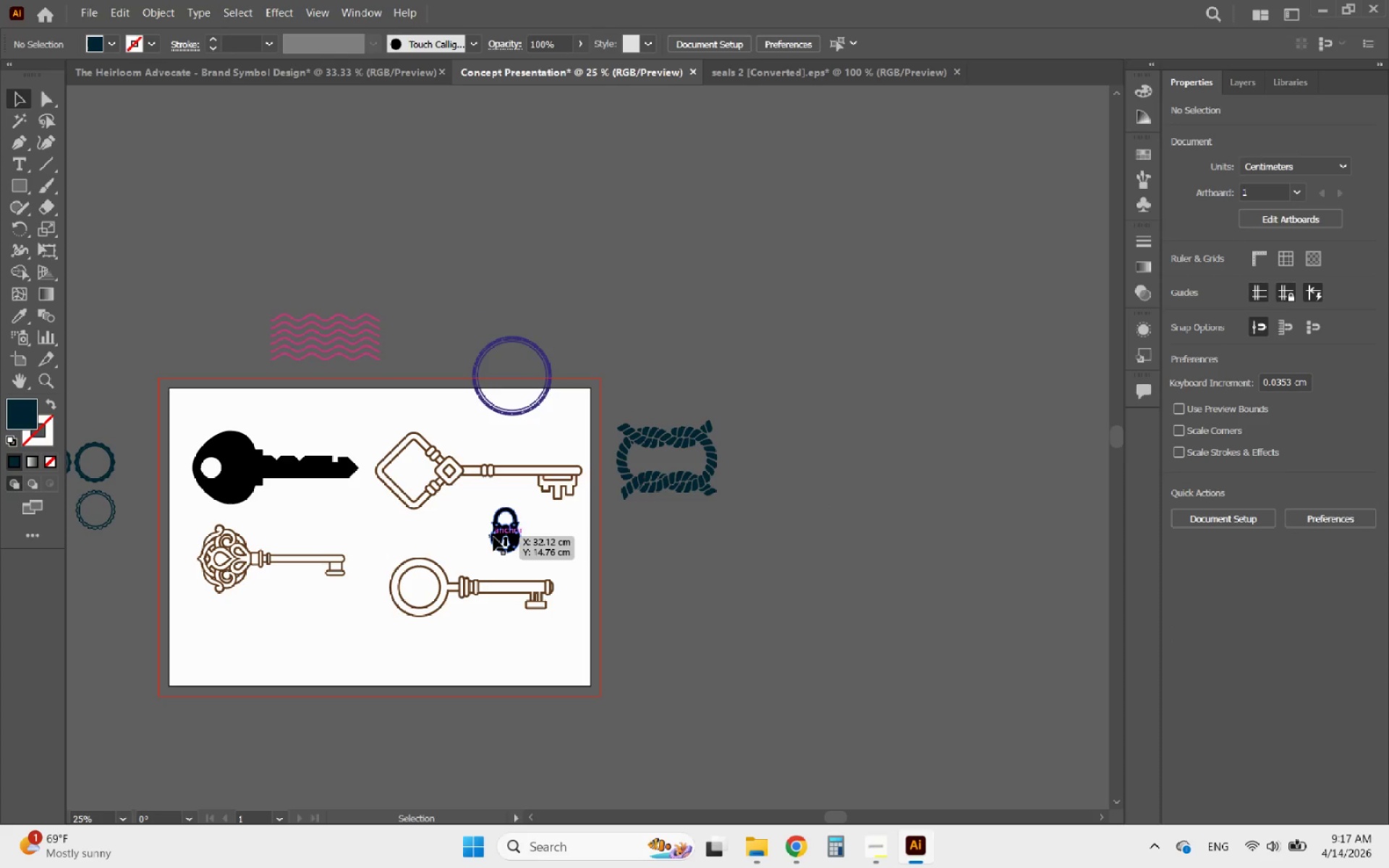 
left_click_drag(start_coordinate=[496, 537], to_coordinate=[658, 460])
 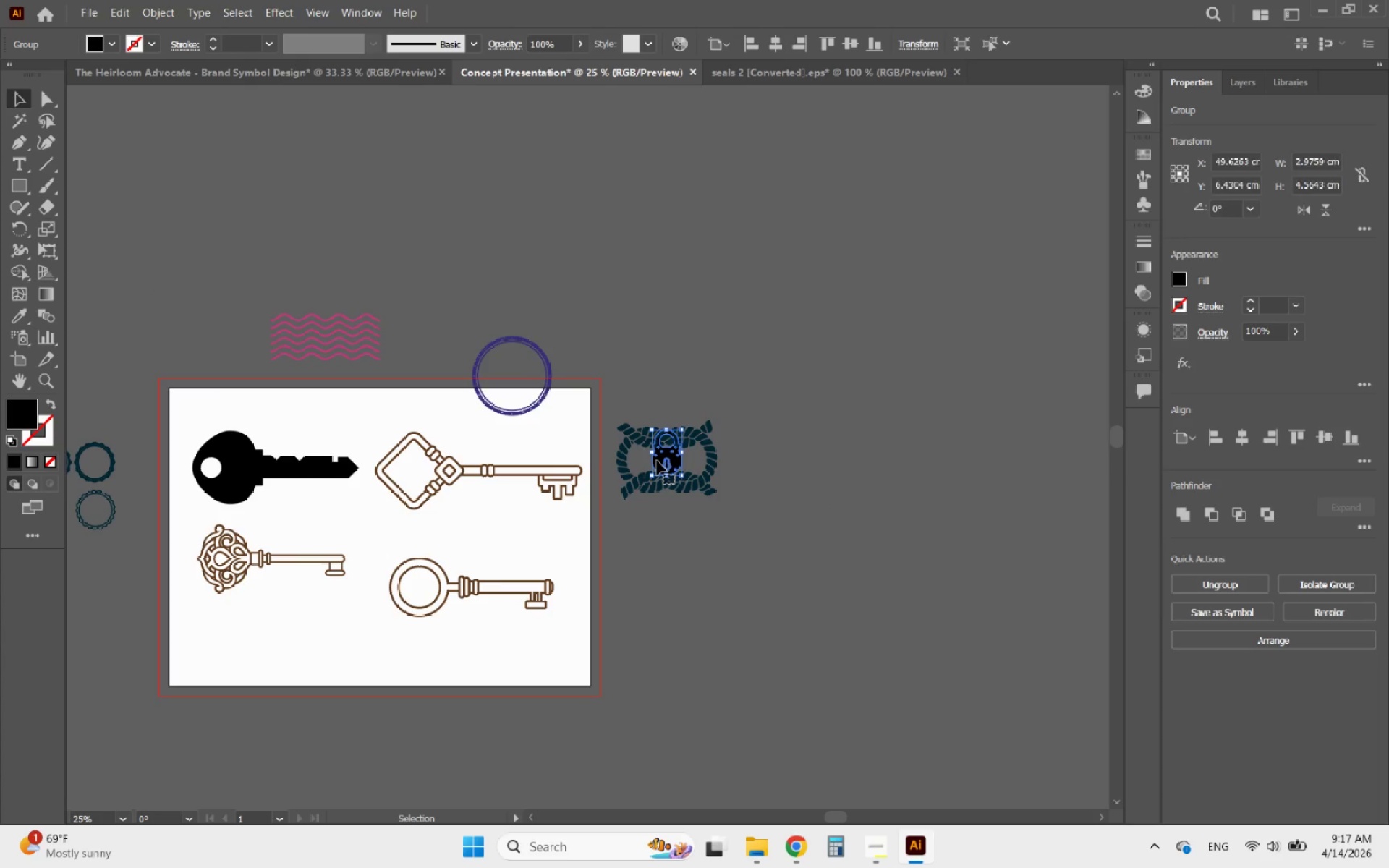 
hold_key(key=AltLeft, duration=0.89)
scroll: coordinate [695, 485], scroll_direction: up, amount: 3.0
 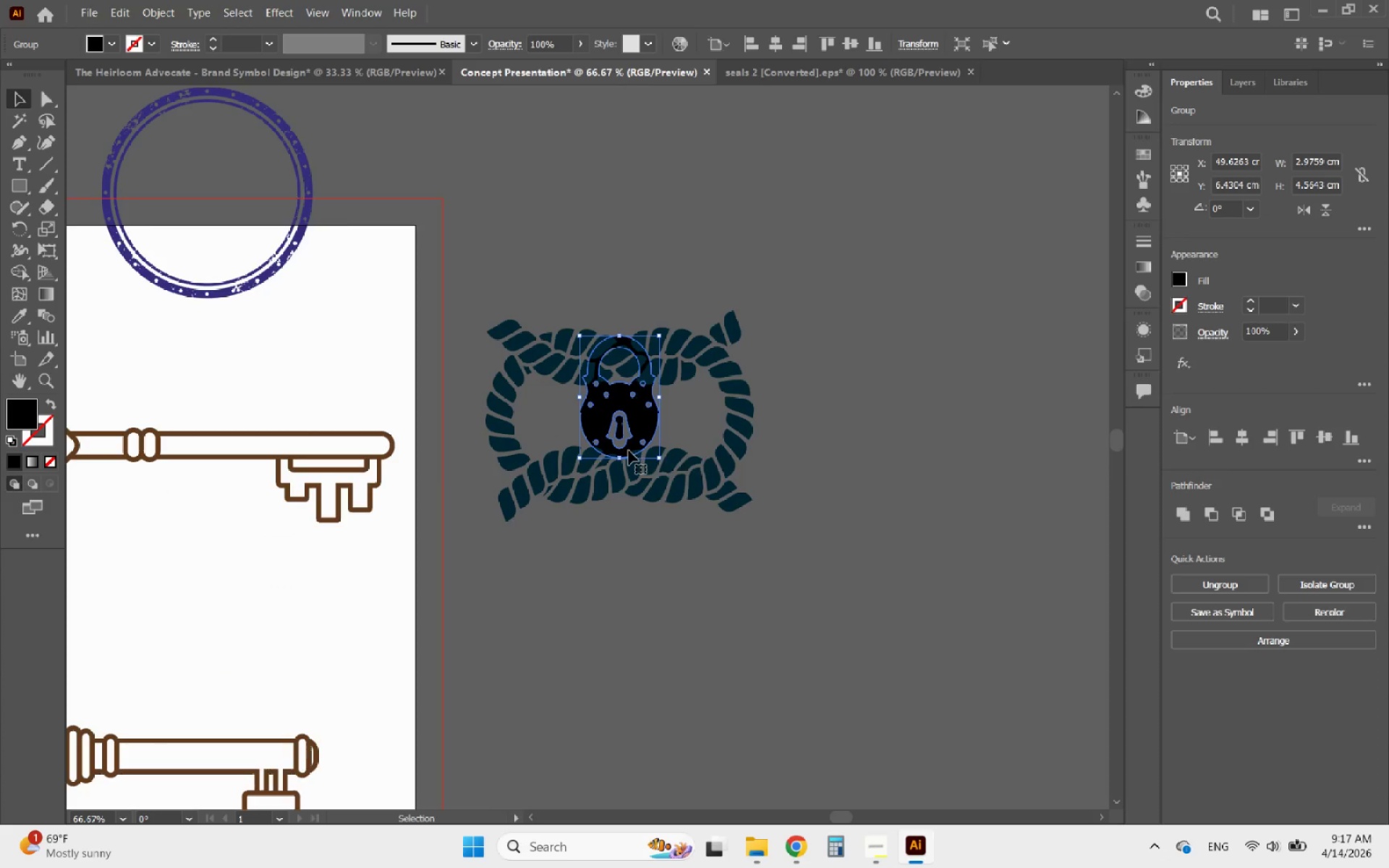 
hold_key(key=ShiftLeft, duration=1.77)
left_click_drag(start_coordinate=[620, 456], to_coordinate=[590, 795])
 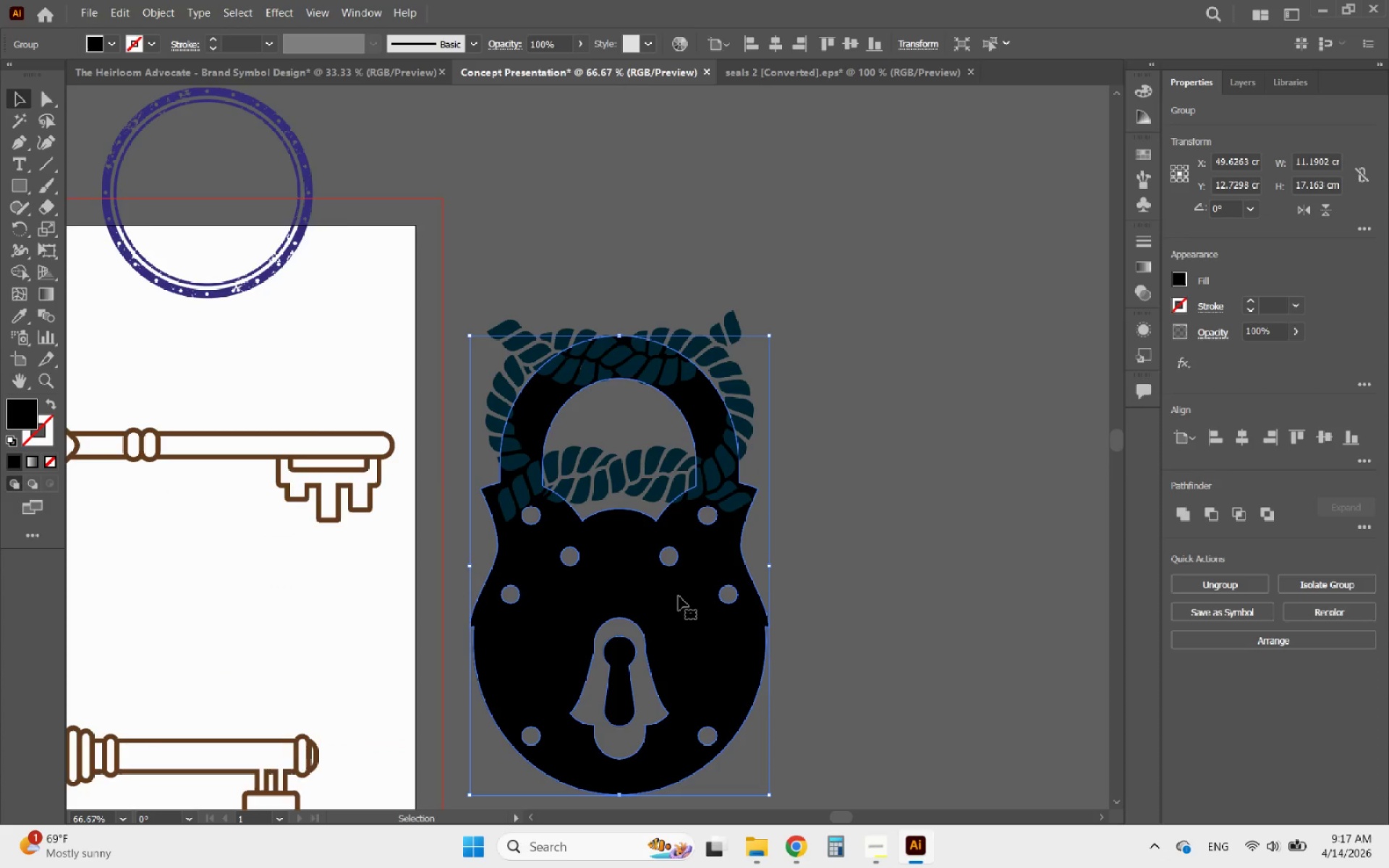 
left_click_drag(start_coordinate=[674, 600], to_coordinate=[687, 380])
 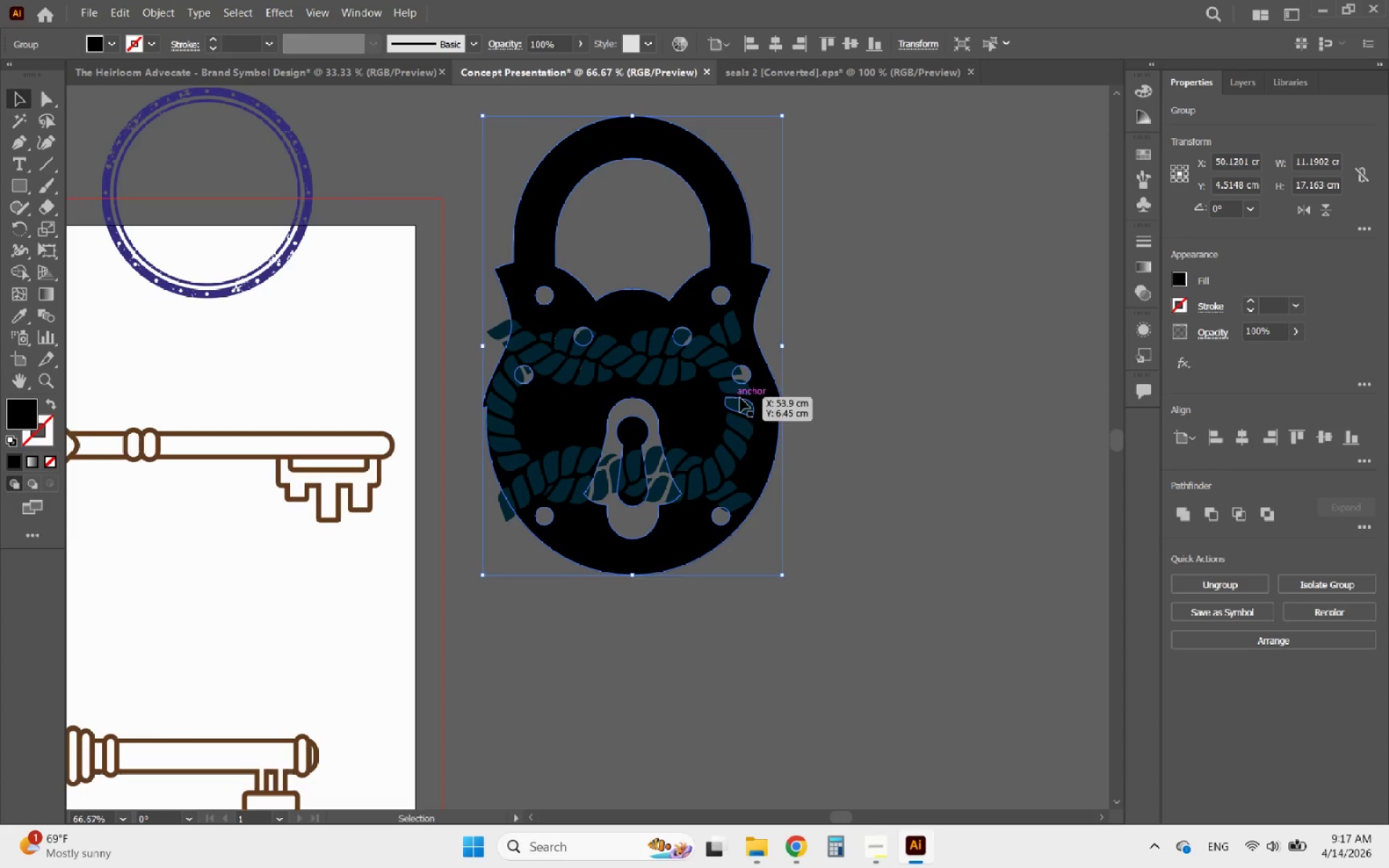 
hold_key(key=ShiftLeft, duration=6.12)
left_click_drag(start_coordinate=[781, 350], to_coordinate=[742, 353])
 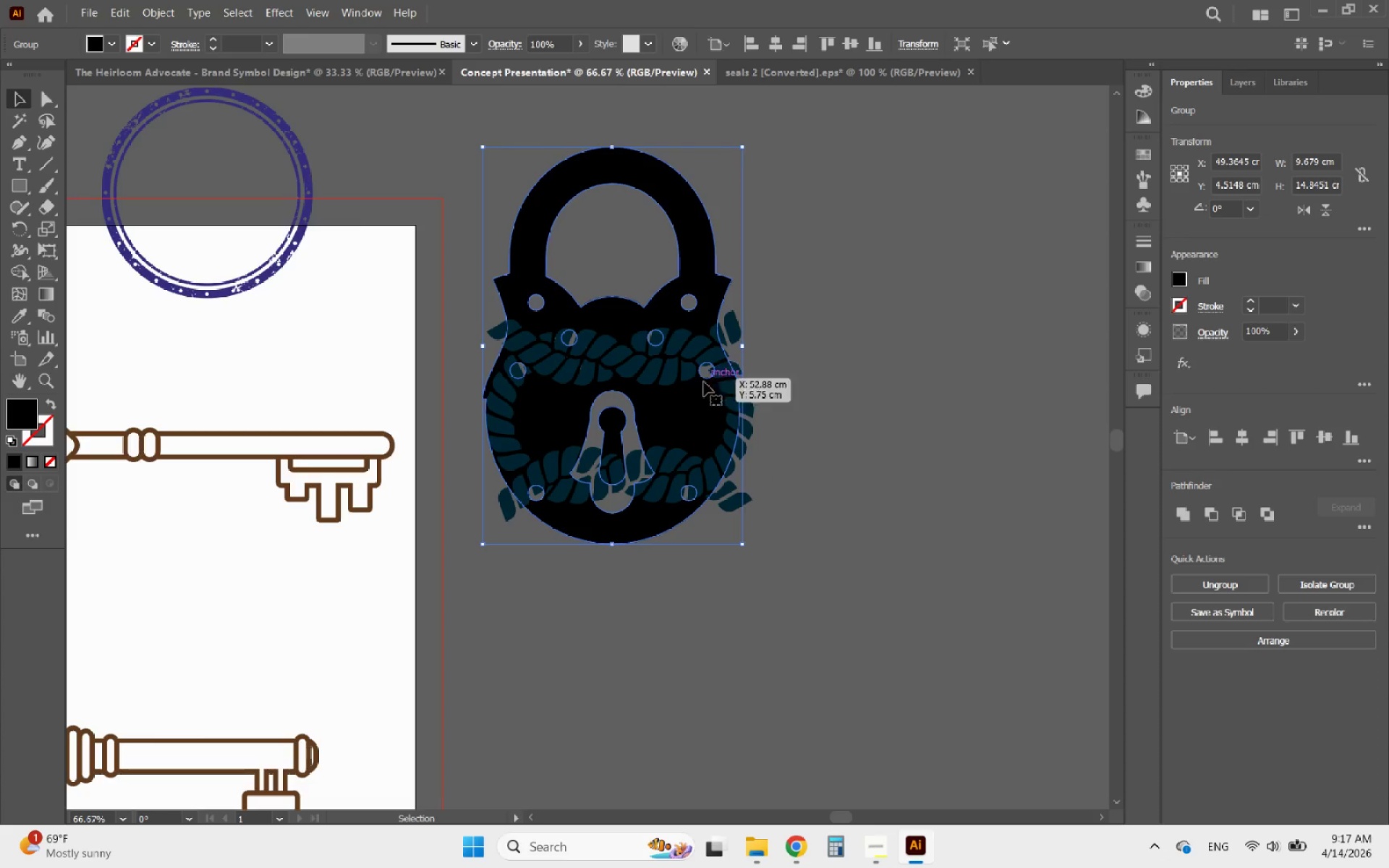 
right_click([742, 353])
 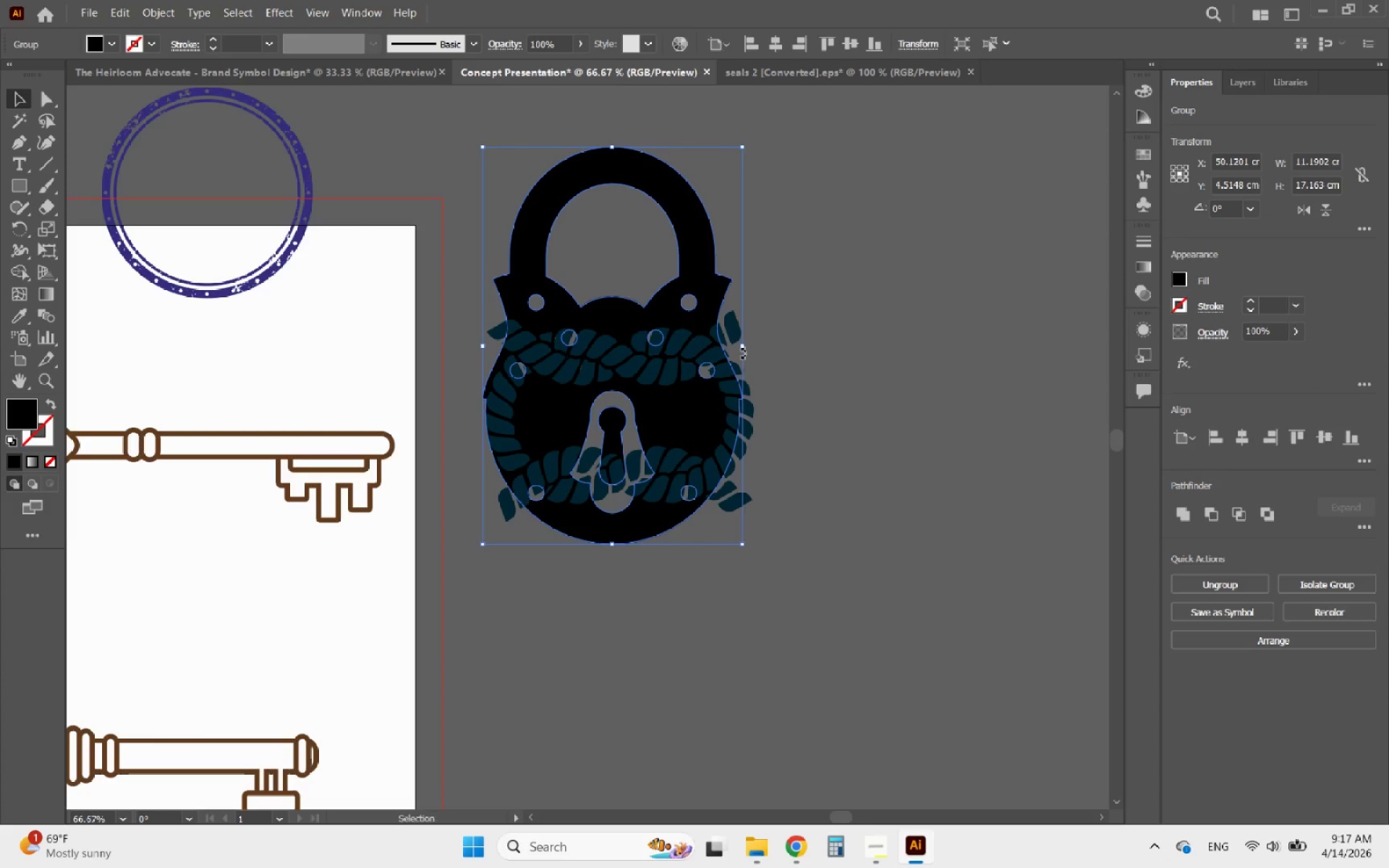 
left_click([742, 353])
 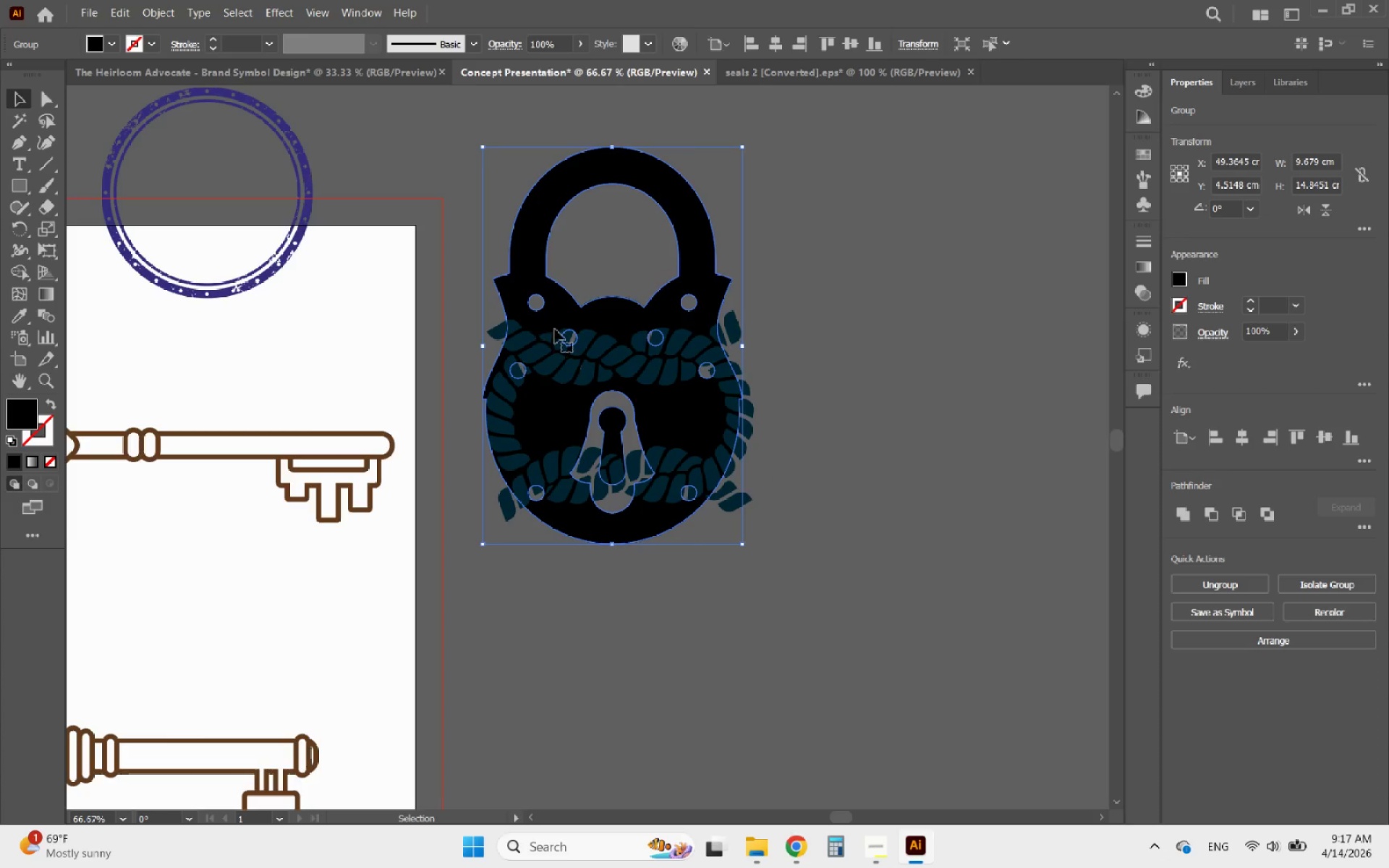 
hold_key(key=ShiftLeft, duration=0.62)
 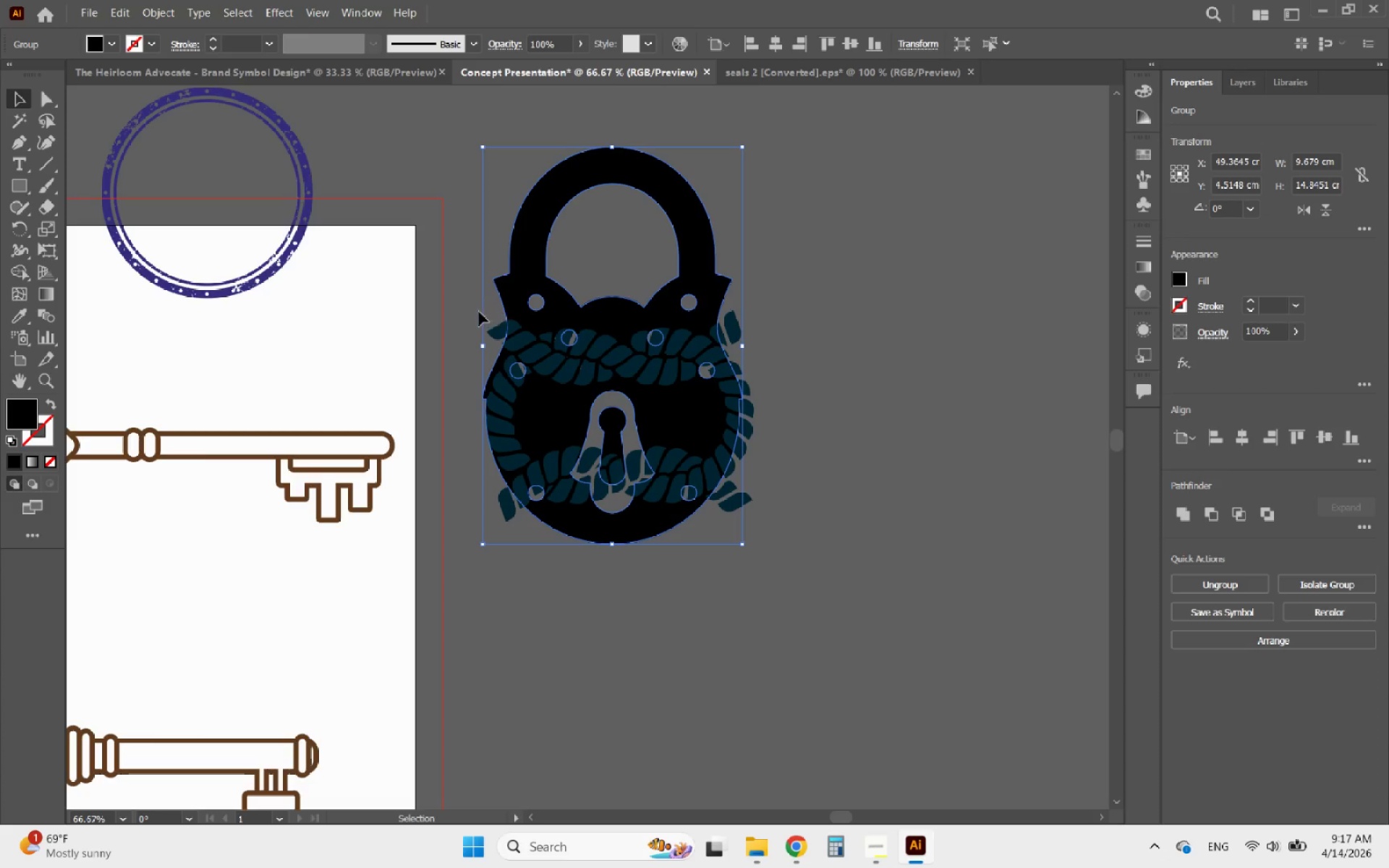 
left_click_drag(start_coordinate=[470, 313], to_coordinate=[791, 528])
 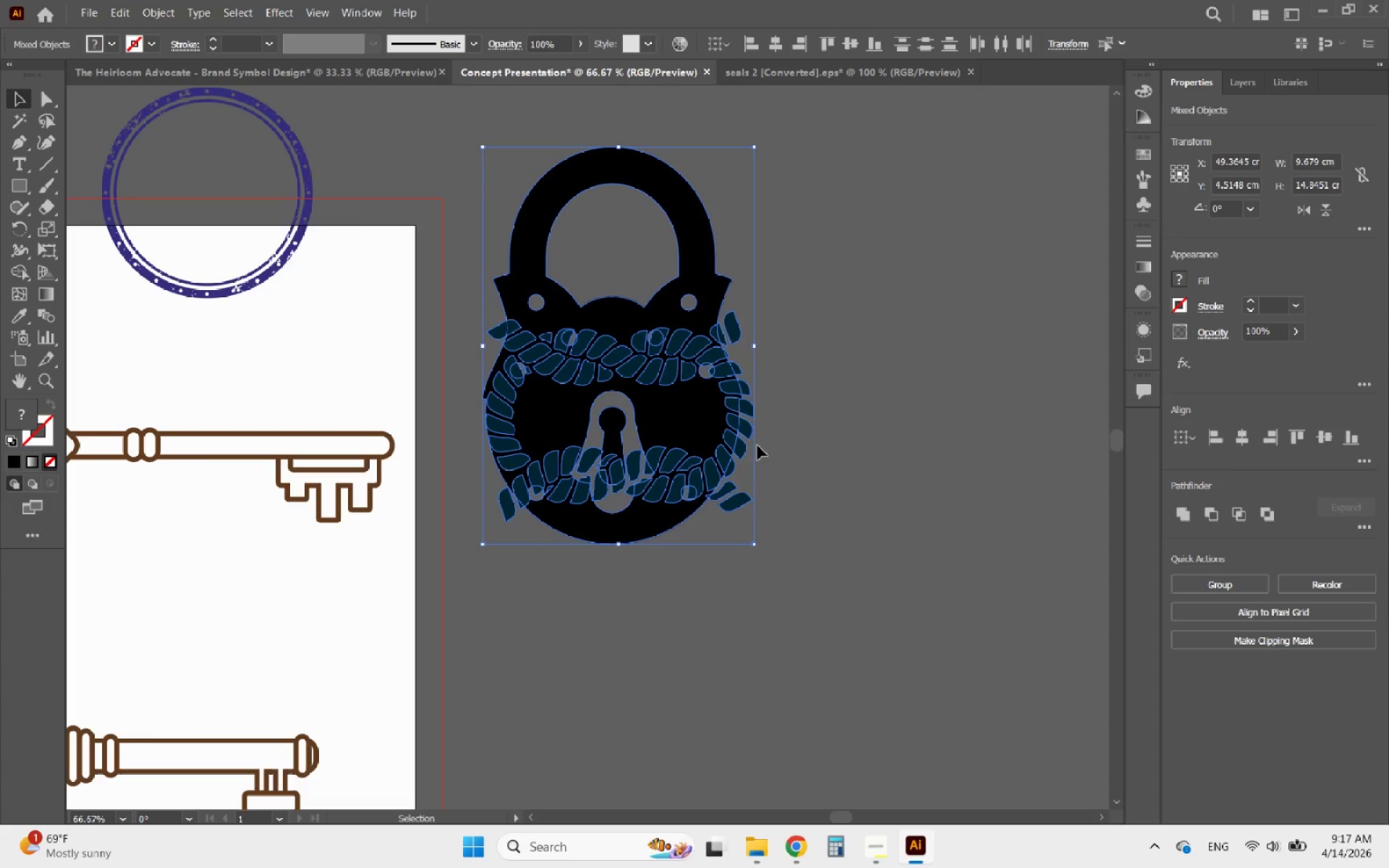 
hold_key(key=ShiftLeft, duration=0.81)
left_click([692, 262])
 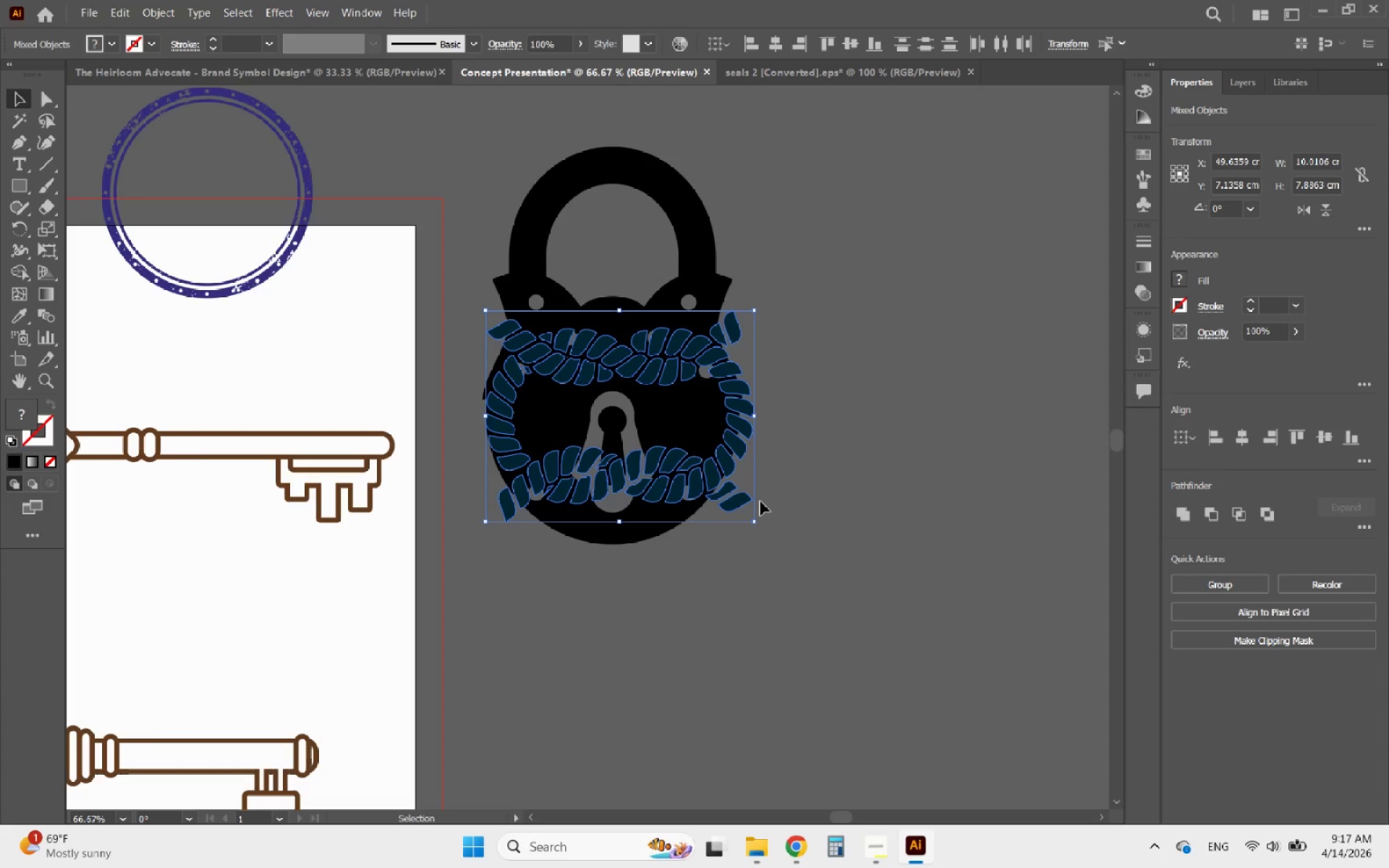 
key(Control+8)
 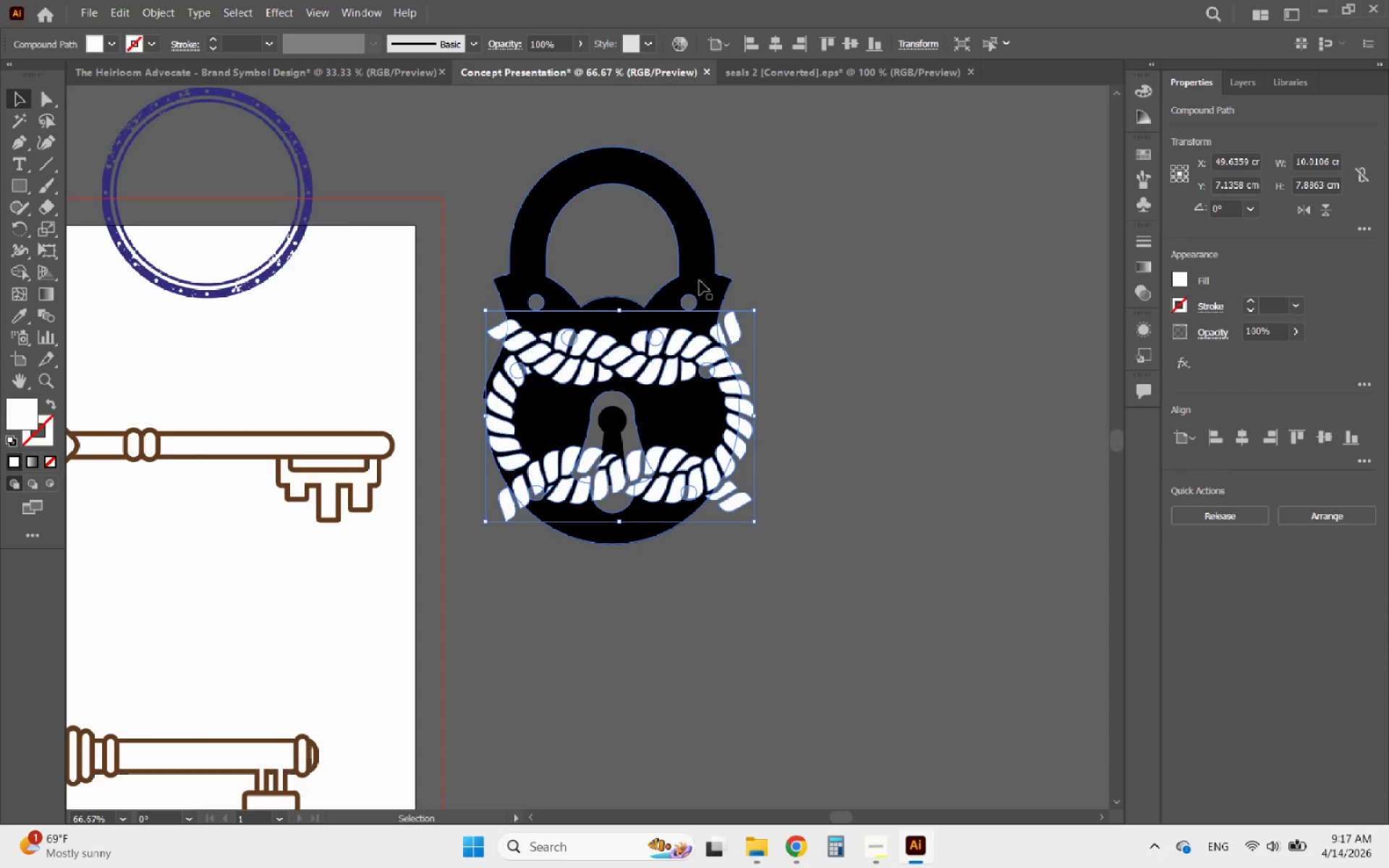 
hold_key(key=ShiftLeft, duration=0.38)
left_click([700, 281])
 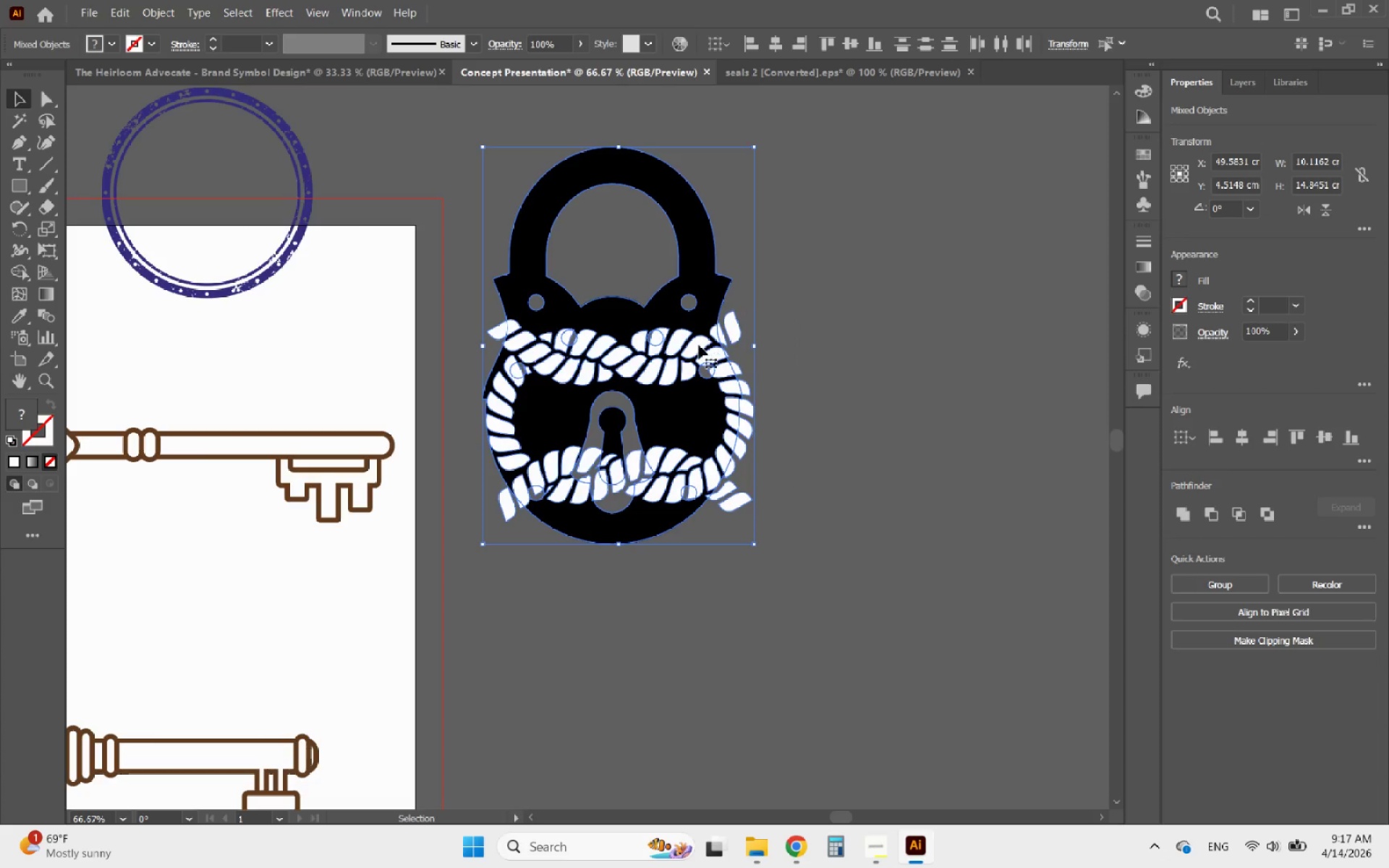 
left_click([699, 345])
 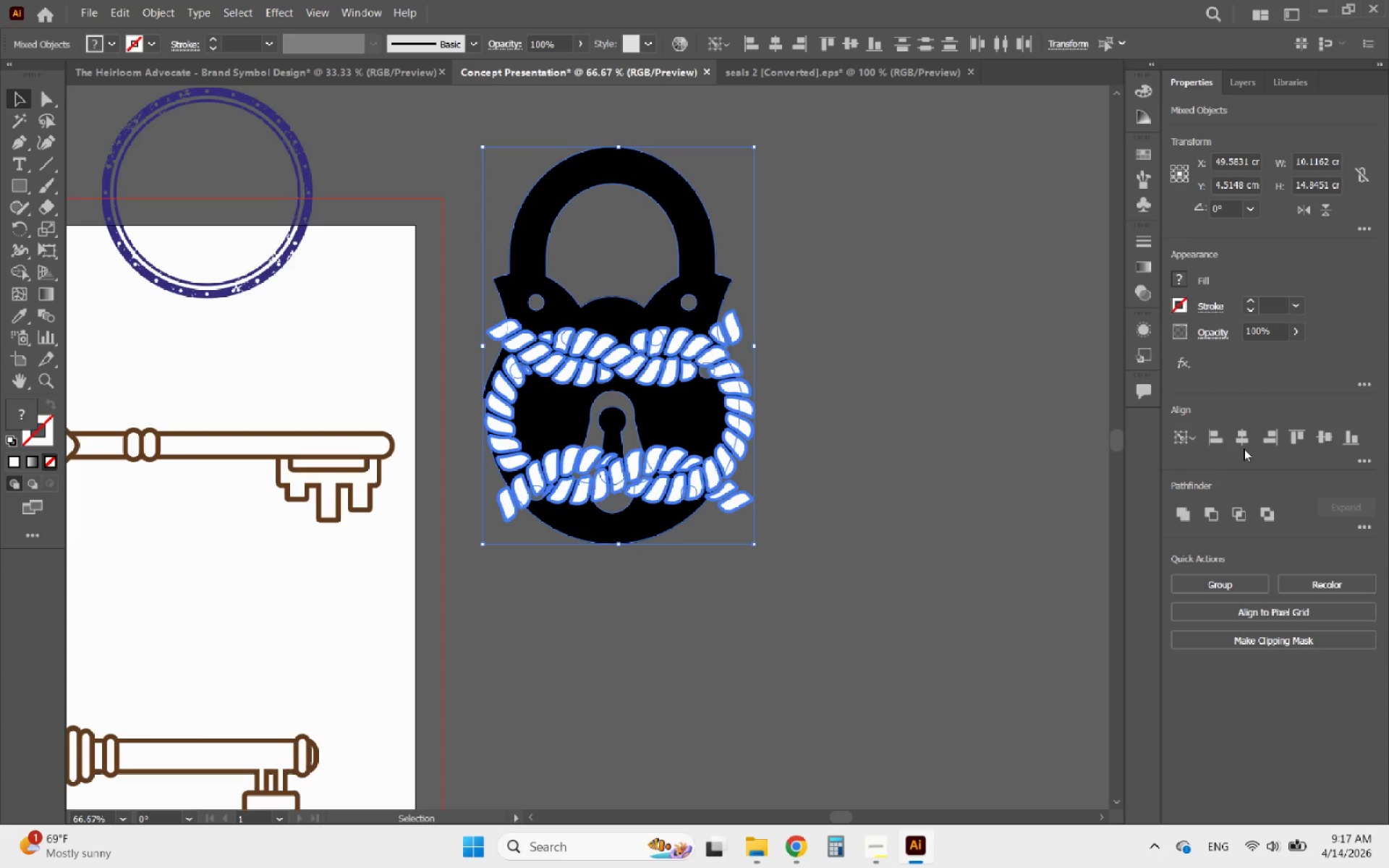 
left_click([1242, 446])
 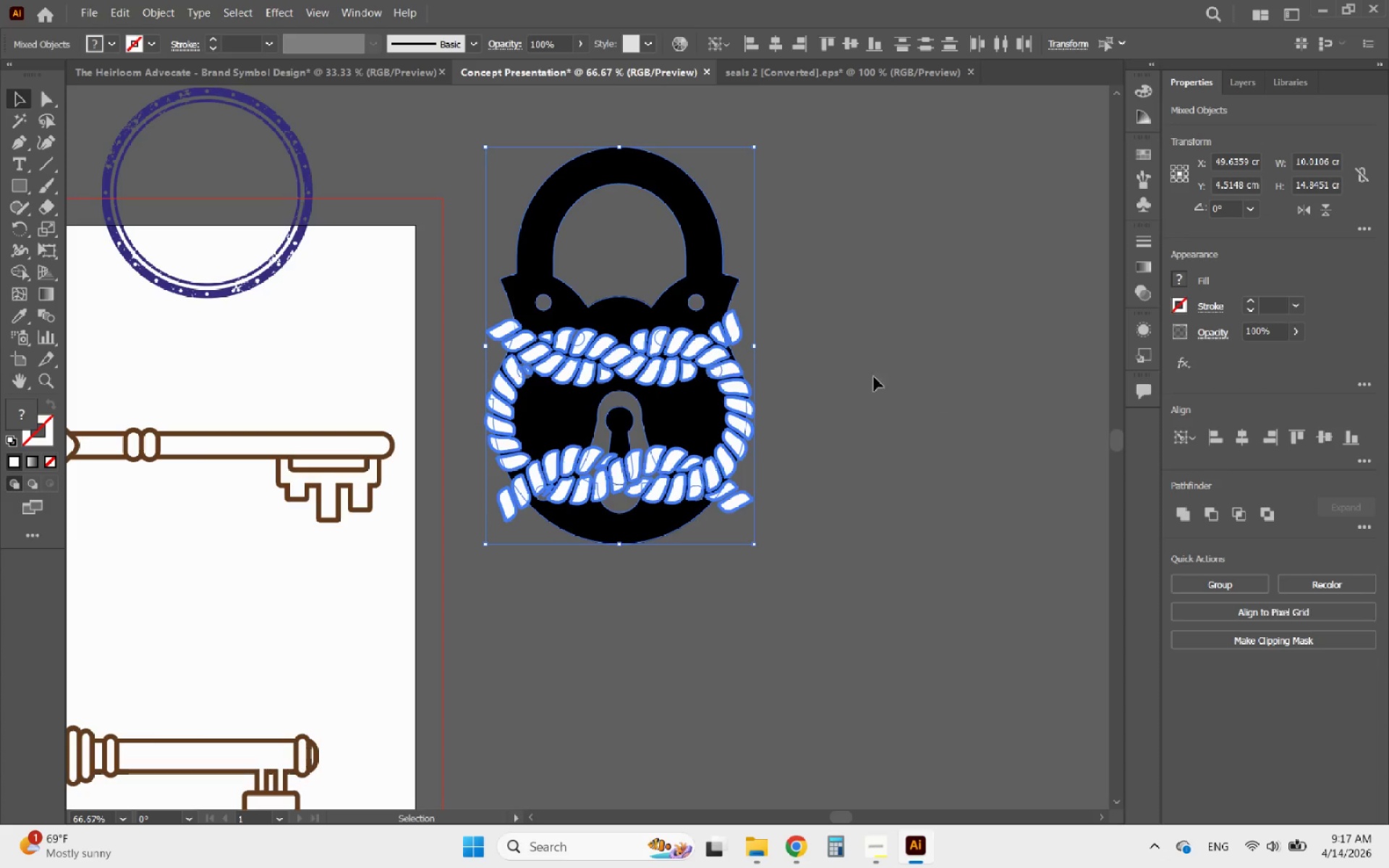 
left_click([841, 366])
 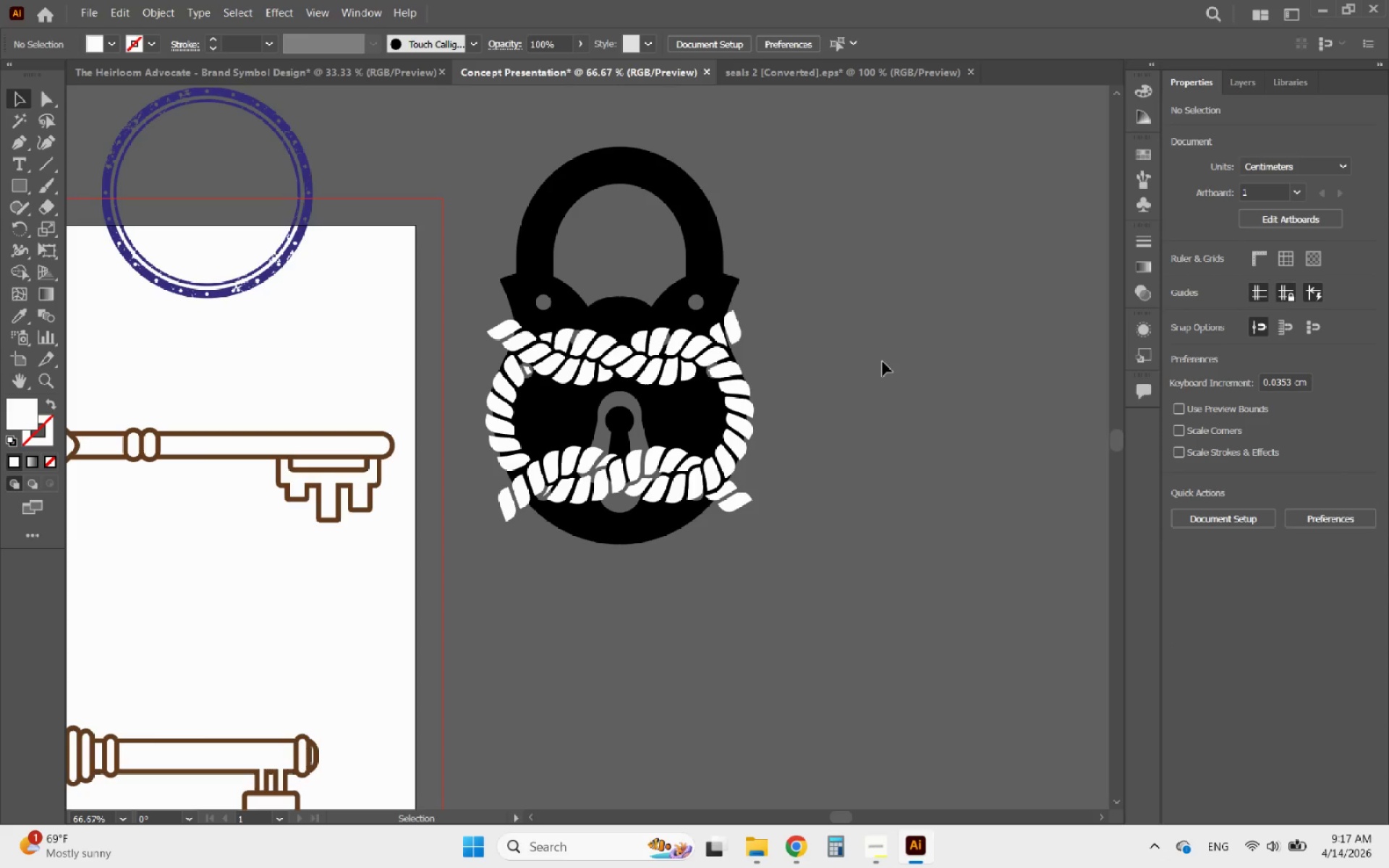 
key(Alt+AltLeft)
 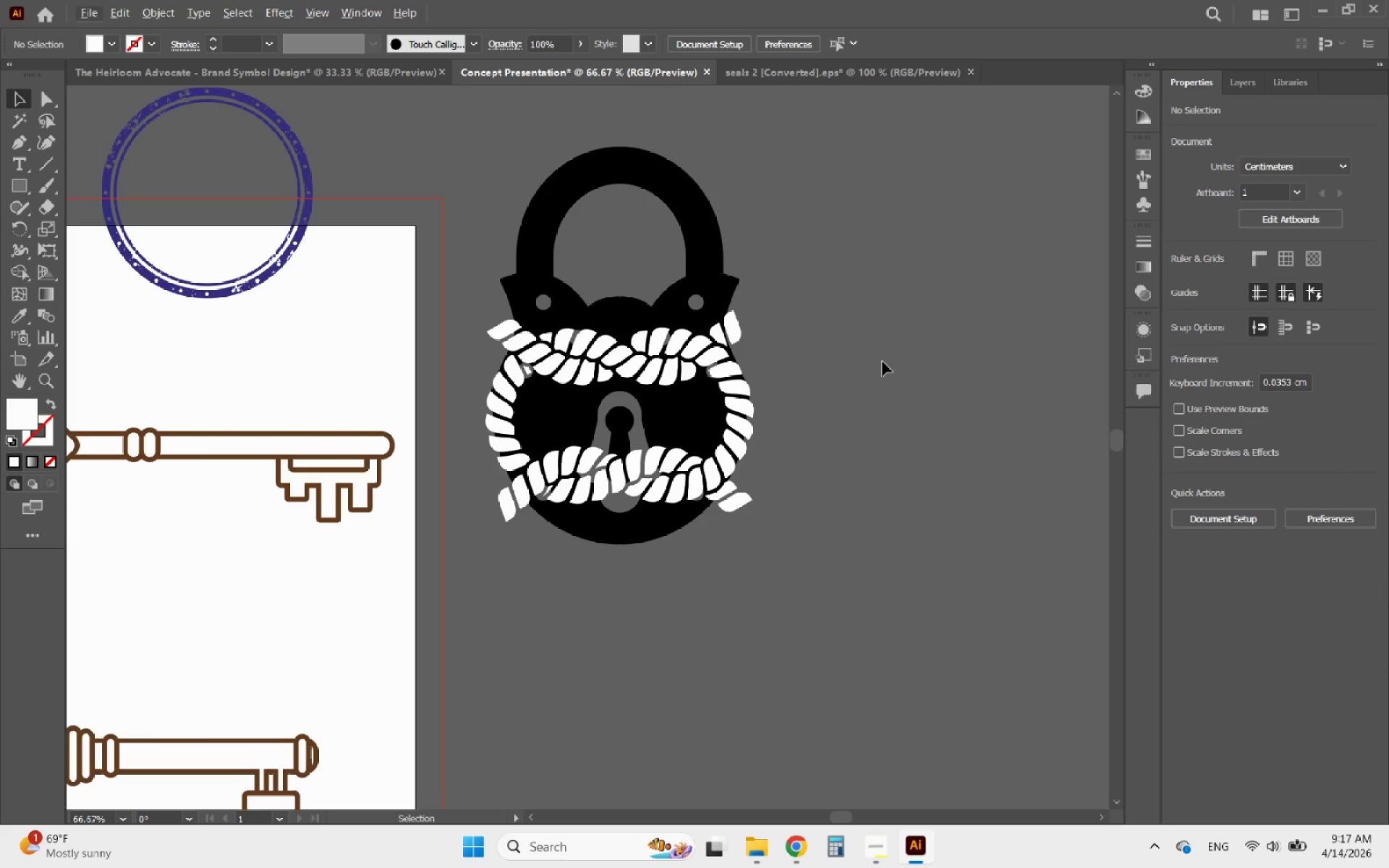 
hold_key(key=AltLeft, duration=2.05)
scroll: coordinate [756, 339], scroll_direction: up, amount: 4.0
 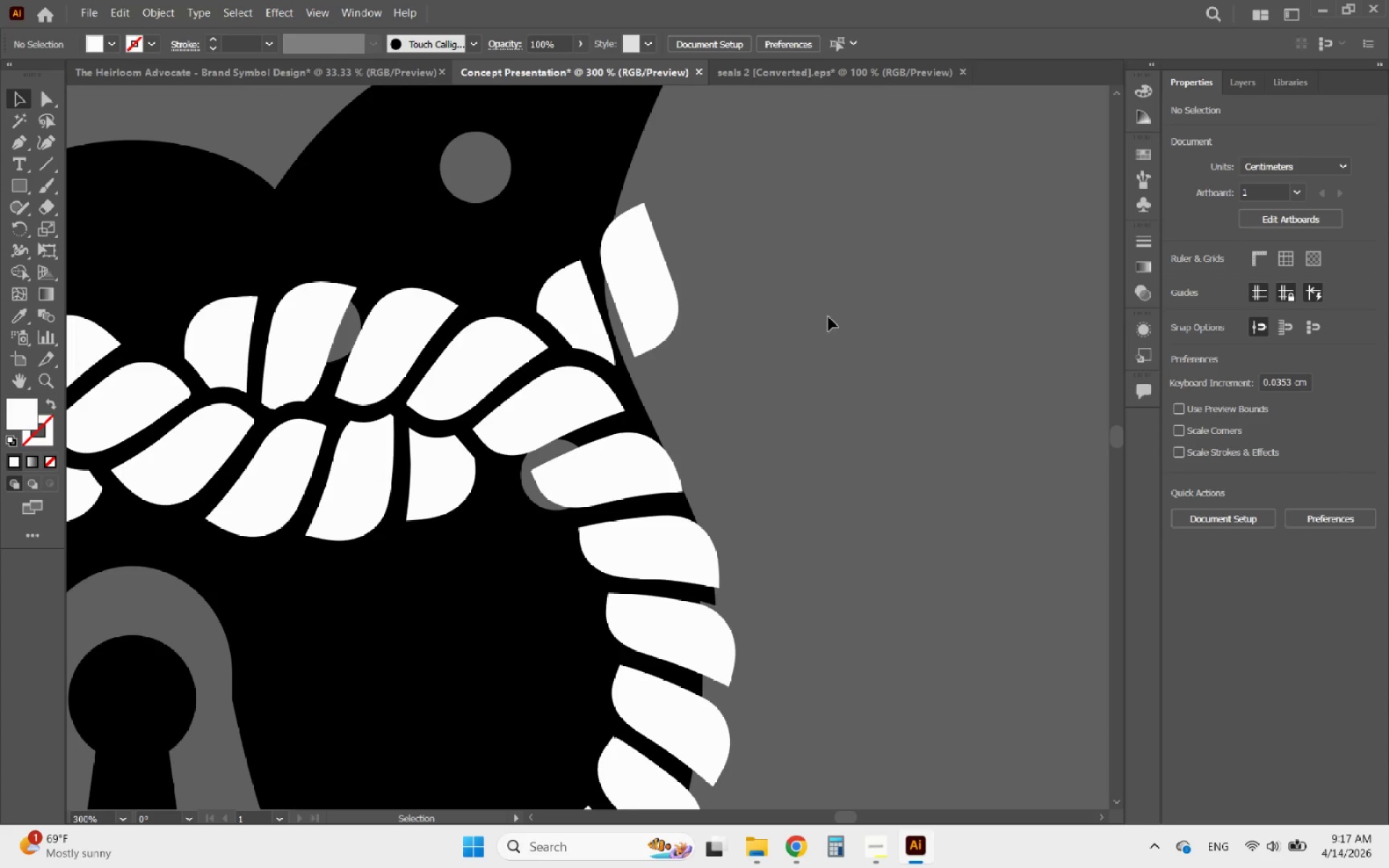 
scroll: coordinate [829, 317], scroll_direction: down, amount: 2.0
 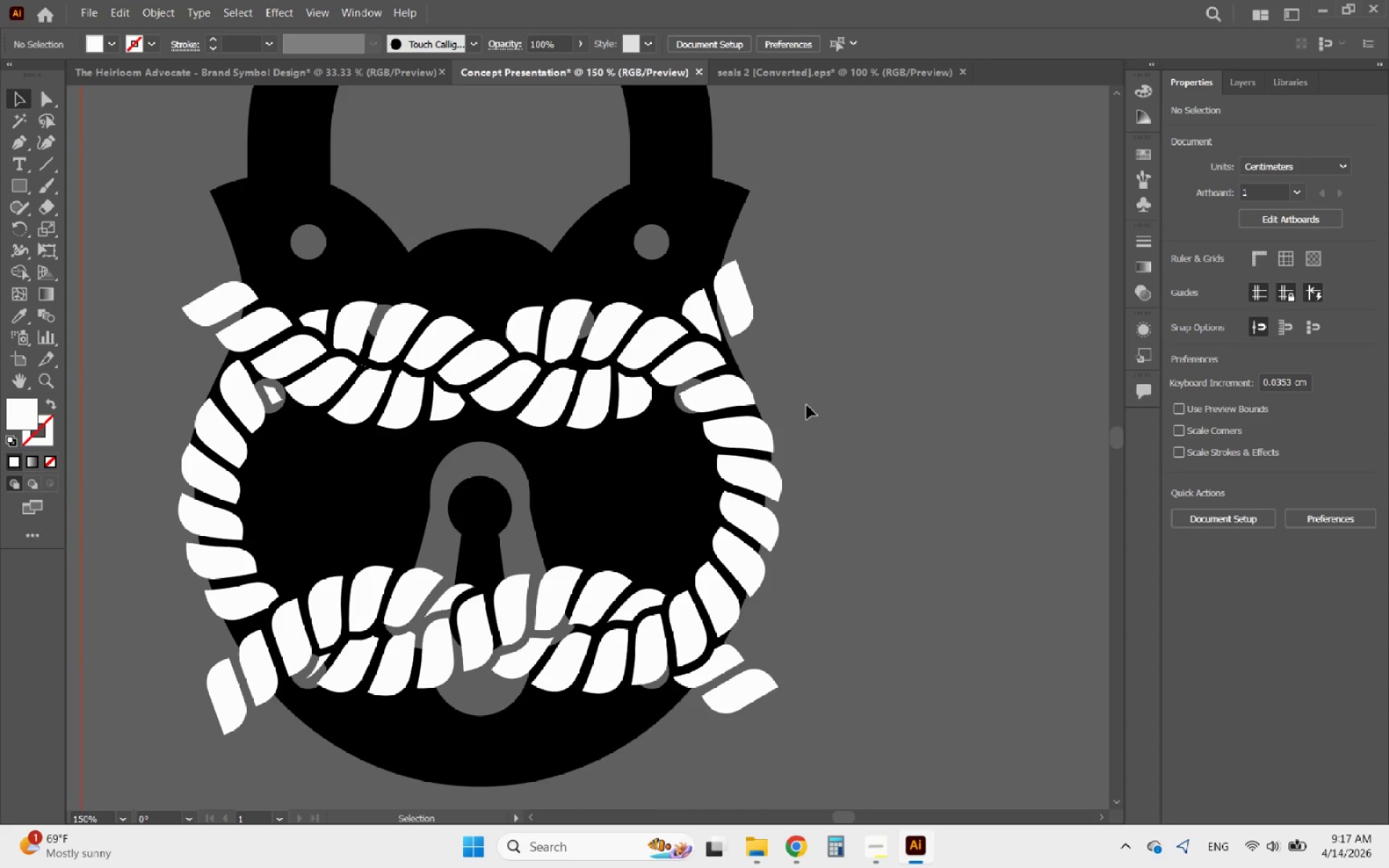 
hold_key(key=AltLeft, duration=0.52)
scroll: coordinate [825, 429], scroll_direction: down, amount: 2.0
 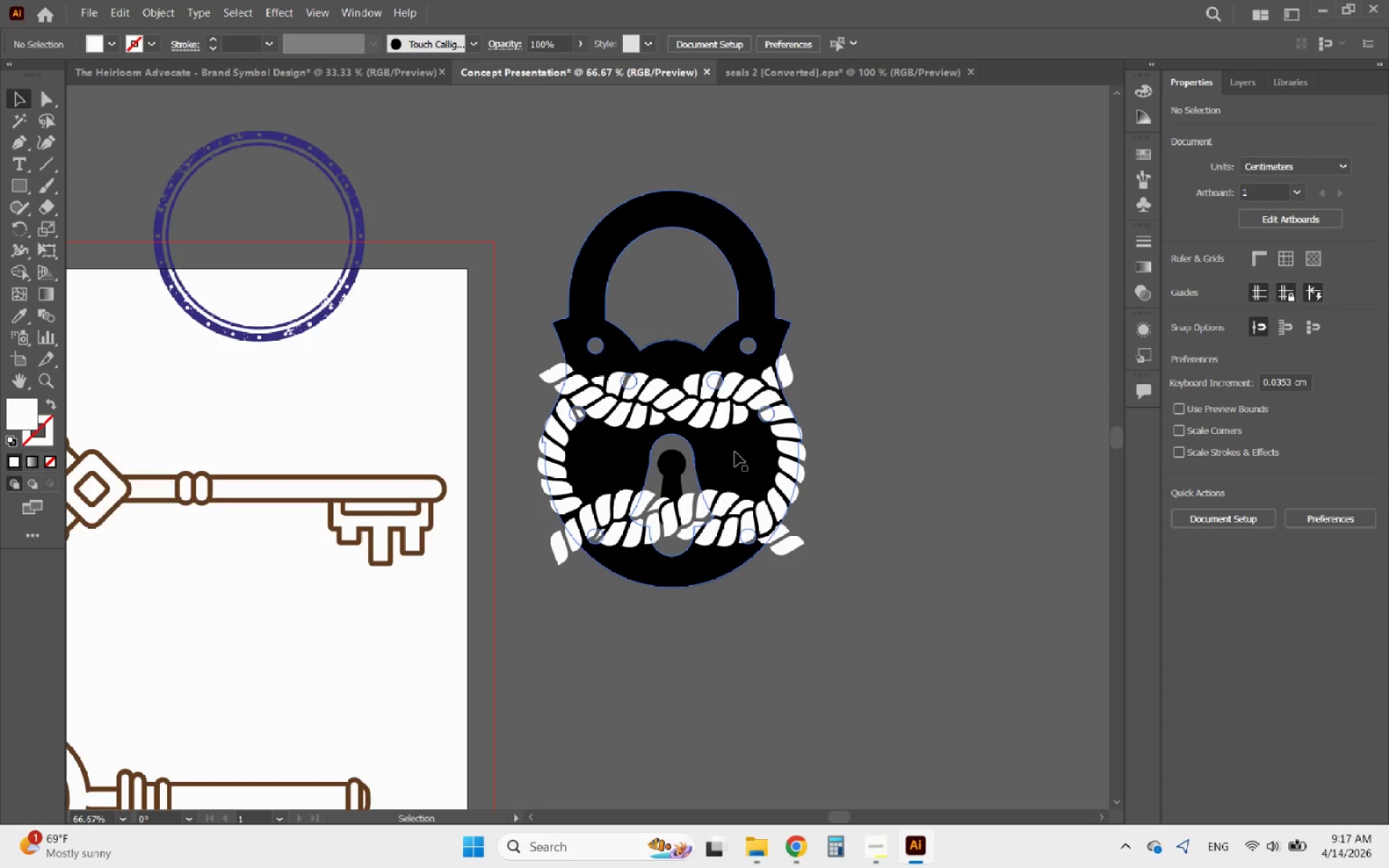 
left_click([734, 452])
 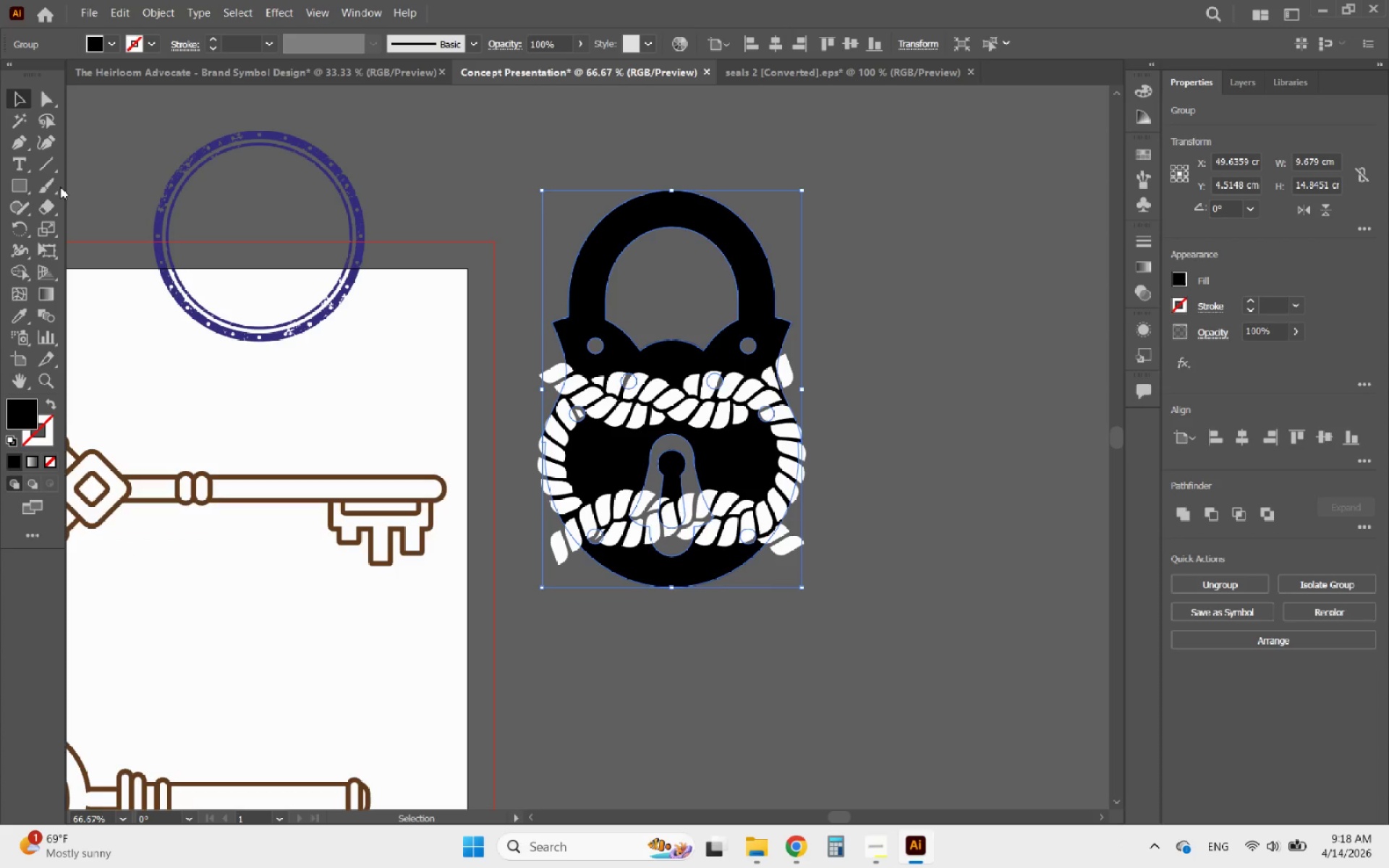 
wait(5.11)
 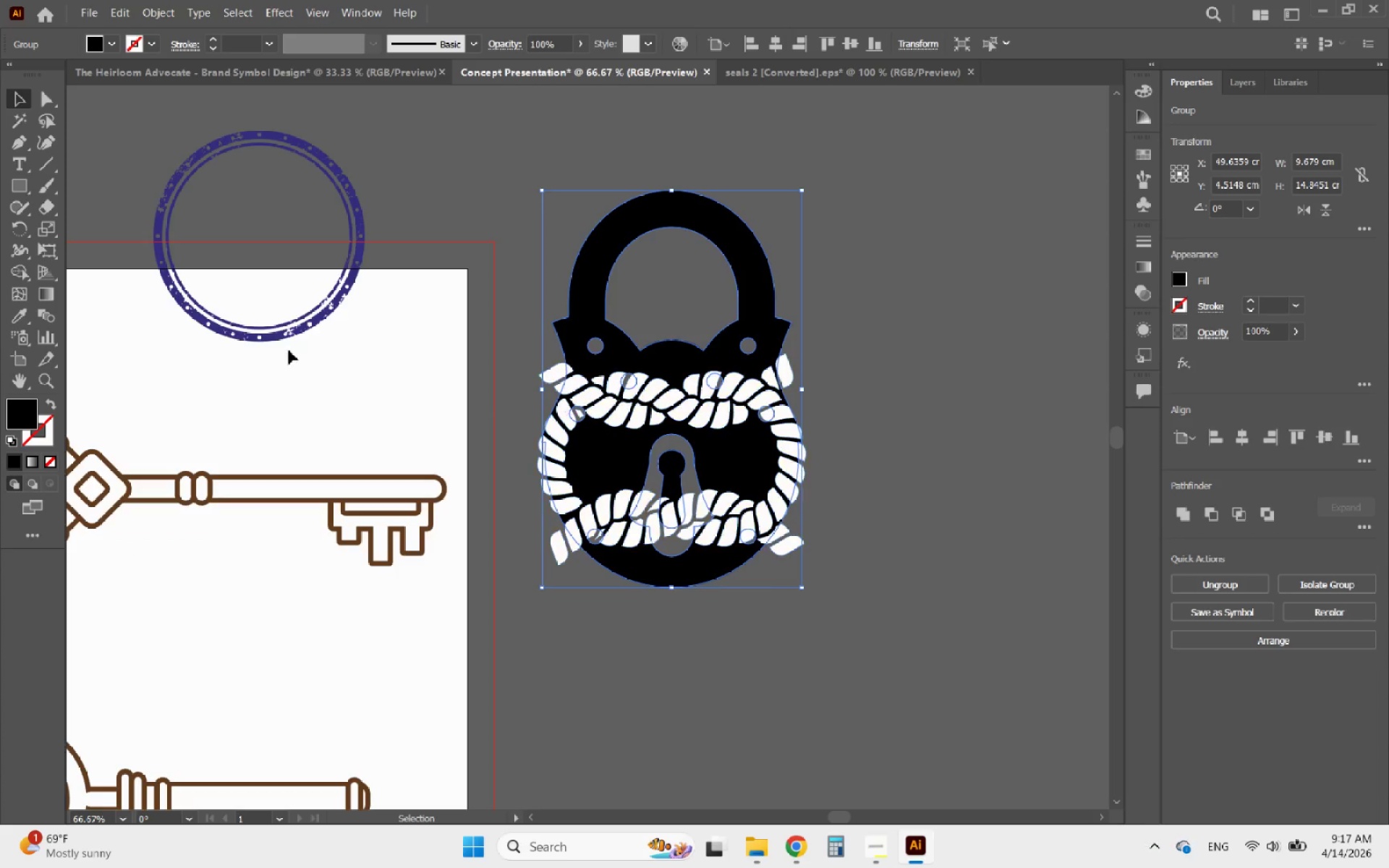 
left_click([832, 456])
 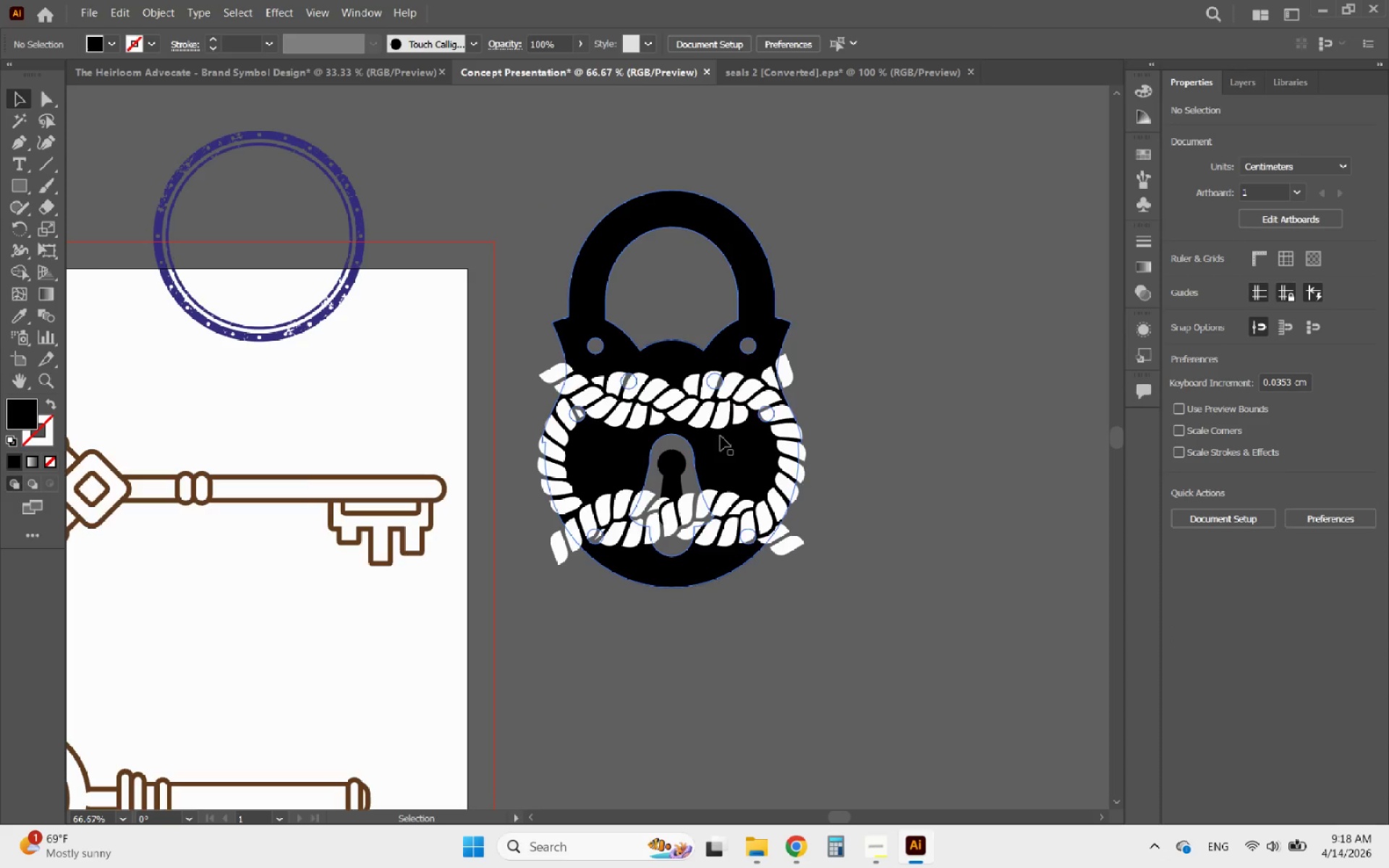 
hold_key(key=AltLeft, duration=0.39)
 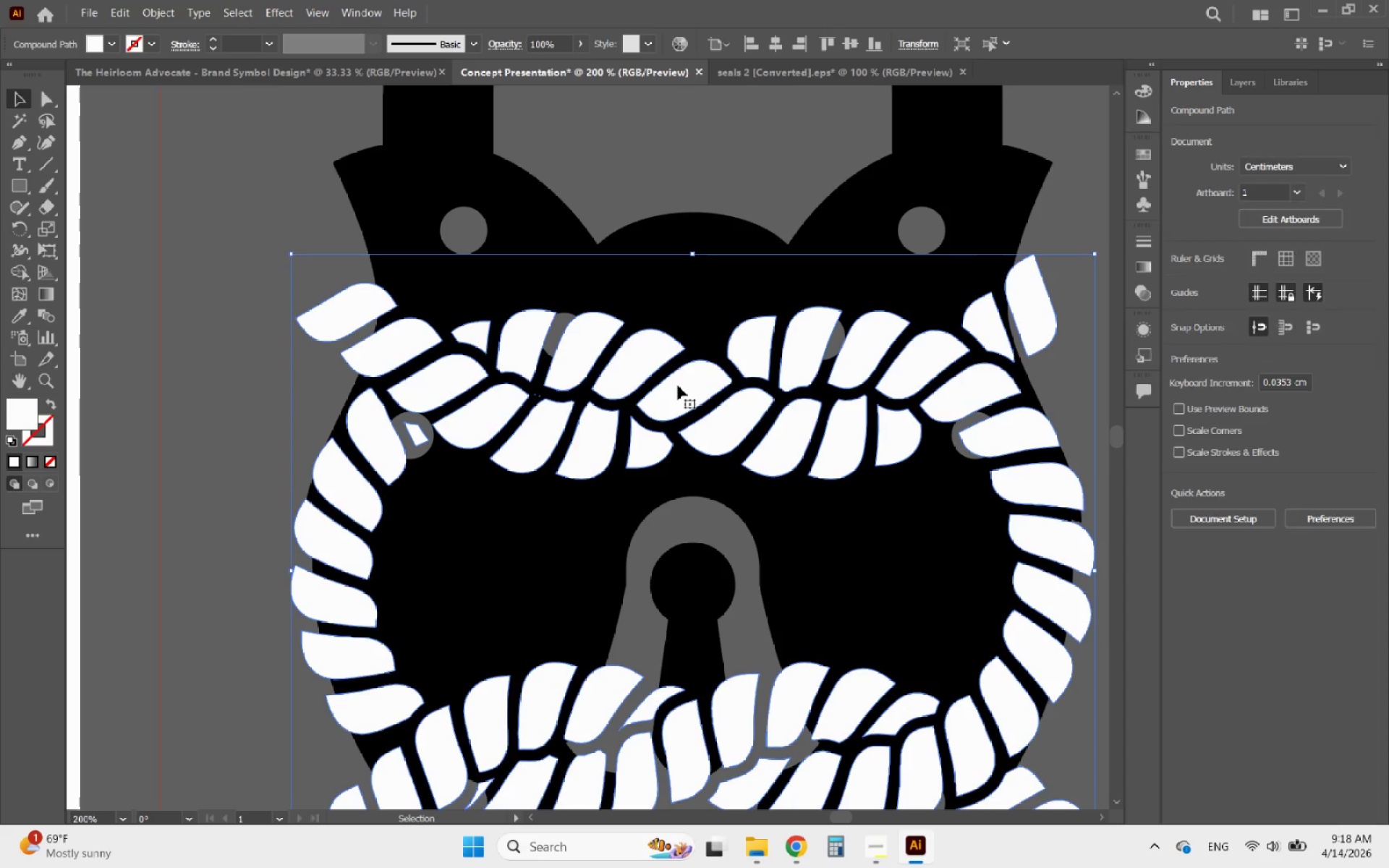 
left_click([678, 386])
 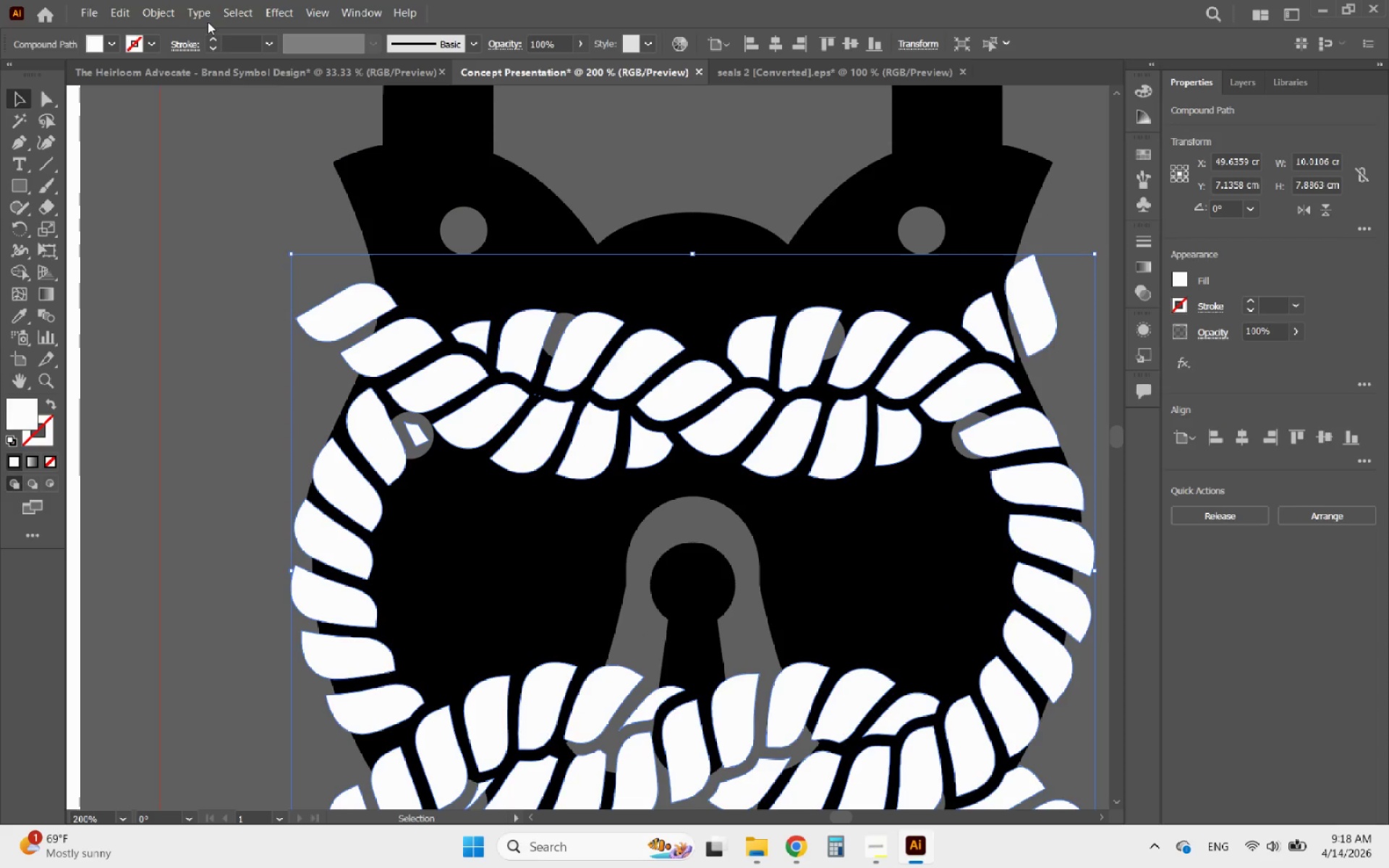 
scroll: coordinate [660, 403], scroll_direction: up, amount: 3.0
 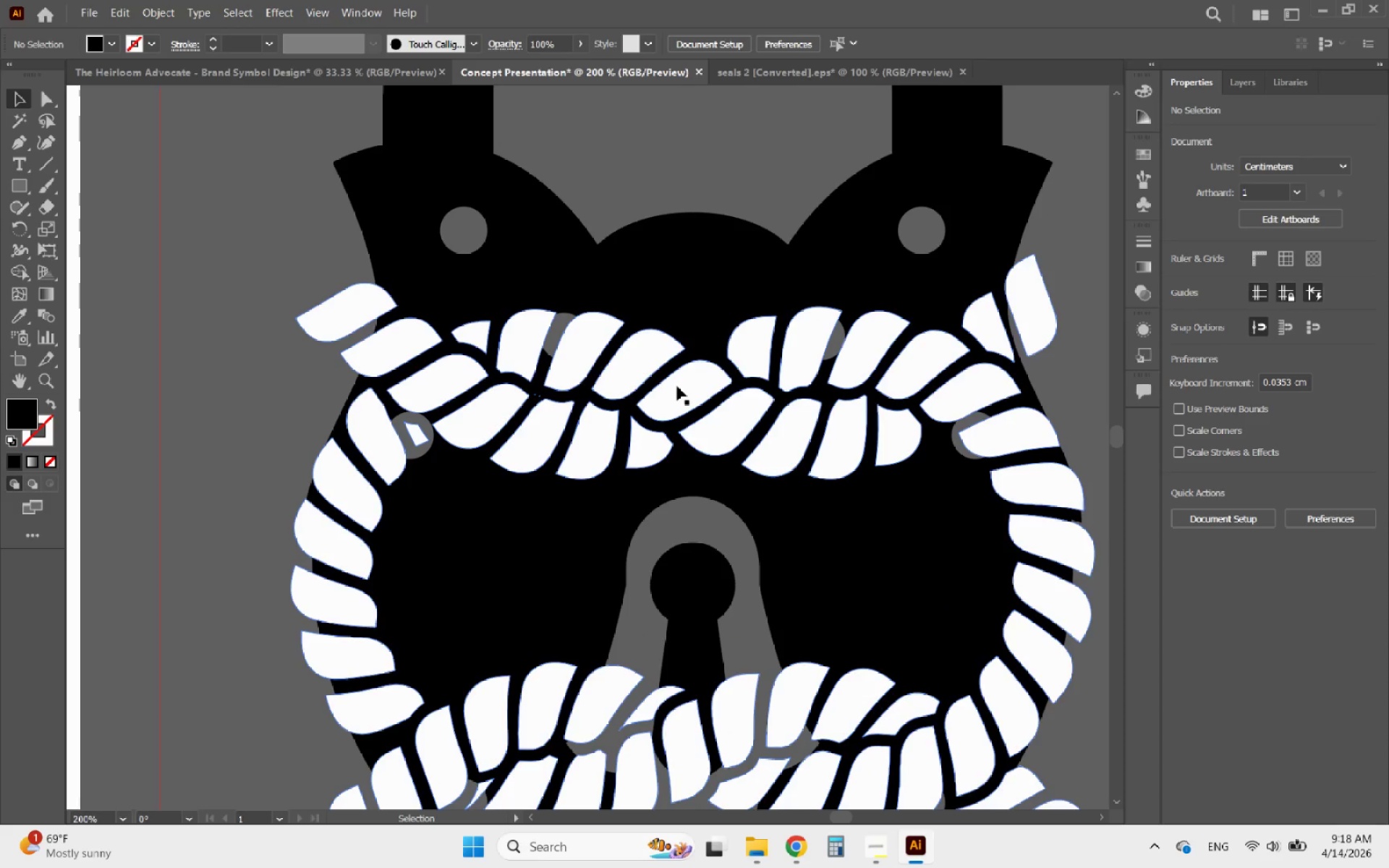 
left_click([165, 18])
 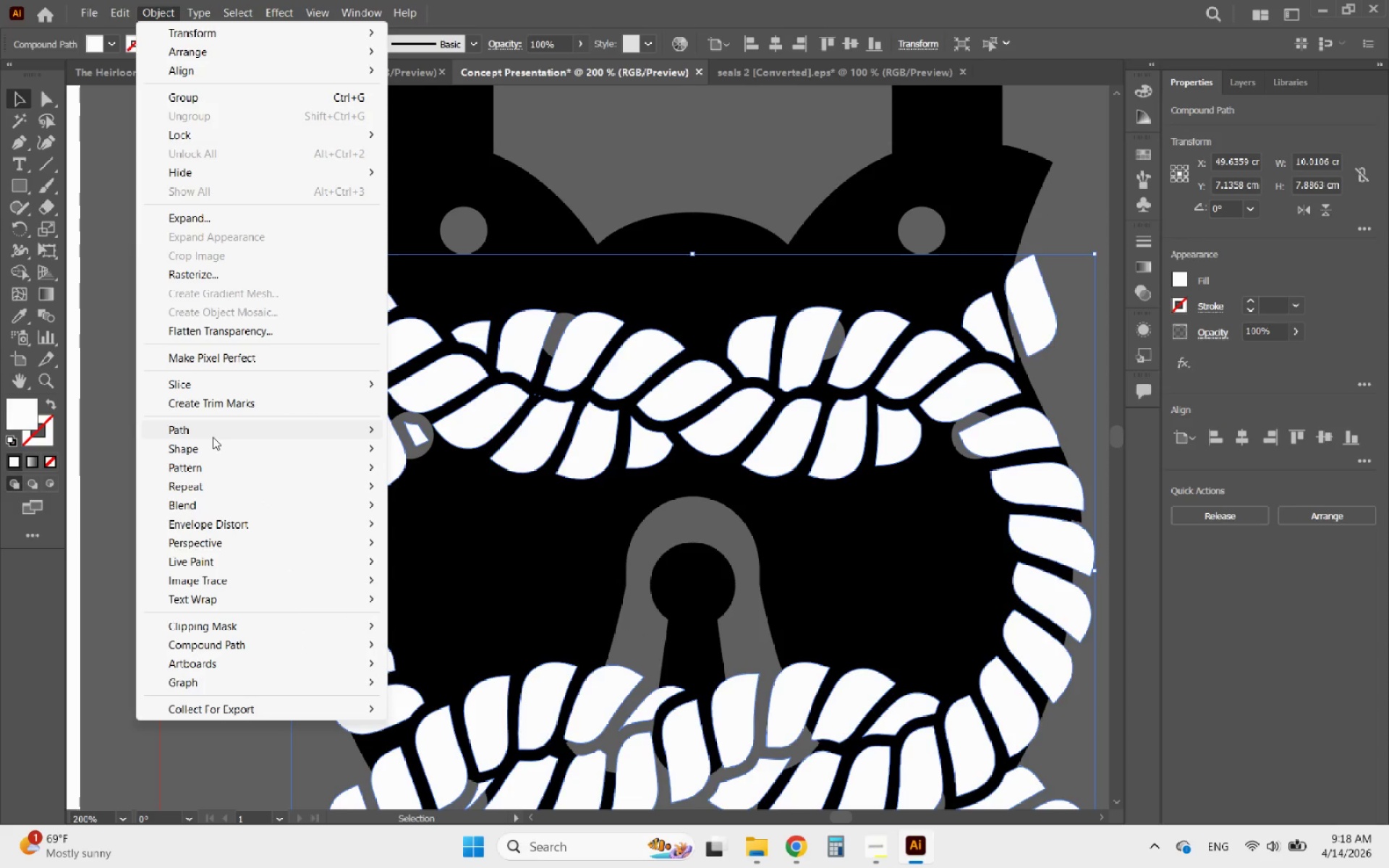 
left_click([199, 435])
 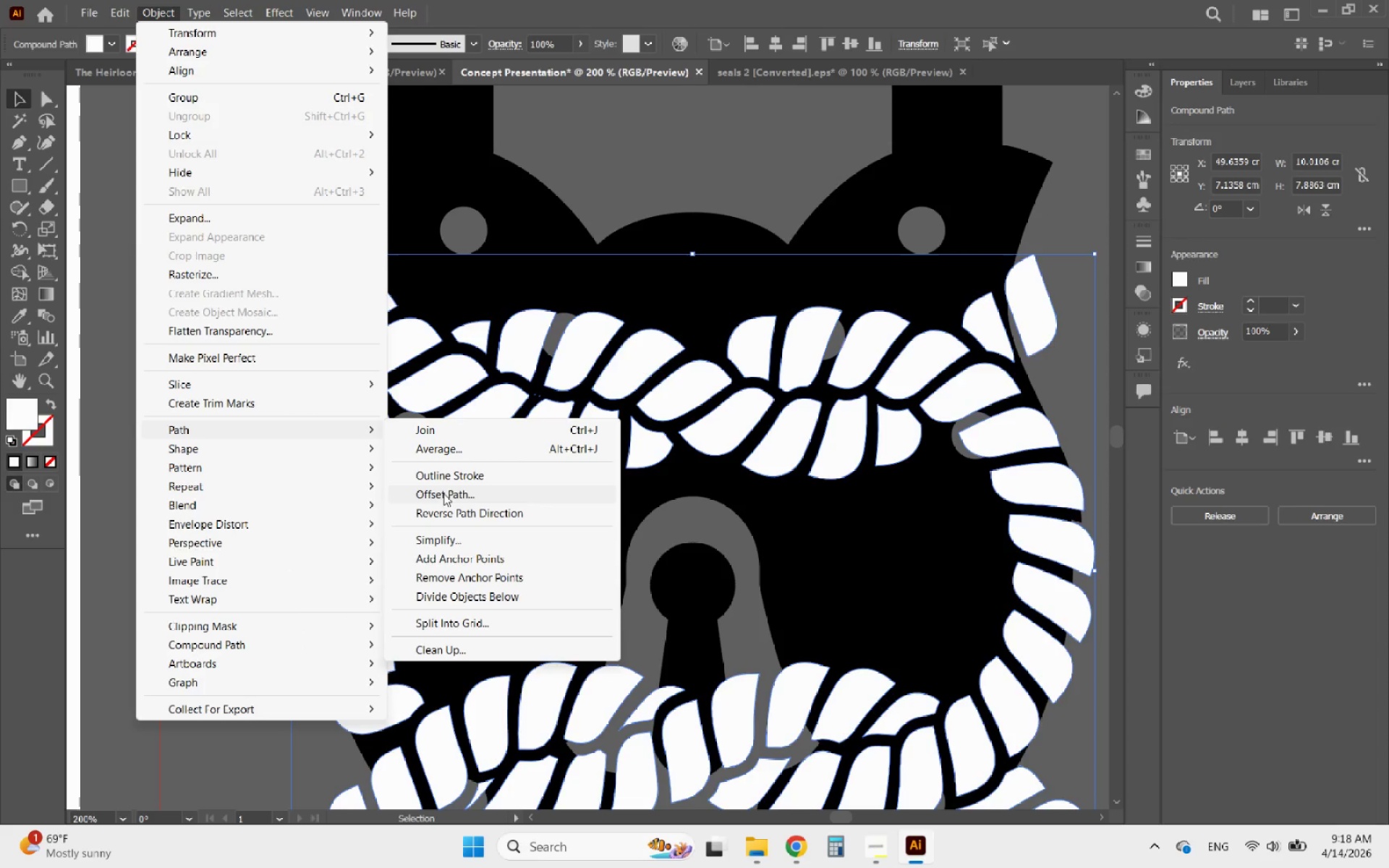 
left_click([450, 495])
 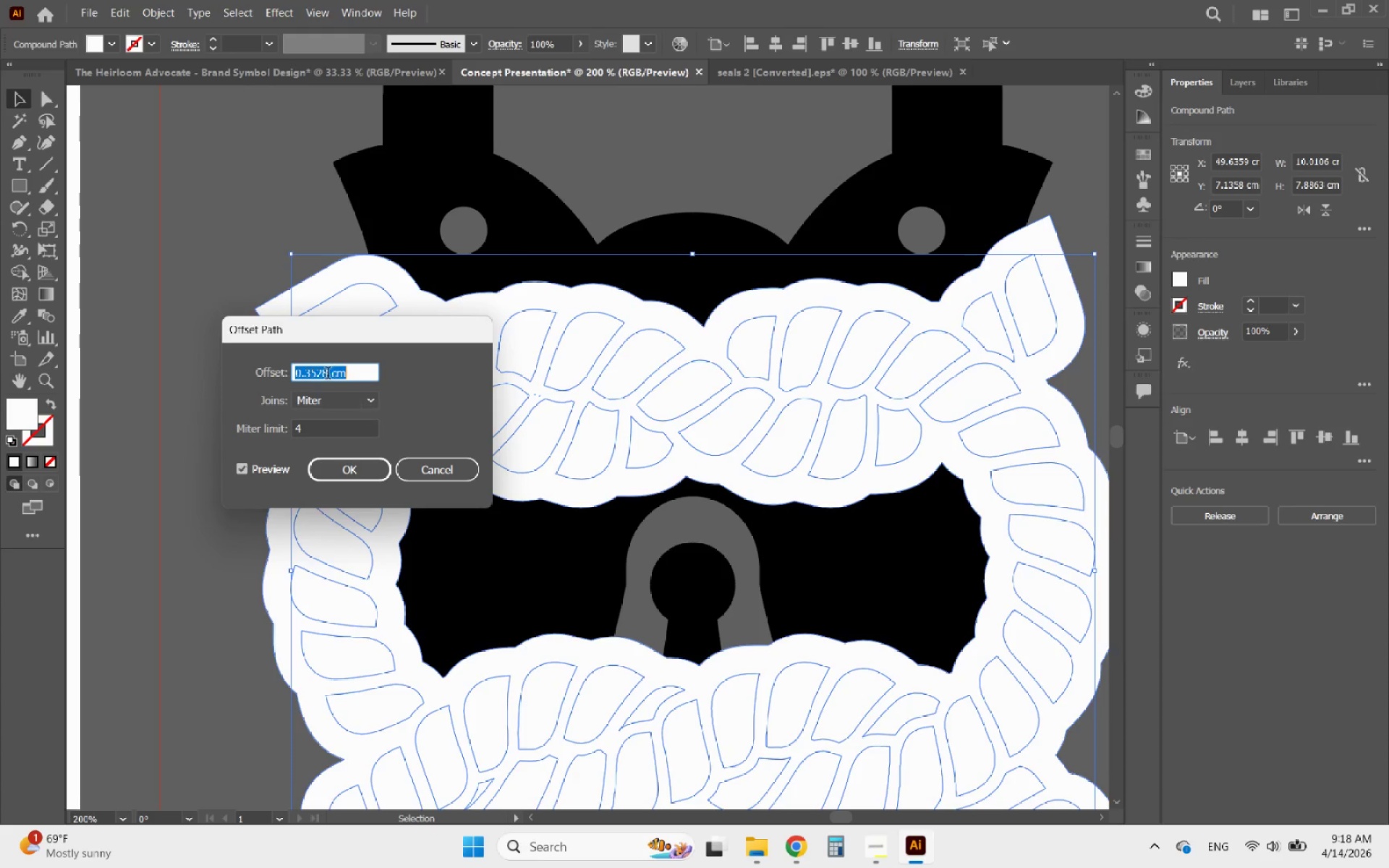 
scroll: coordinate [325, 373], scroll_direction: down, amount: 2.0
 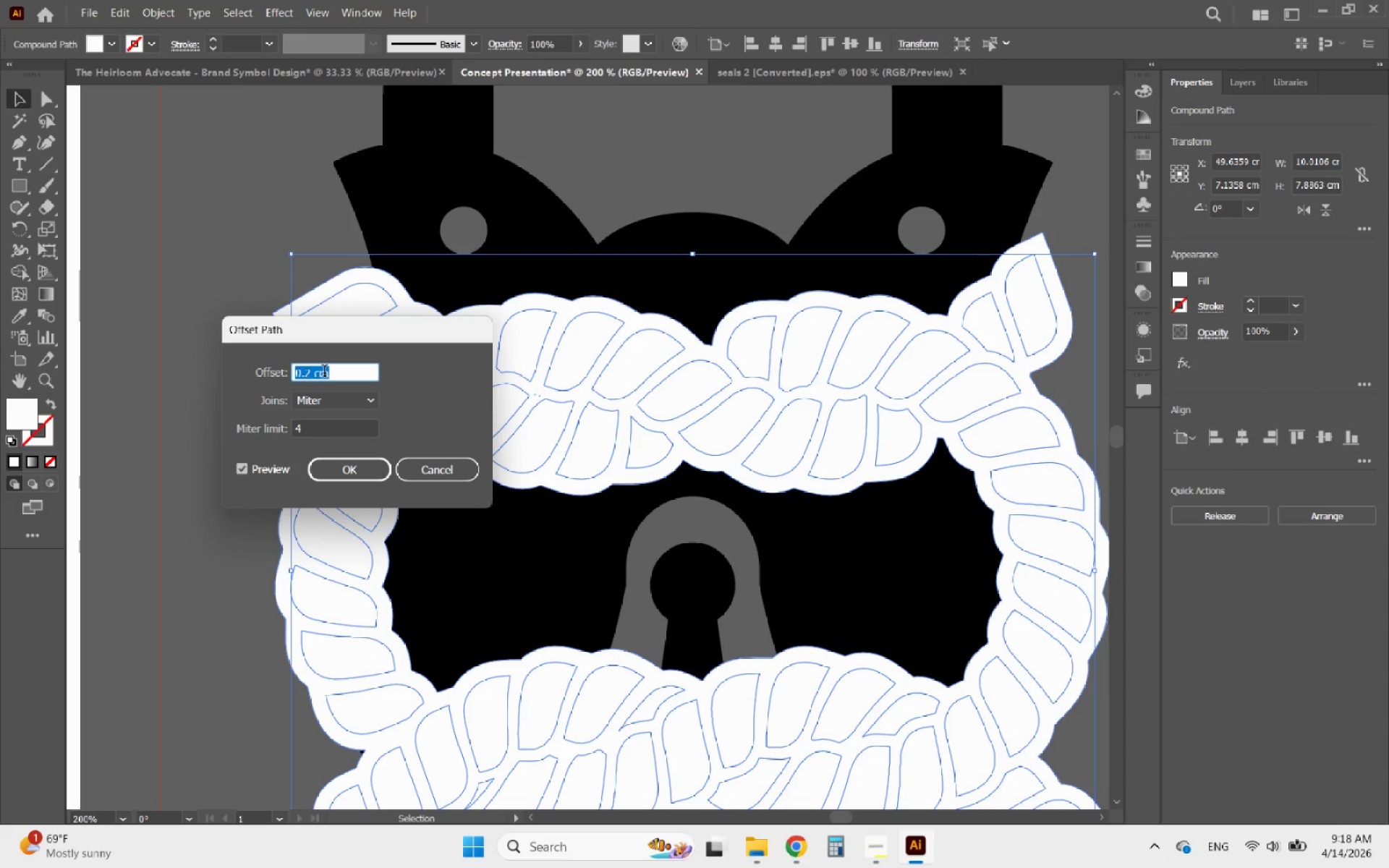 
scroll: coordinate [324, 373], scroll_direction: up, amount: 1.0
 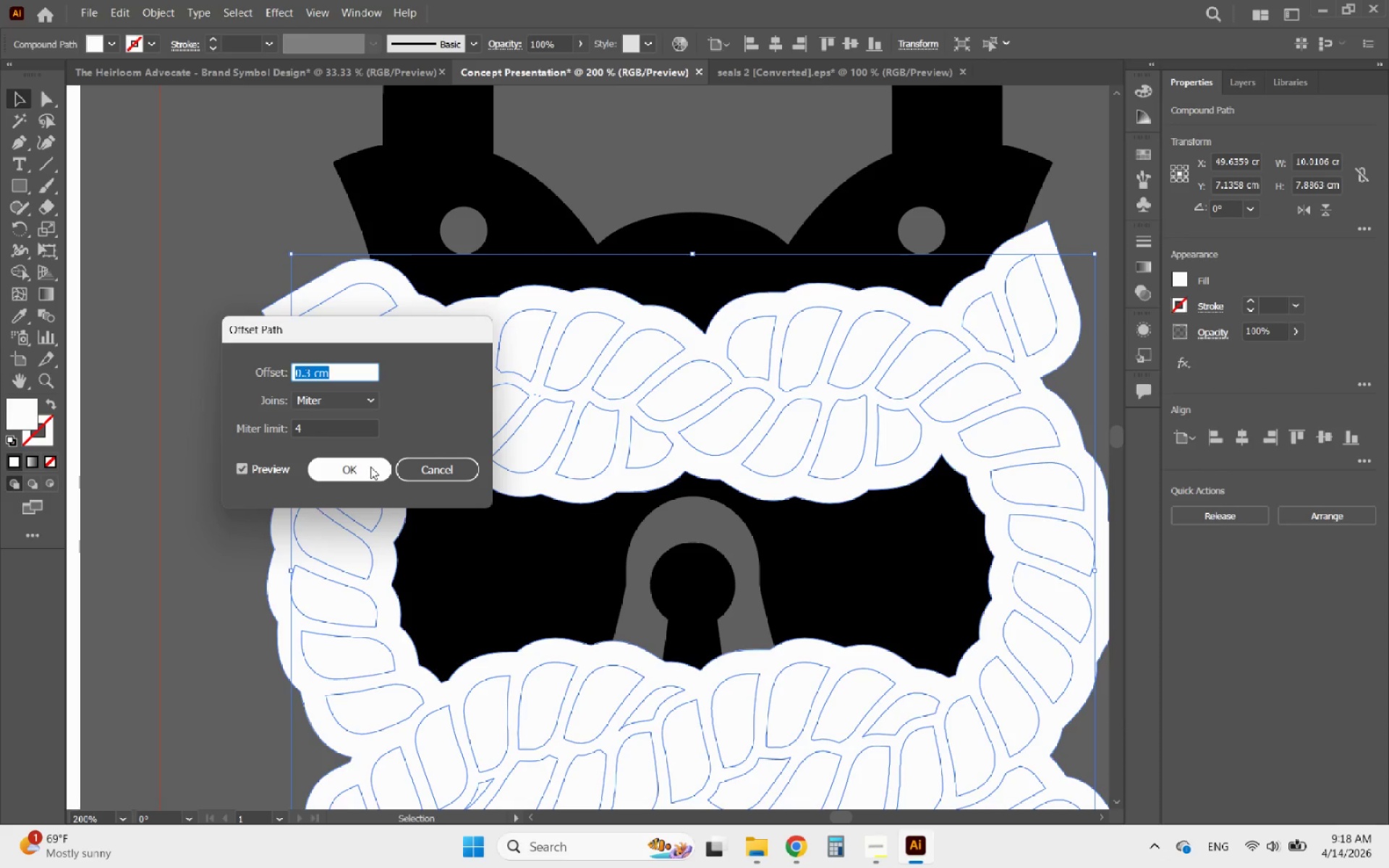 
left_click([370, 467])
 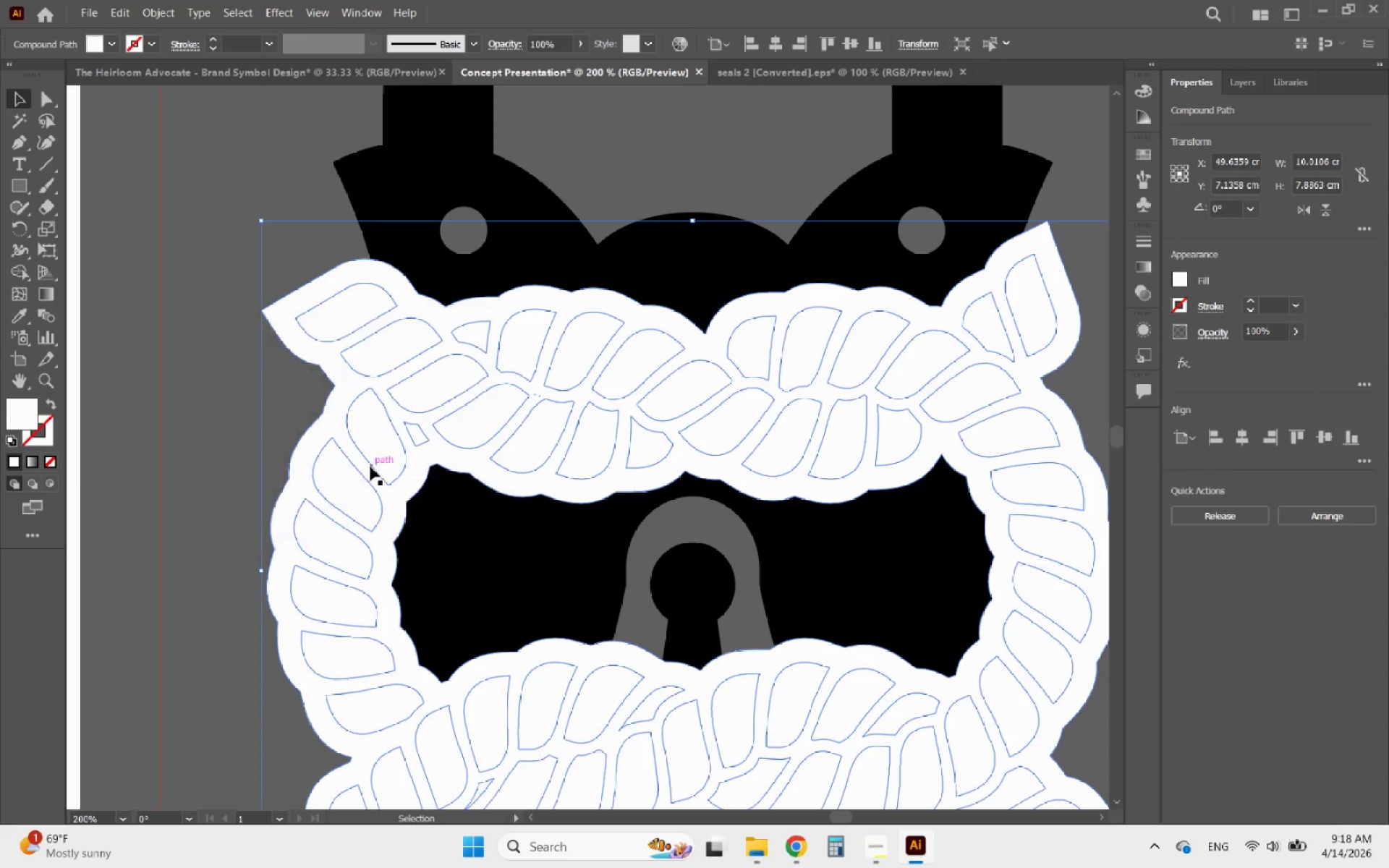 
hold_key(key=AltLeft, duration=0.7)
scroll: coordinate [372, 464], scroll_direction: down, amount: 3.0
 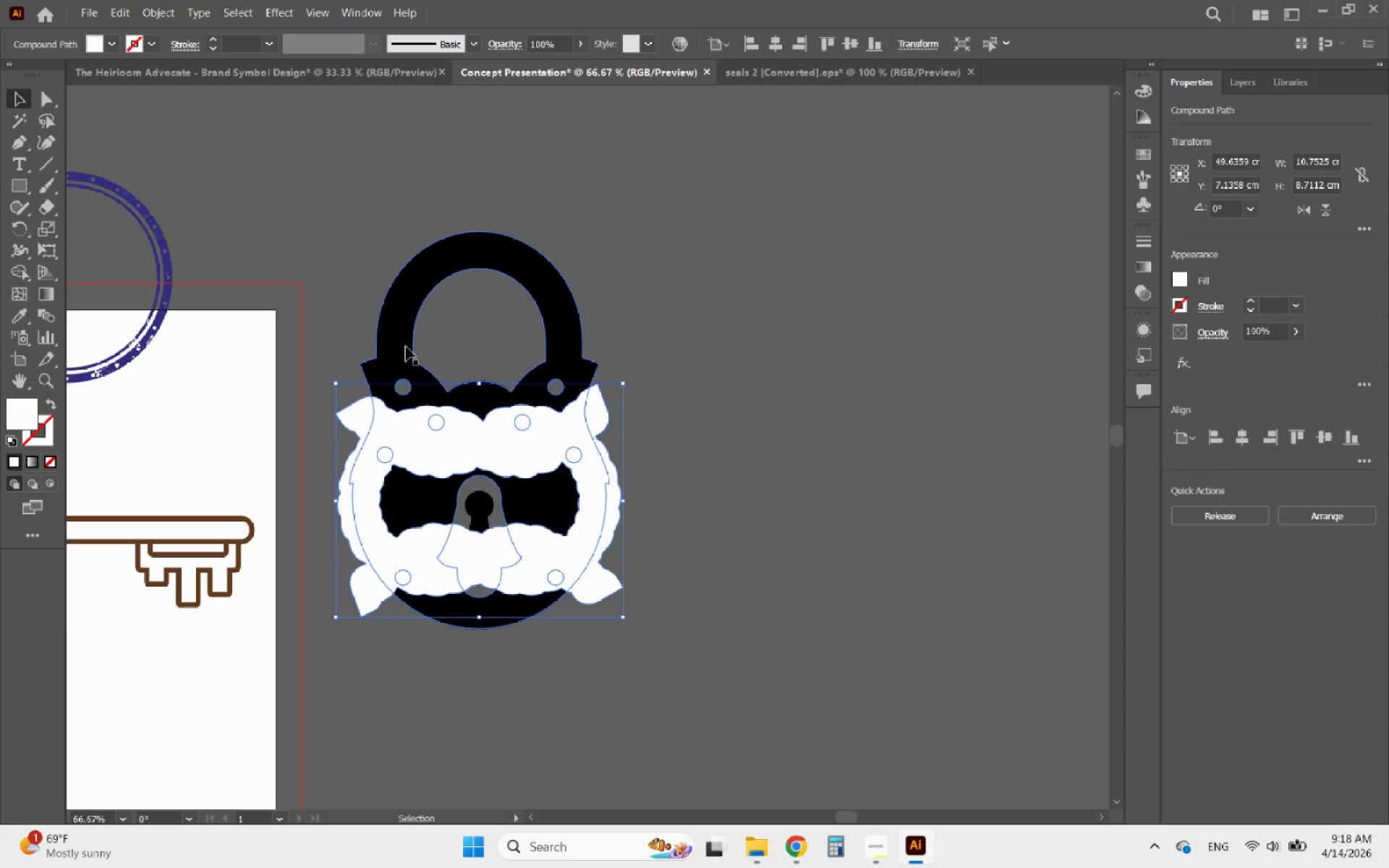 
hold_key(key=ShiftLeft, duration=0.47)
left_click([406, 346])
 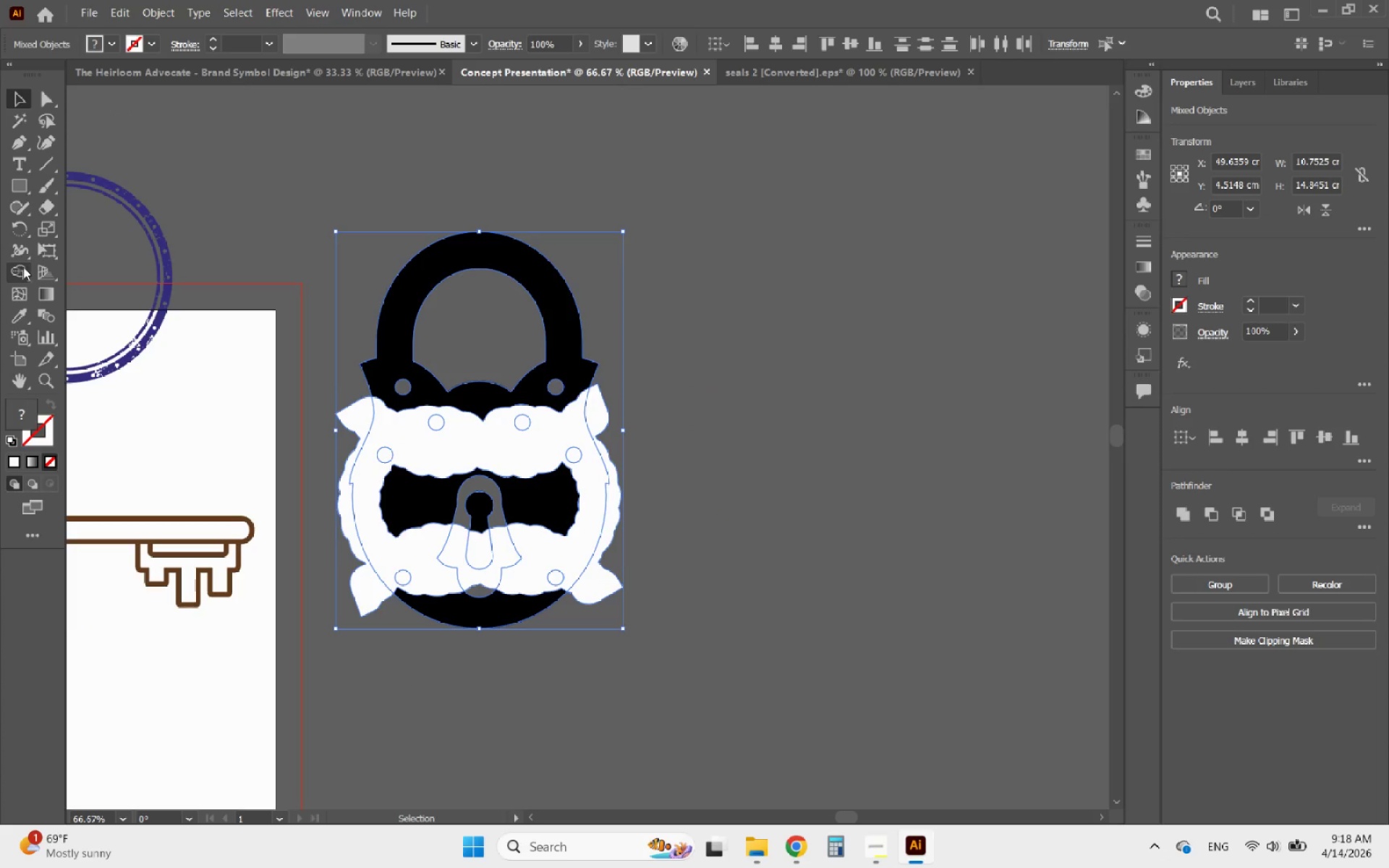 
left_click([20, 269])
 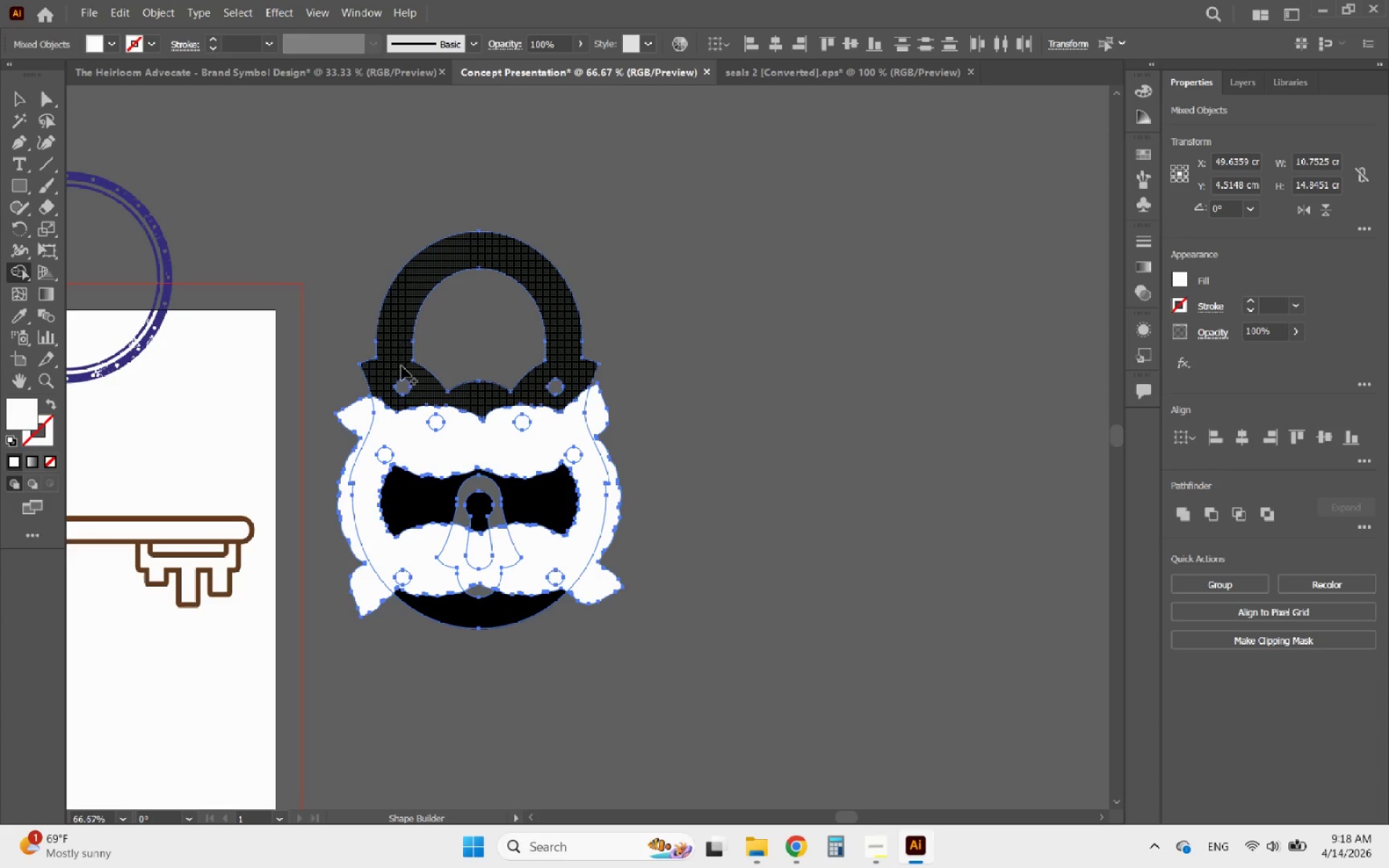 
left_click_drag(start_coordinate=[391, 364], to_coordinate=[437, 392])
 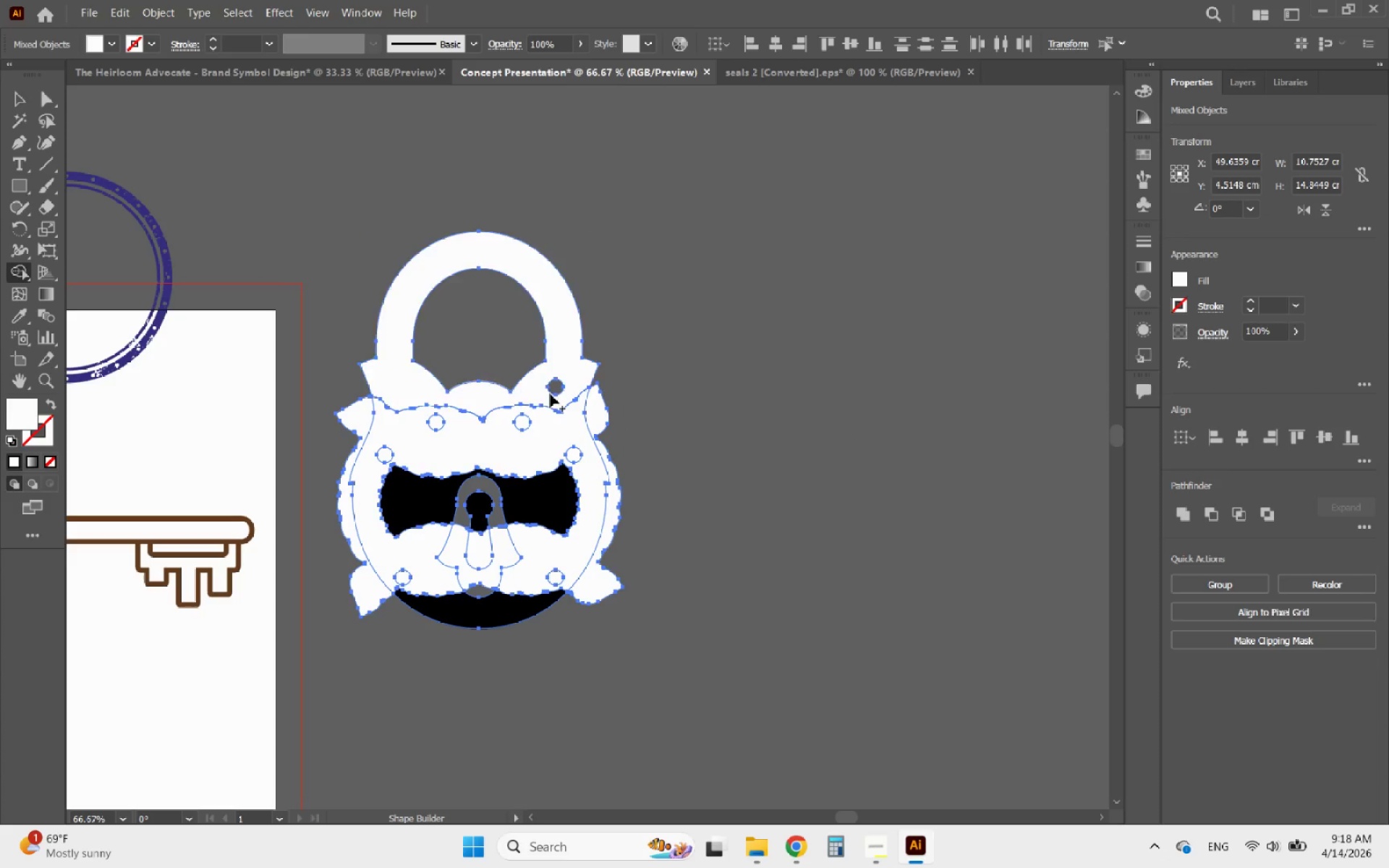 
left_click_drag(start_coordinate=[541, 393], to_coordinate=[564, 383])
 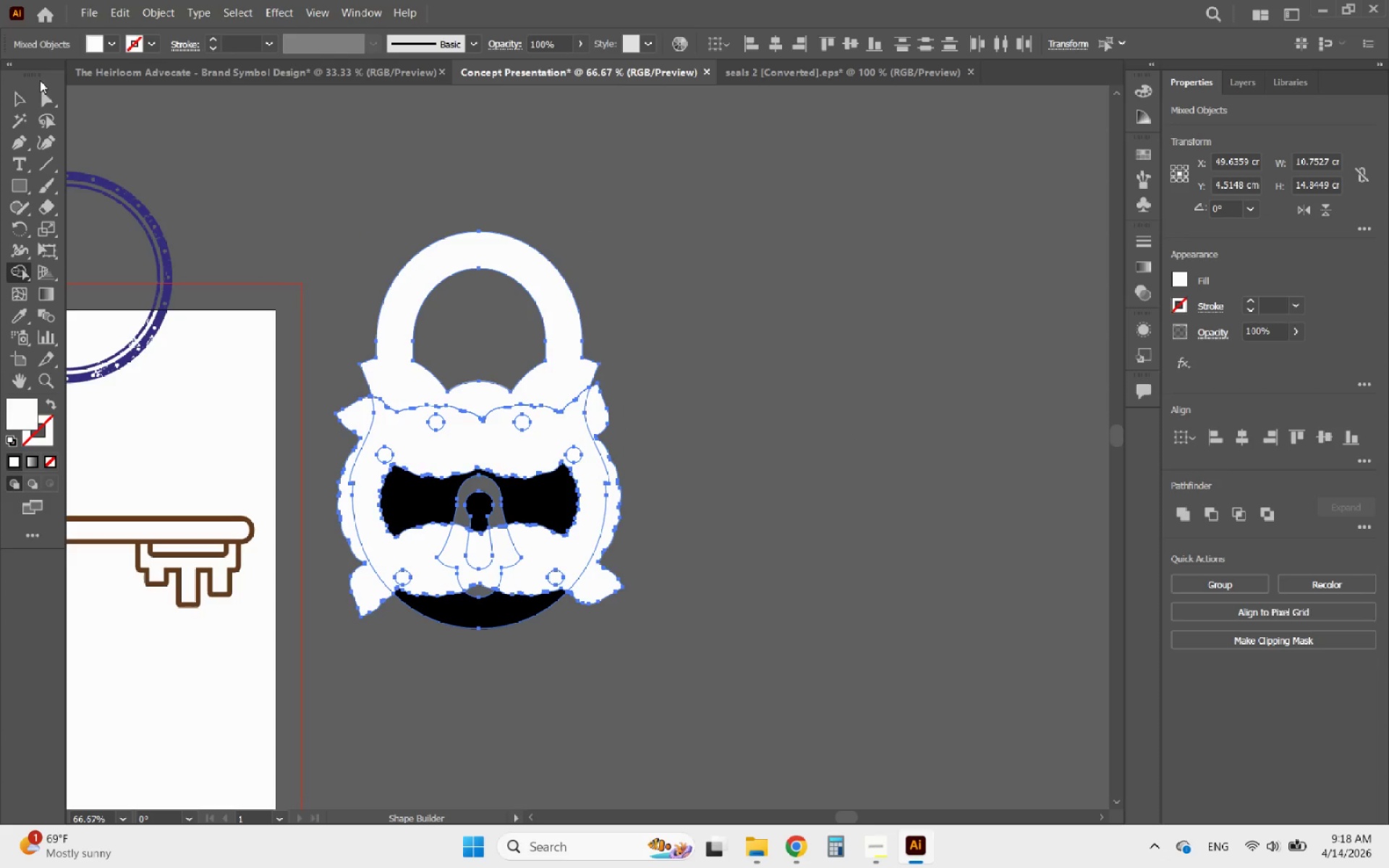 
left_click([19, 91])
 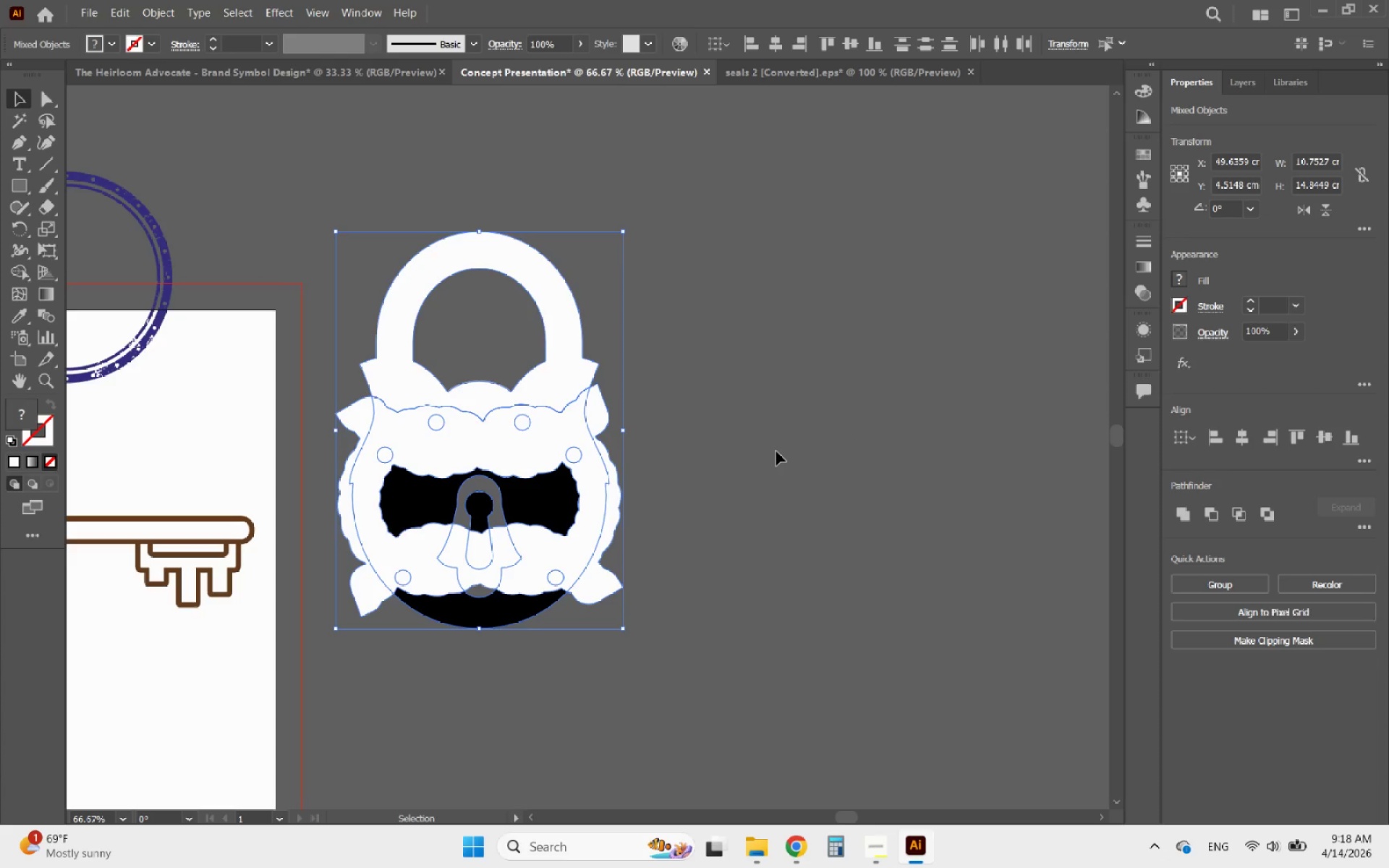 
left_click([777, 451])
 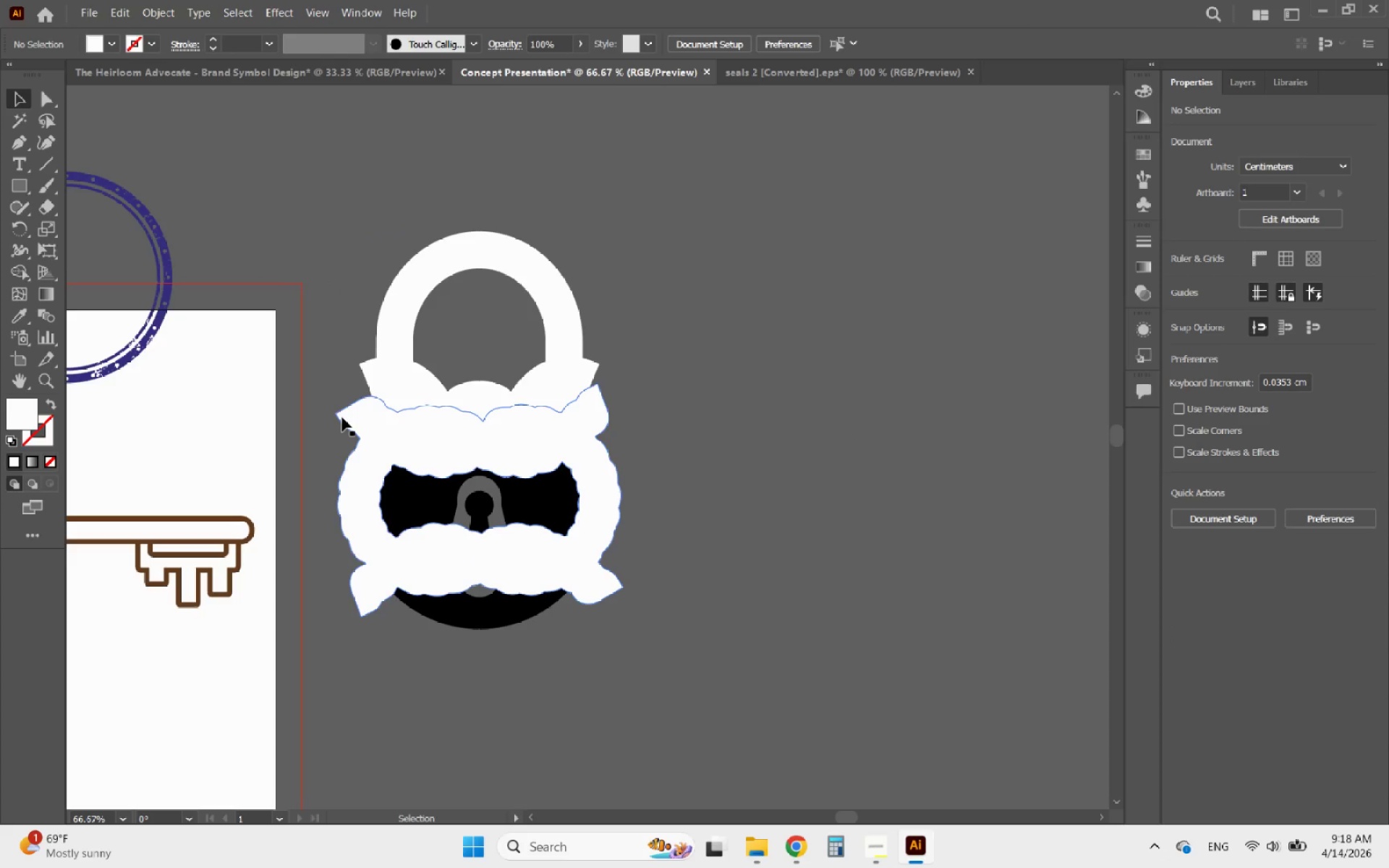 
left_click([342, 417])
 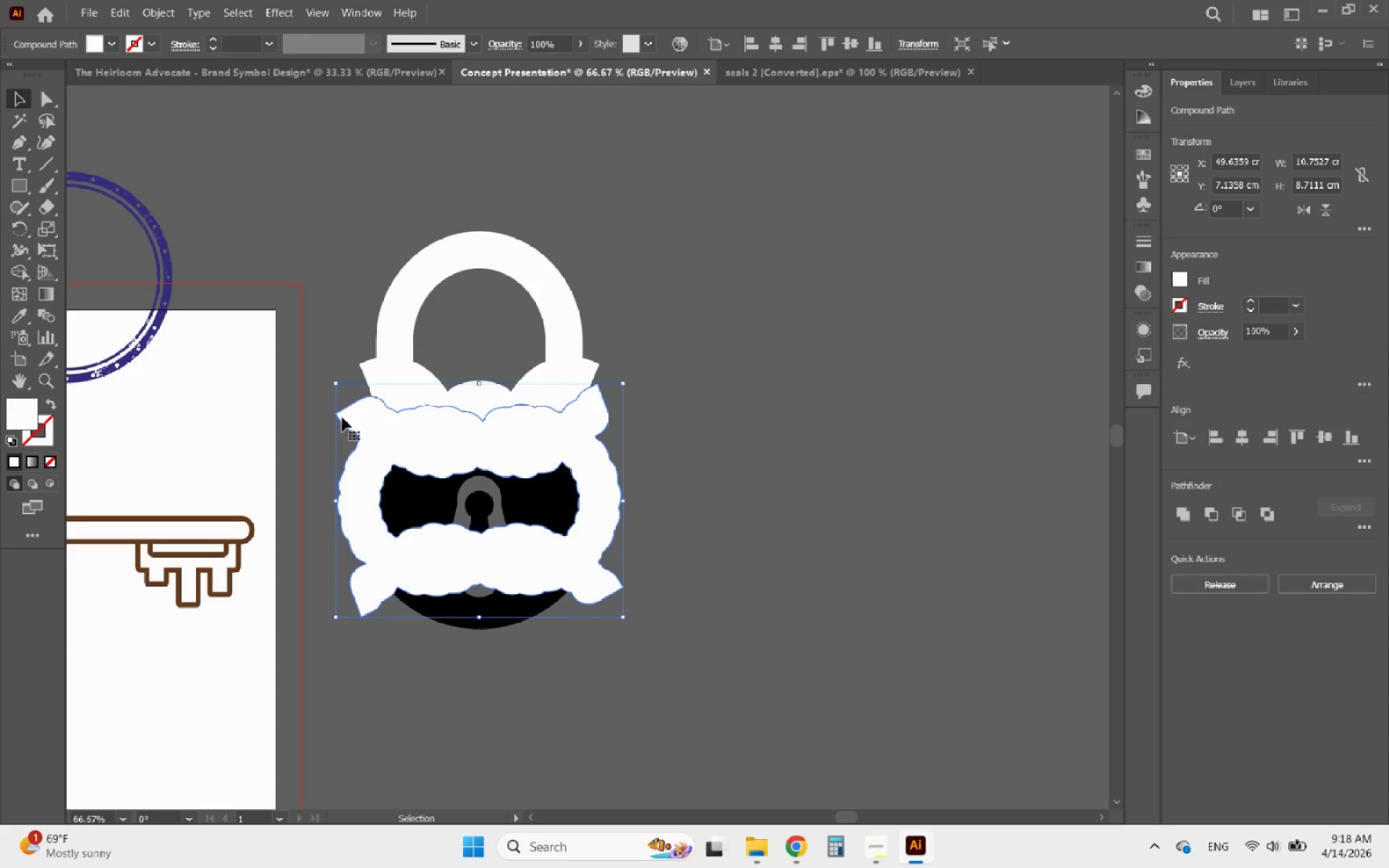 
key(Delete)
 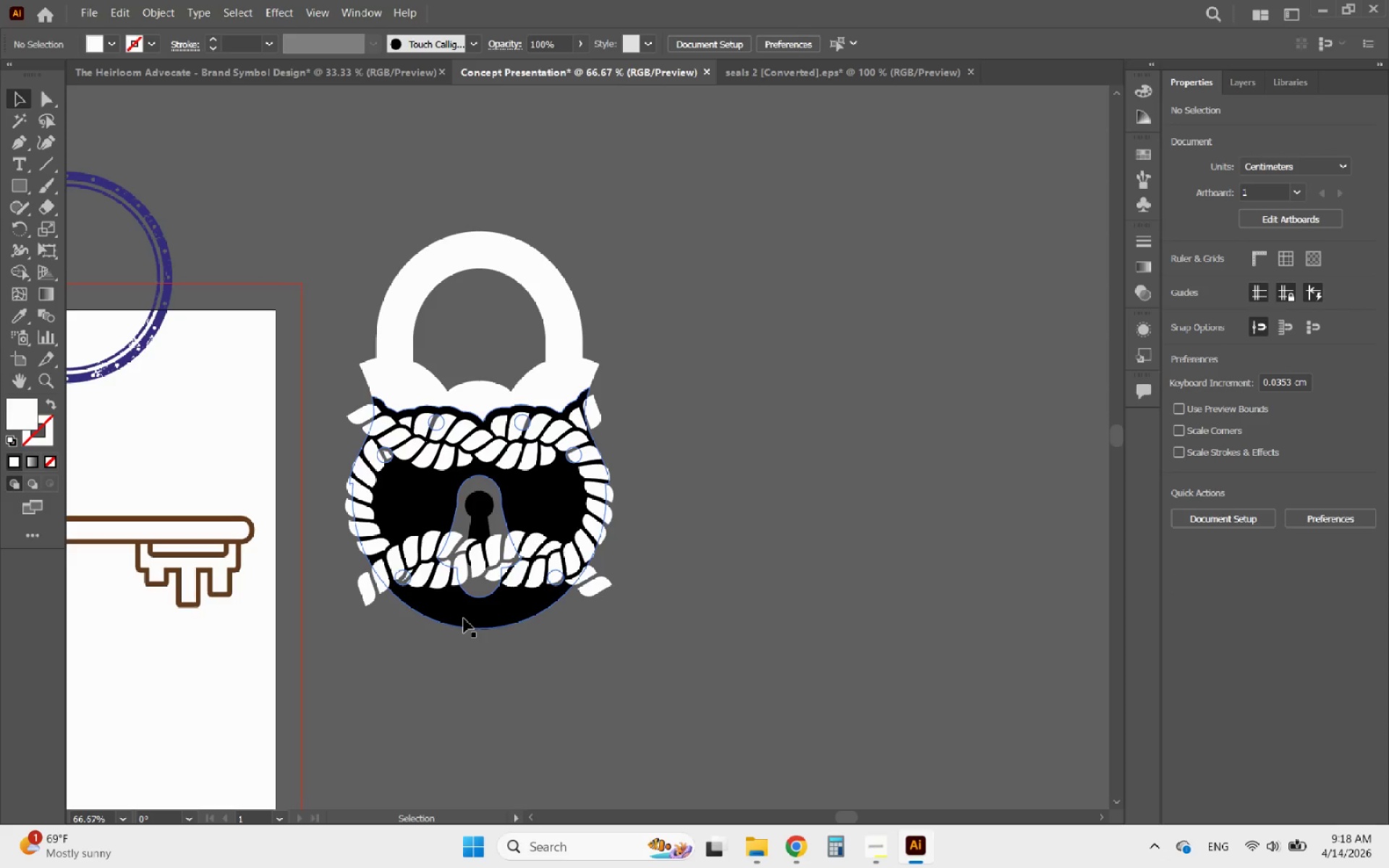 
left_click([464, 618])
 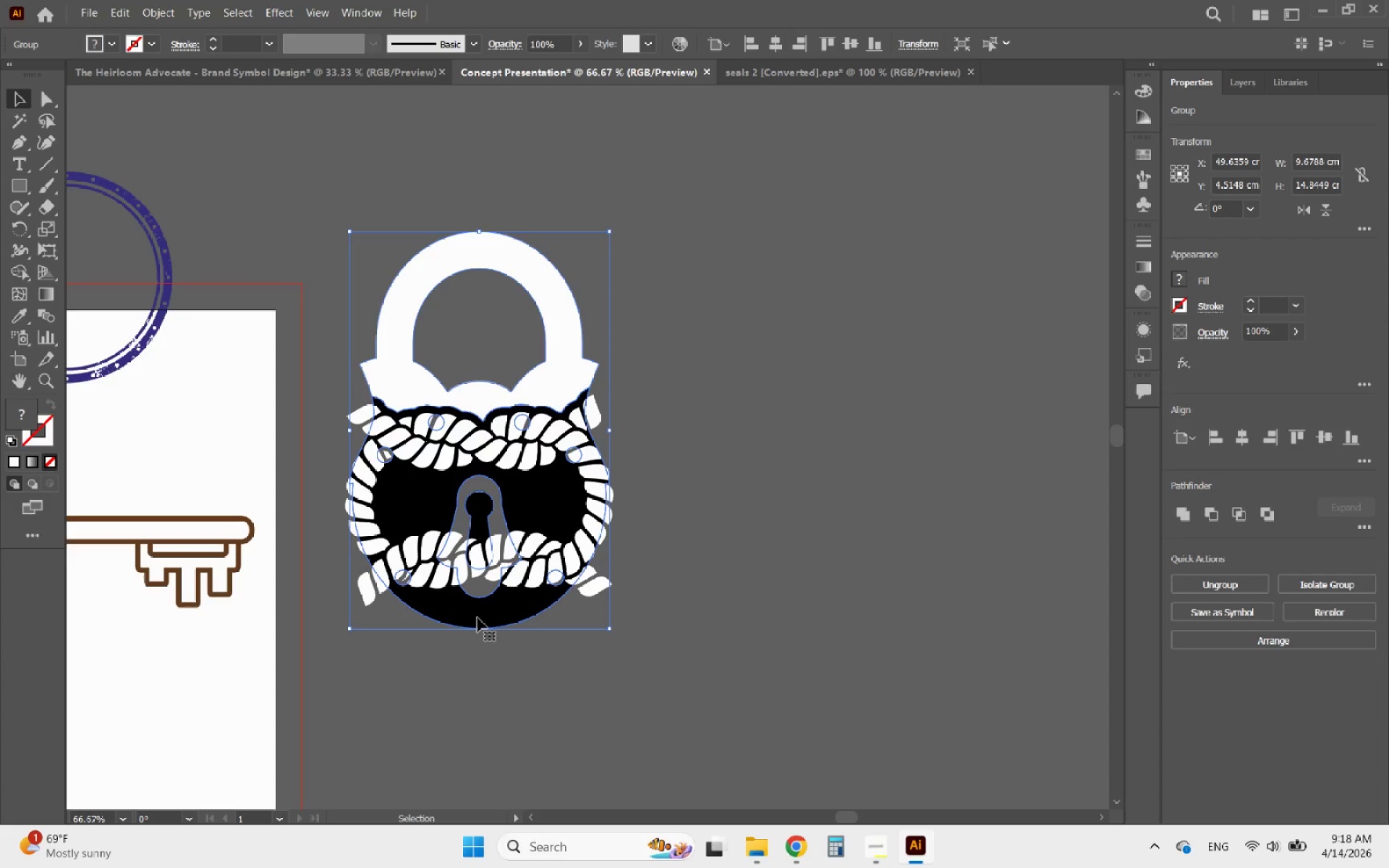 
left_click_drag(start_coordinate=[477, 618], to_coordinate=[498, 665])
 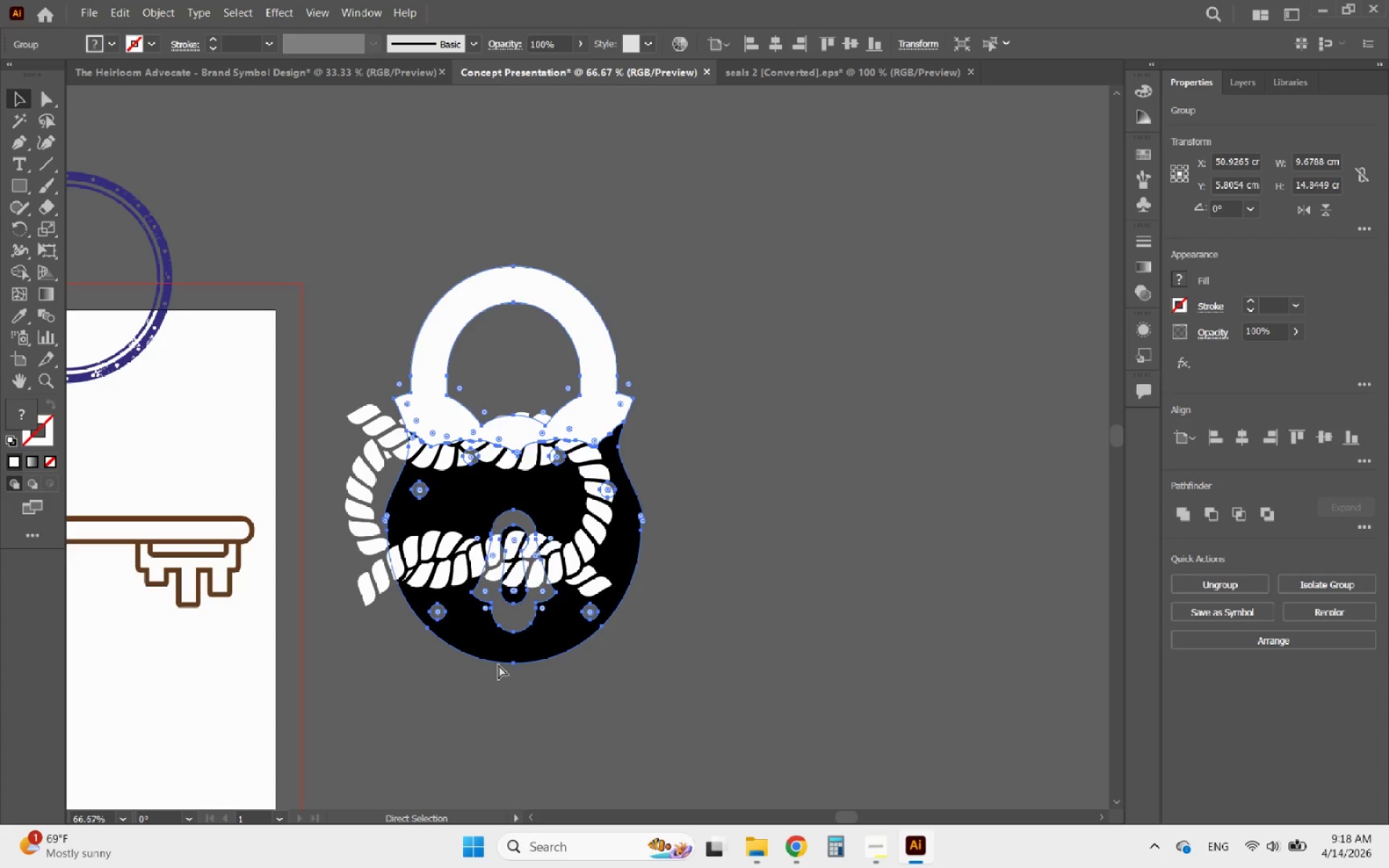 
hold_key(key=ShiftLeft, duration=0.72)
 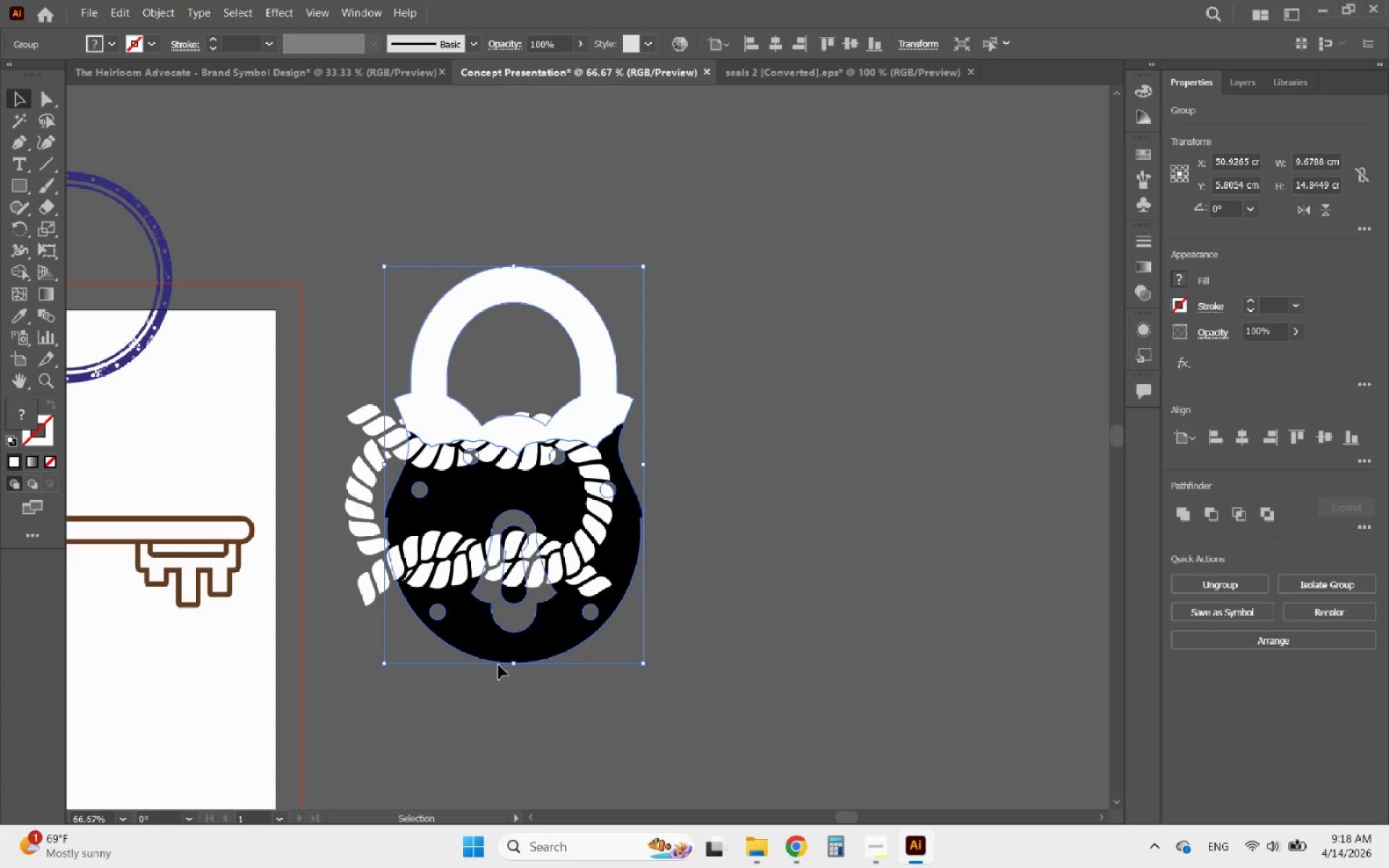 
key(Control+ControlLeft)
 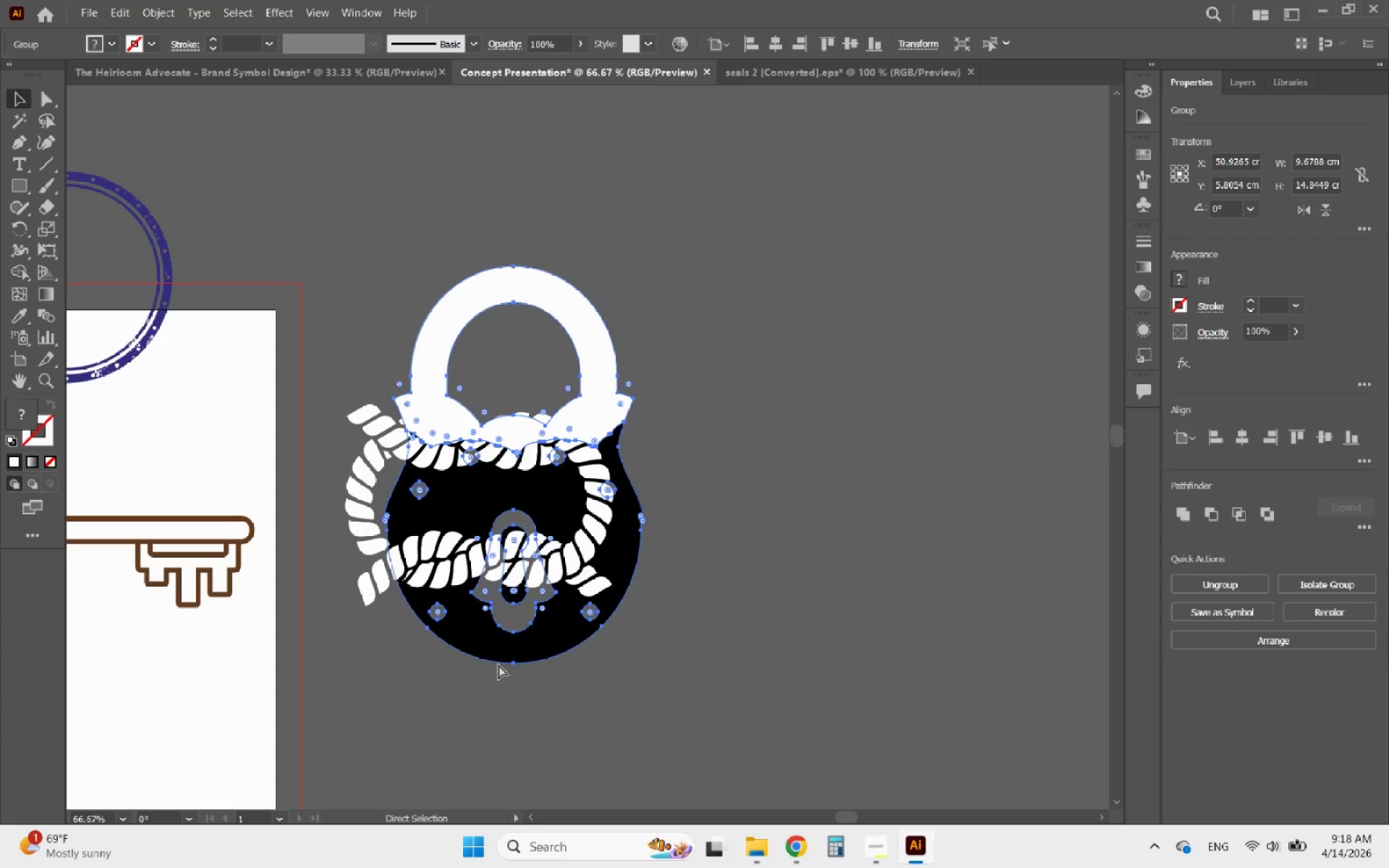 
key(Control+Z)
 